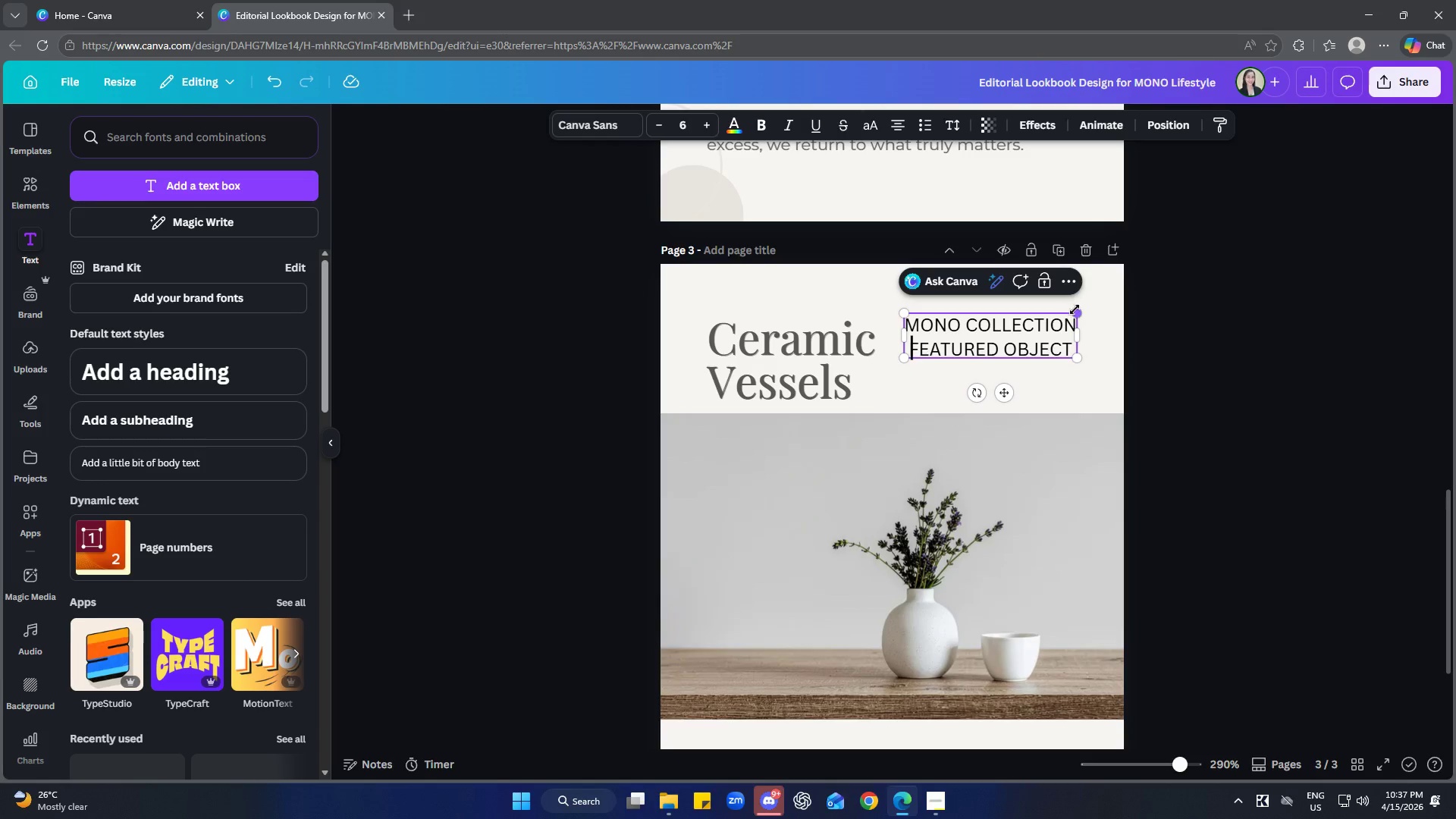 
left_click_drag(start_coordinate=[1076, 311], to_coordinate=[1004, 331])
 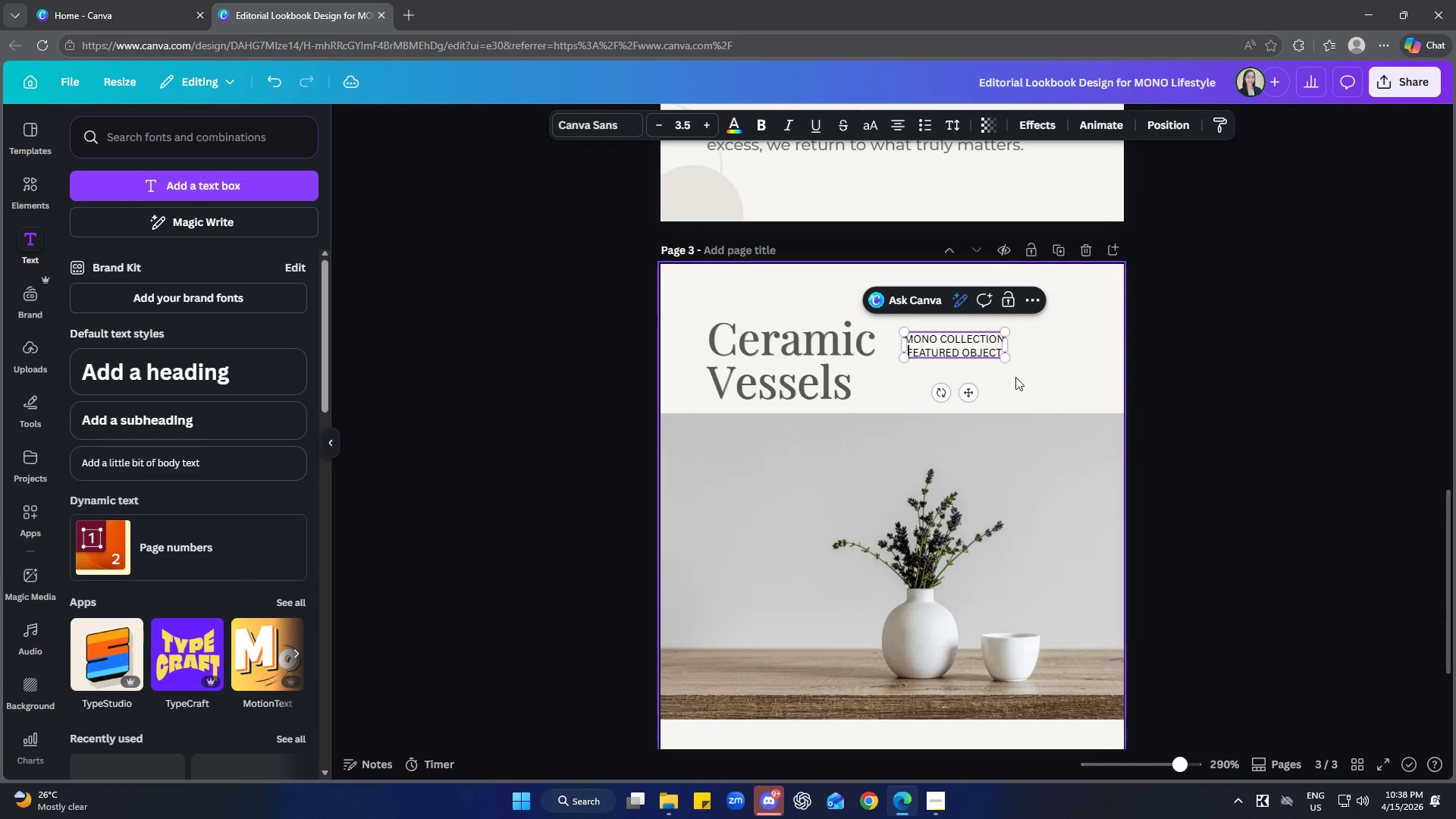 
left_click([1015, 377])
 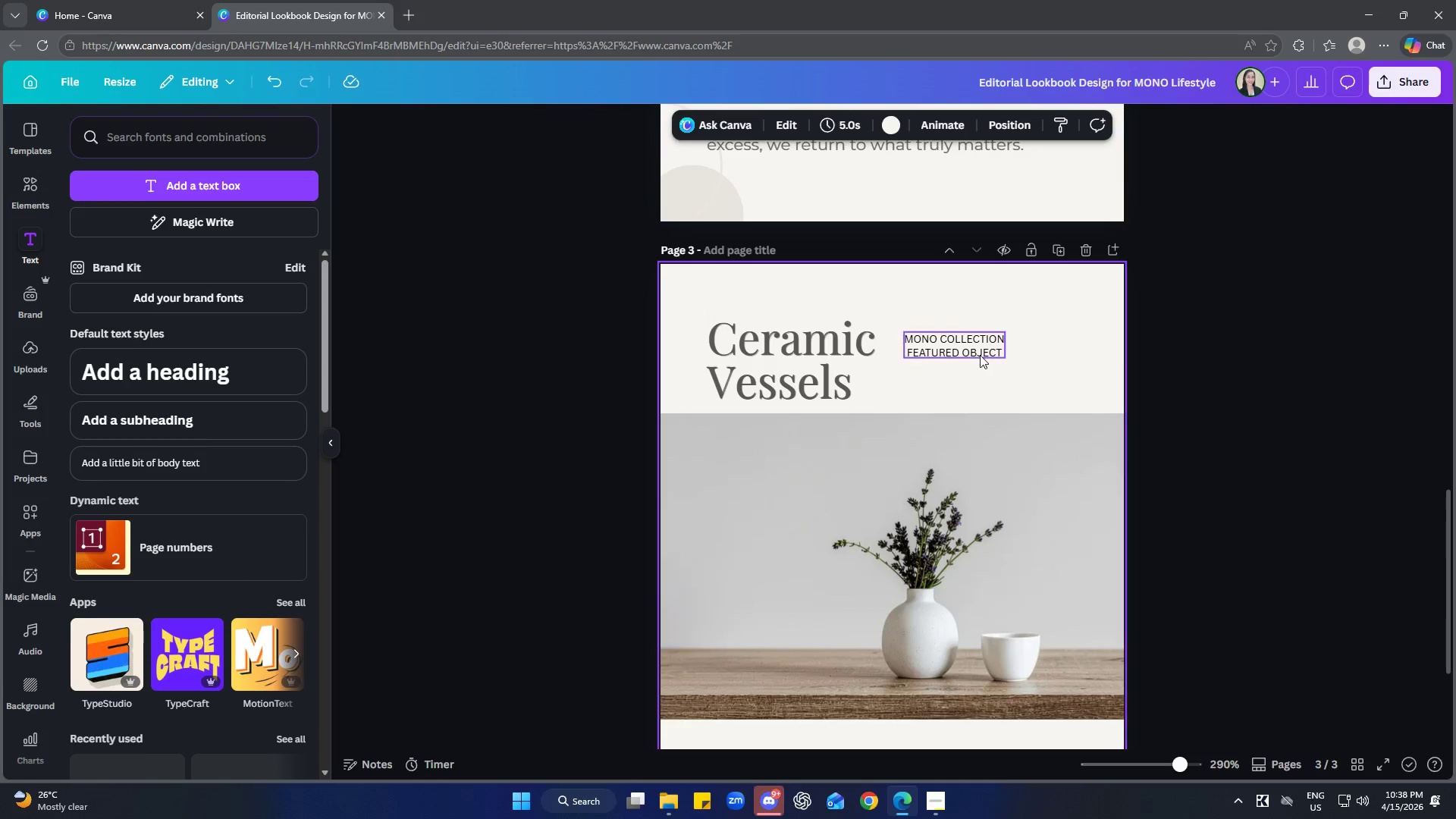 
left_click_drag(start_coordinate=[967, 343], to_coordinate=[1037, 322])
 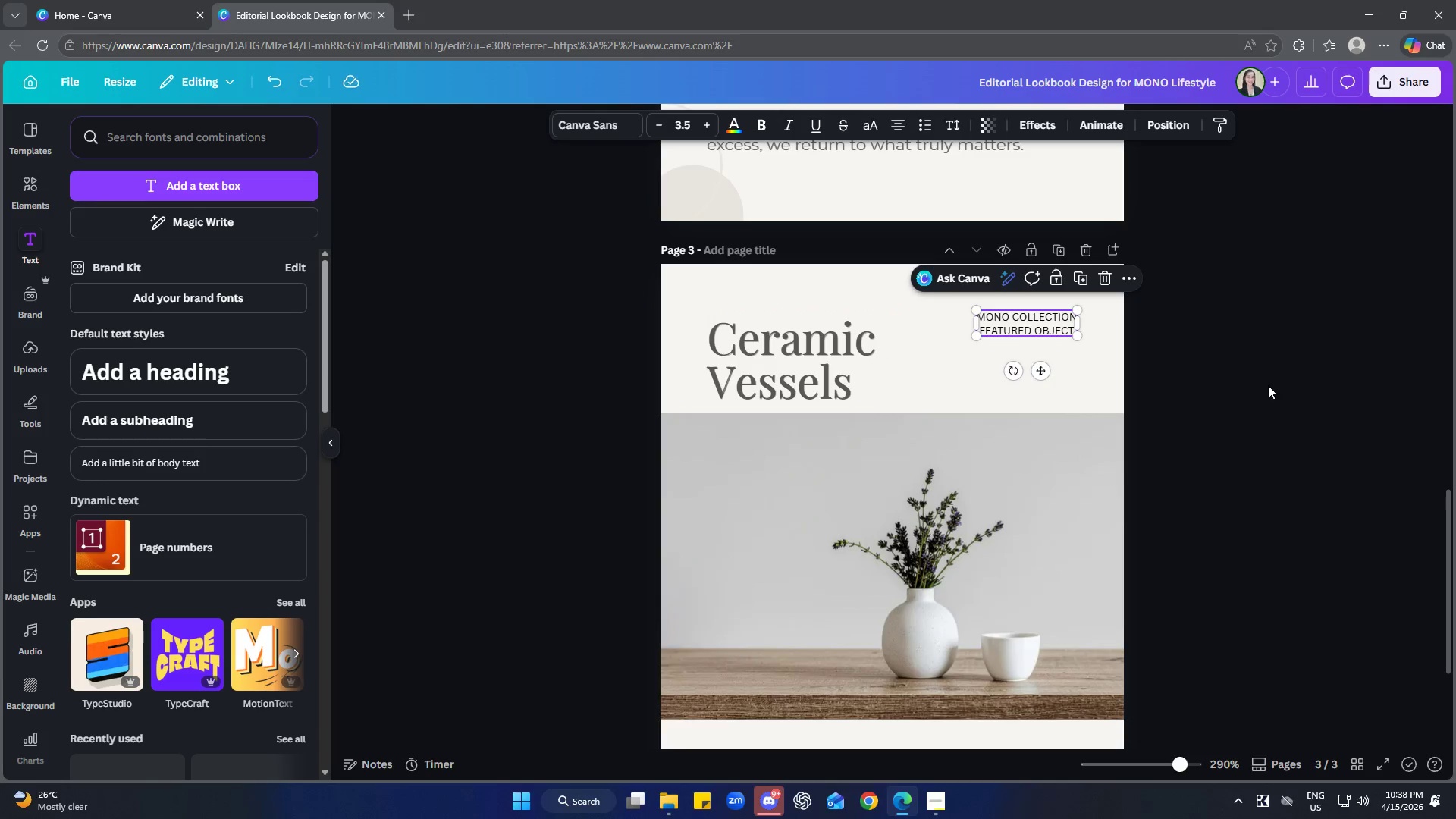 
left_click([1268, 385])
 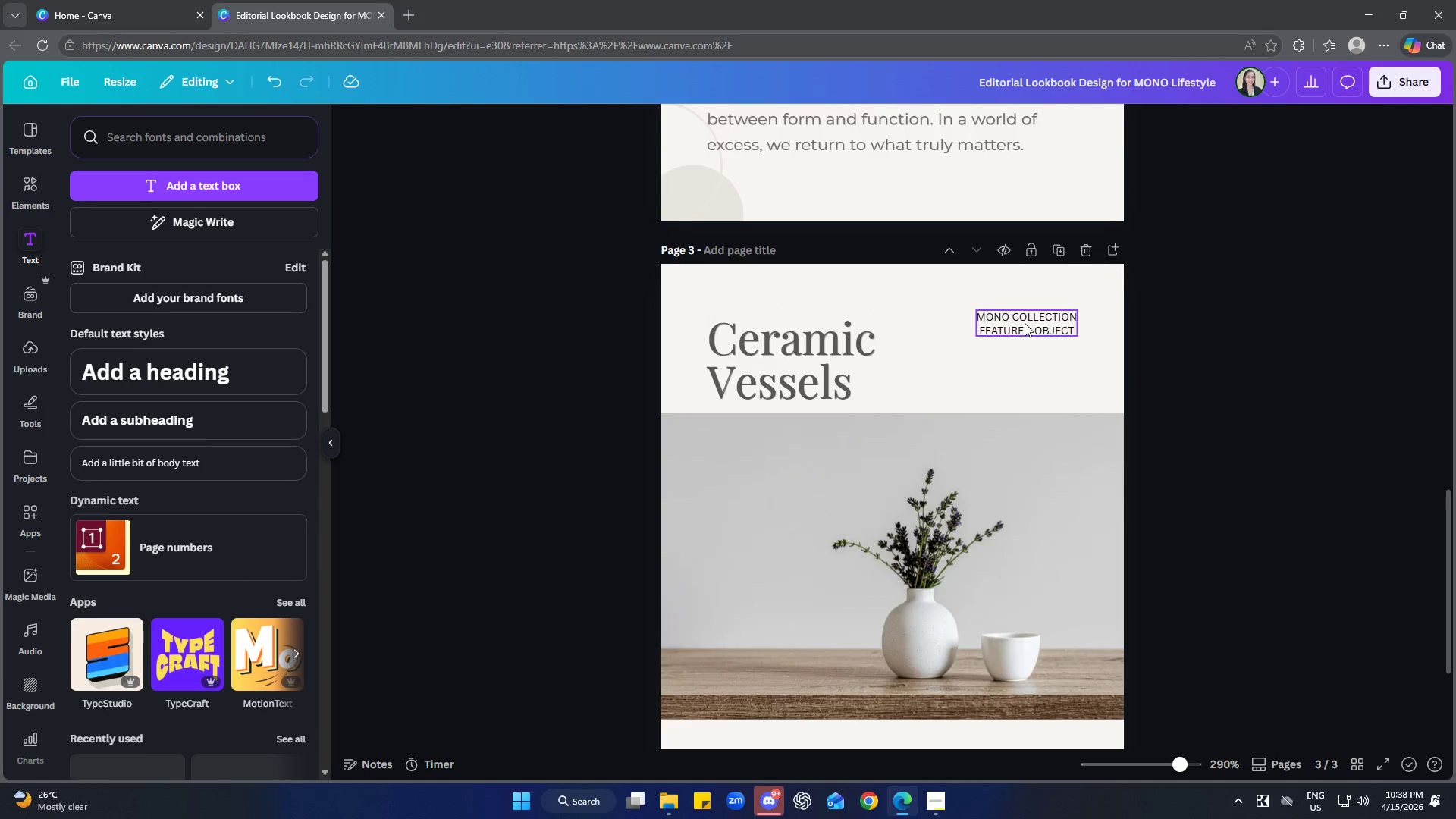 
double_click([1025, 322])
 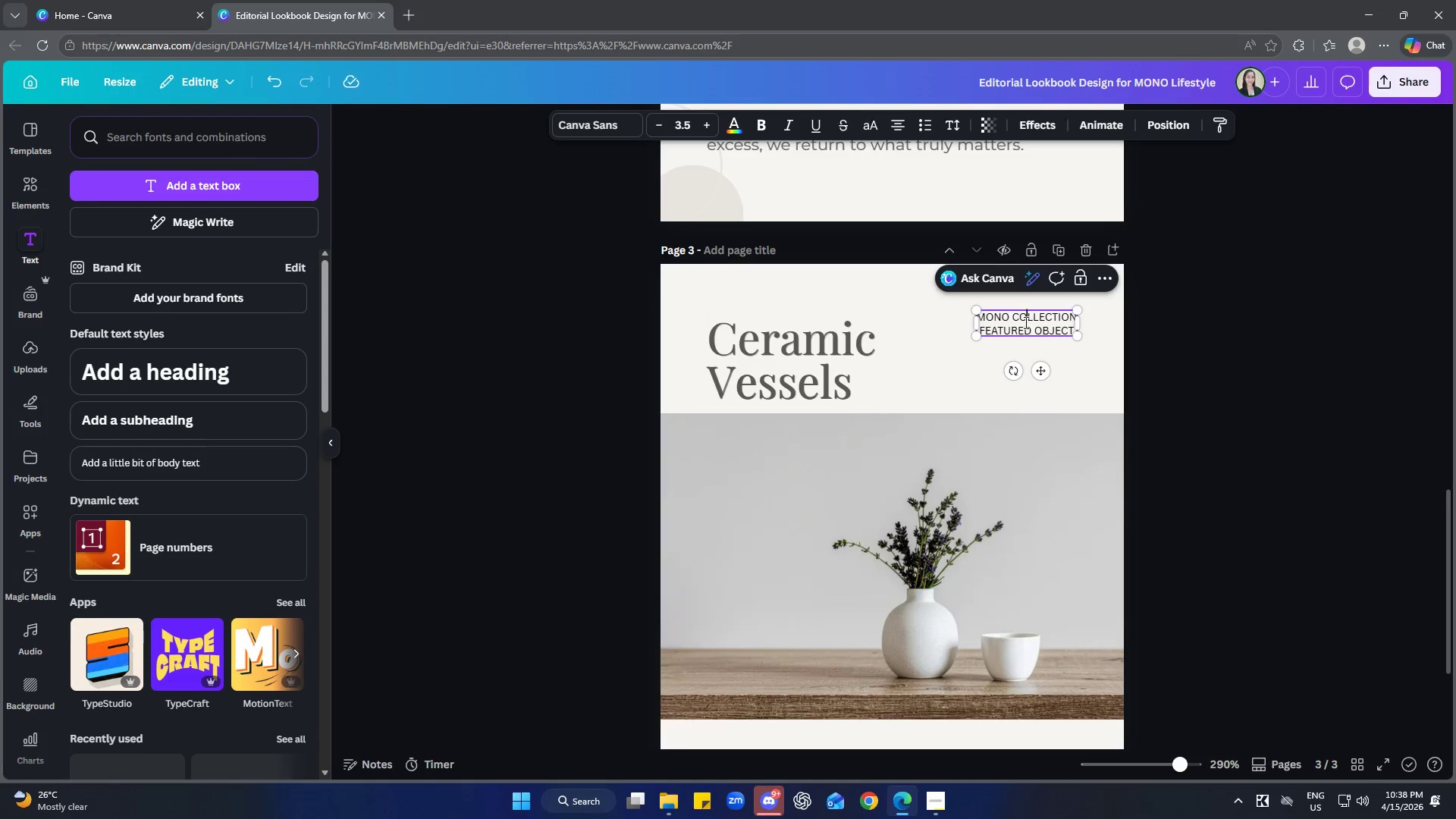 
triple_click([1025, 322])
 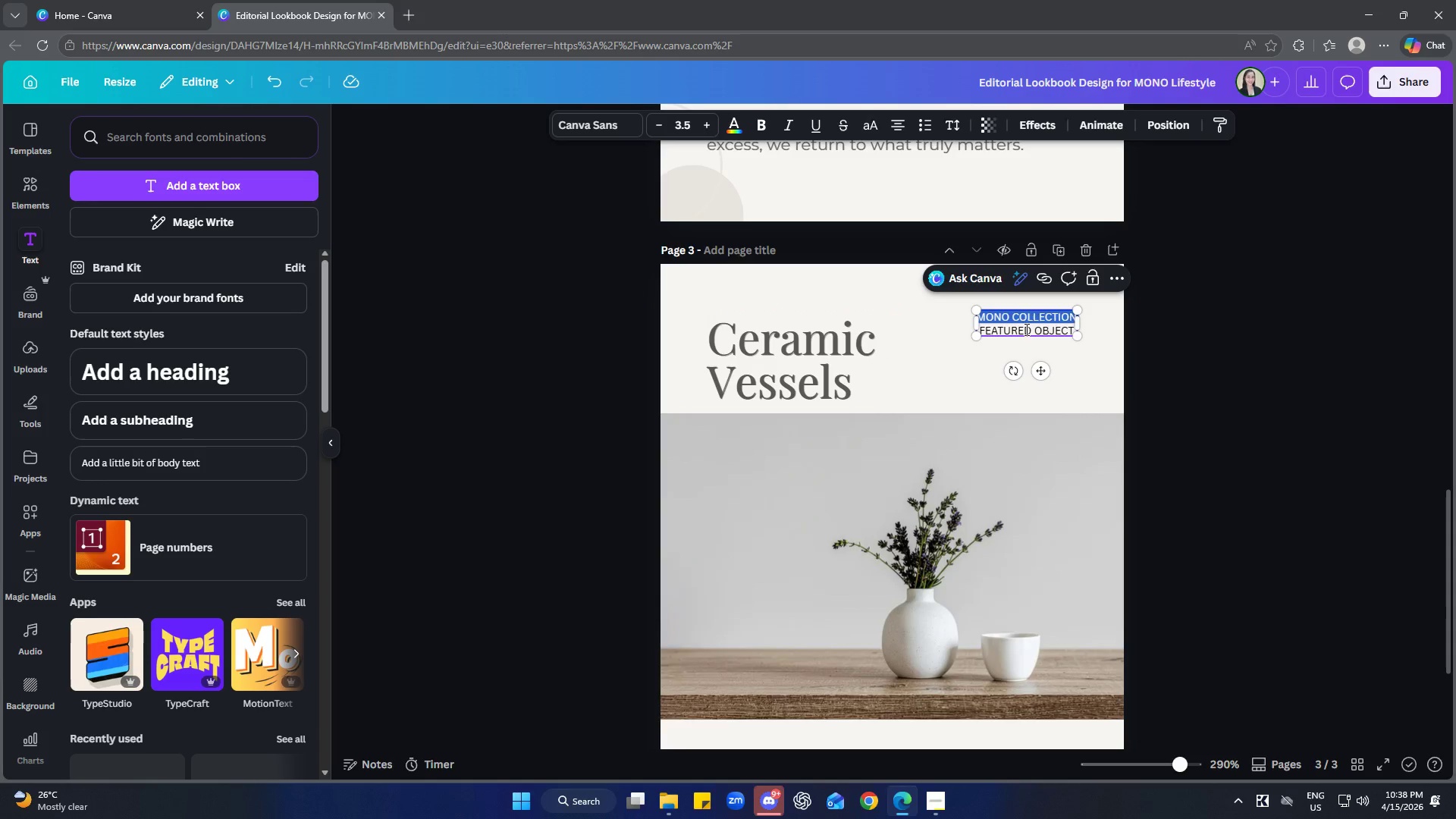 
left_click([1025, 329])
 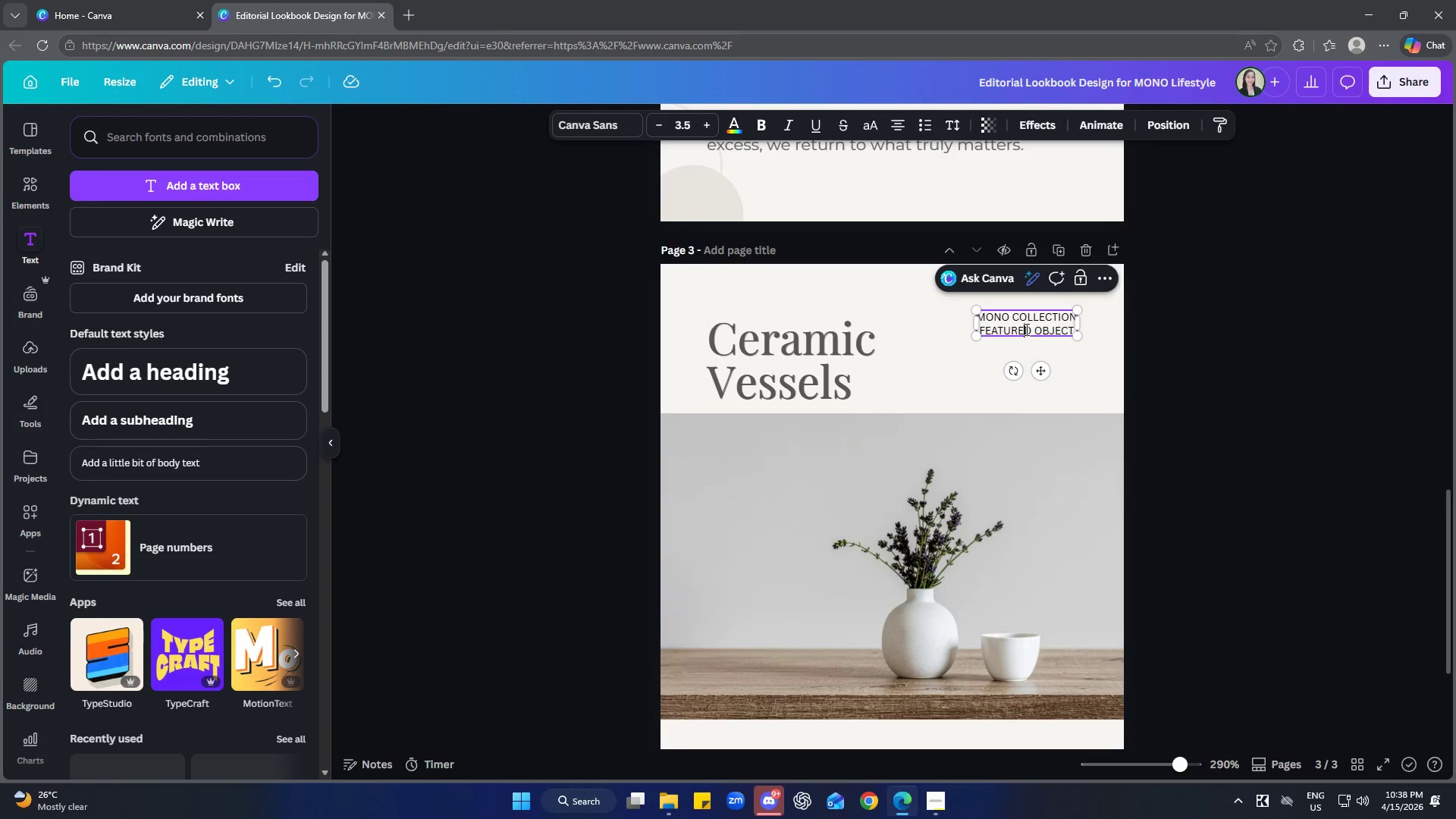 
key(Control+A)
 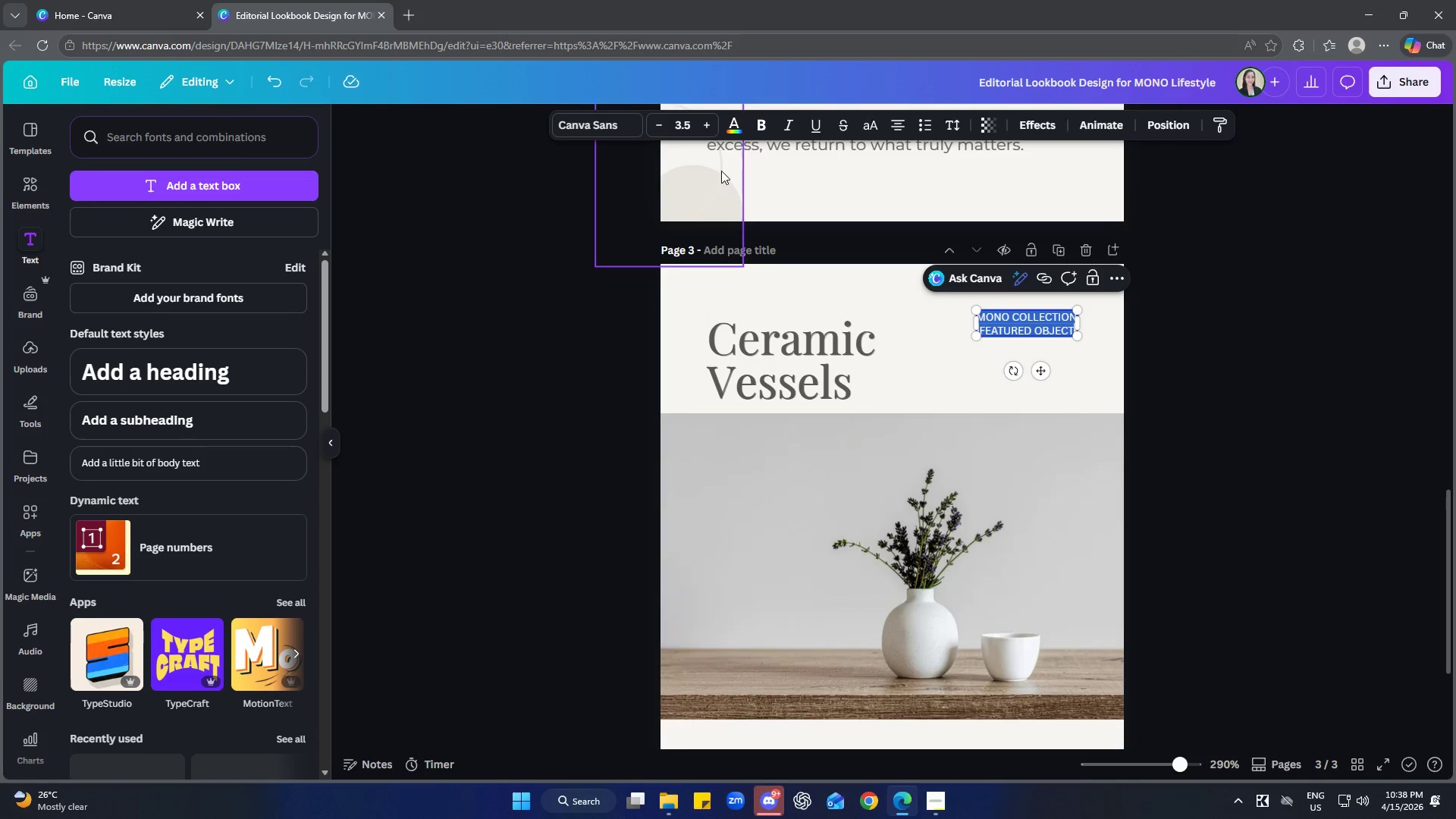 
left_click([735, 124])
 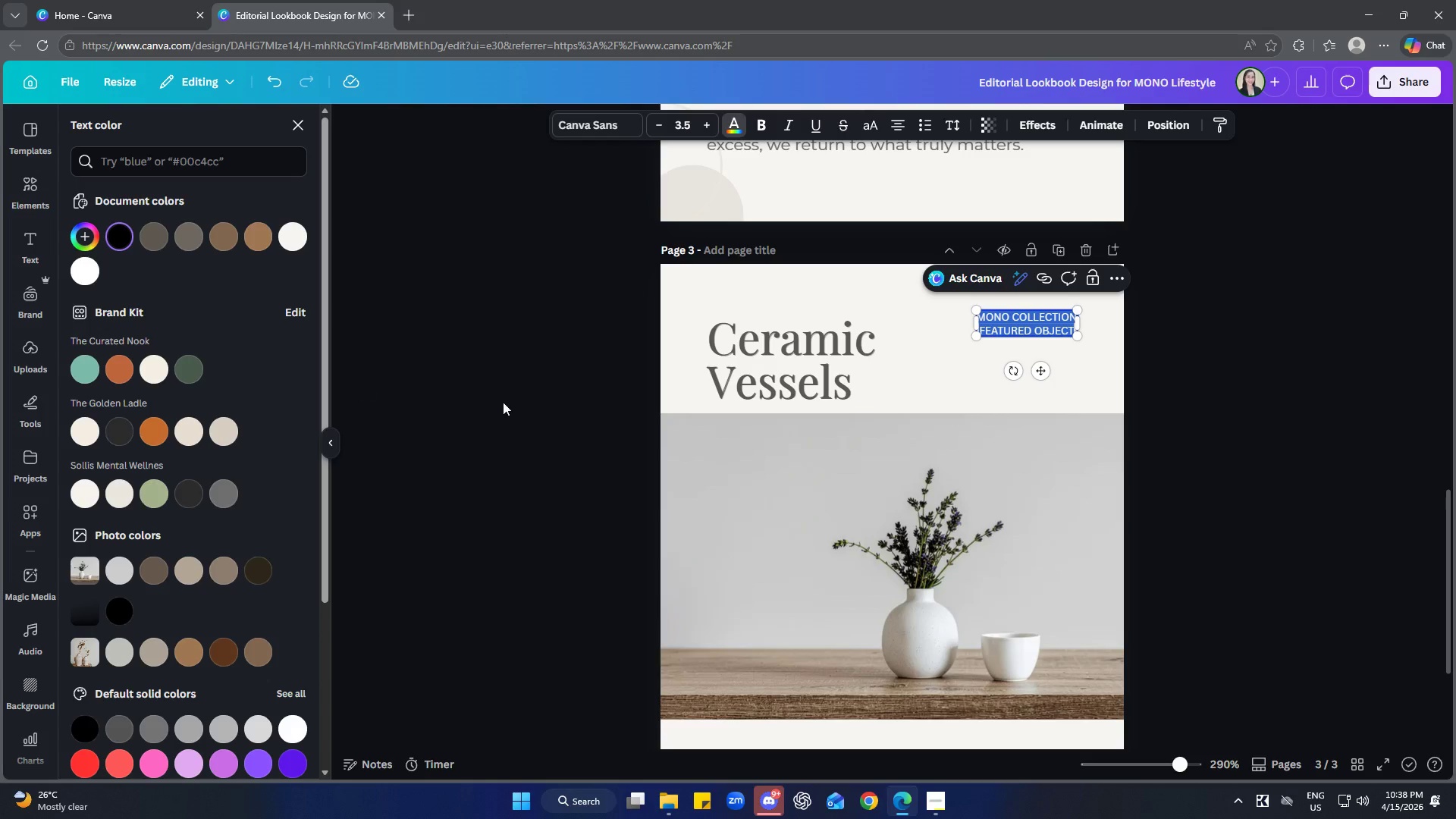 
left_click([755, 370])
 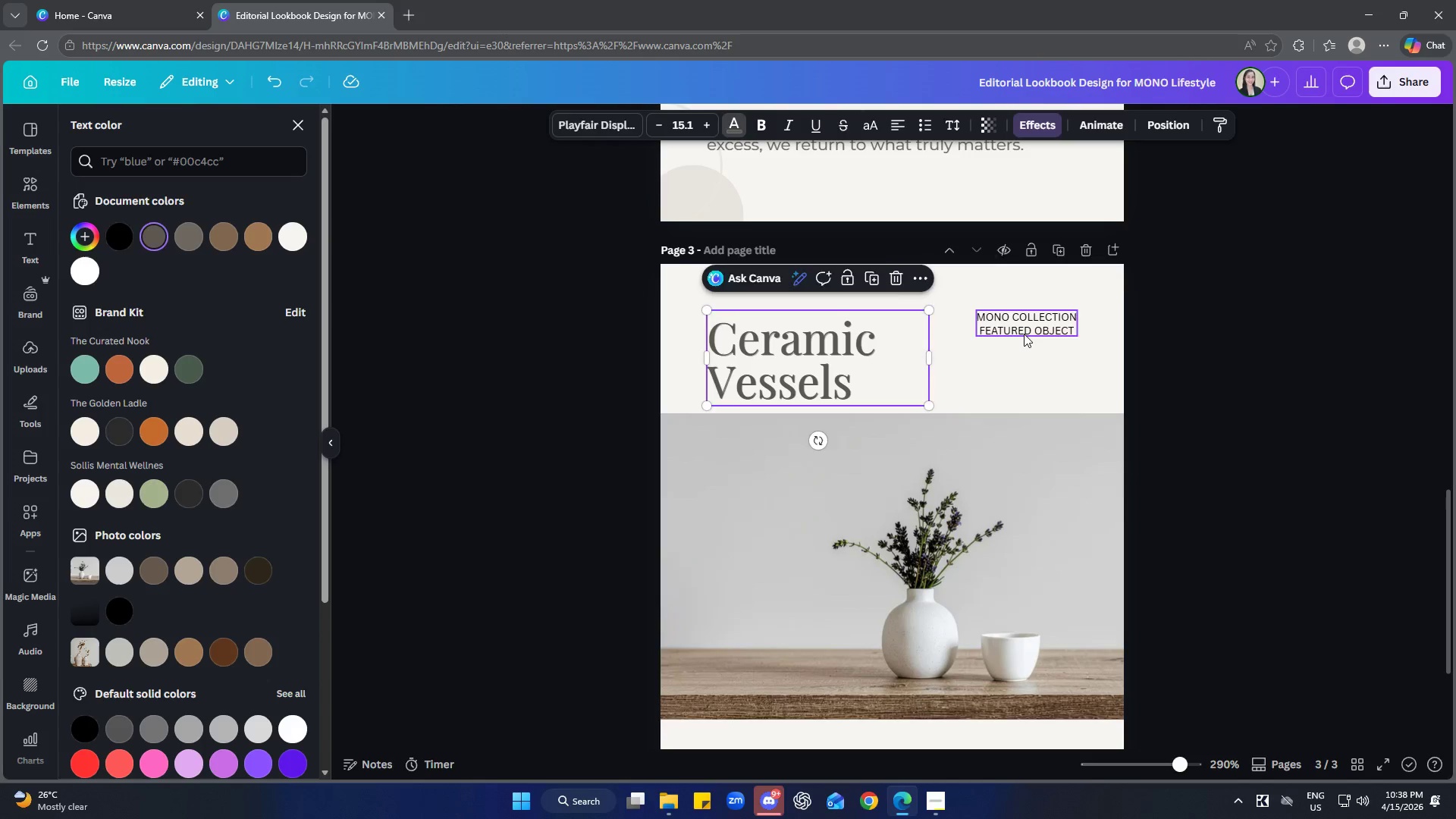 
double_click([1025, 334])
 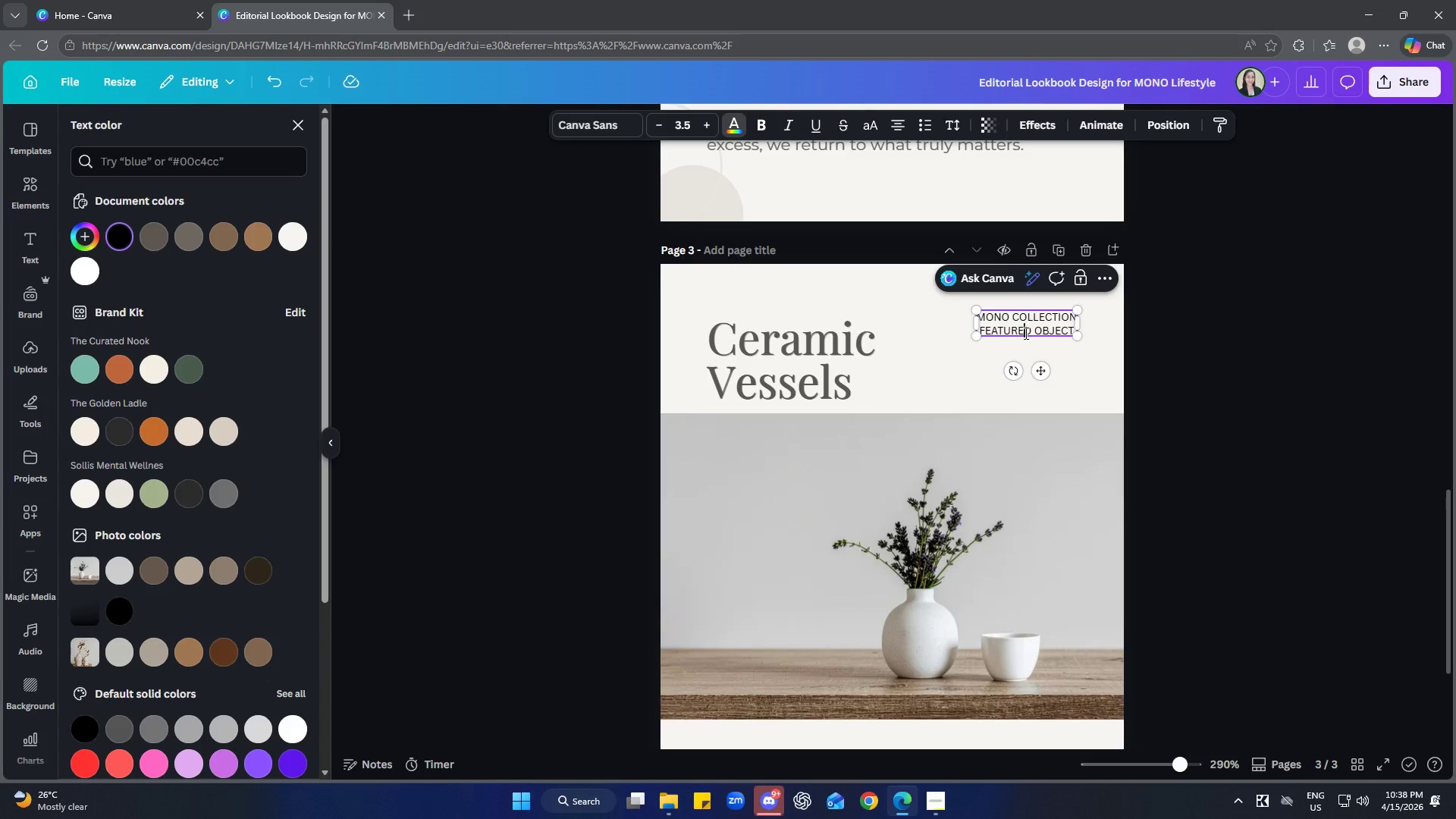 
key(Control+A)
 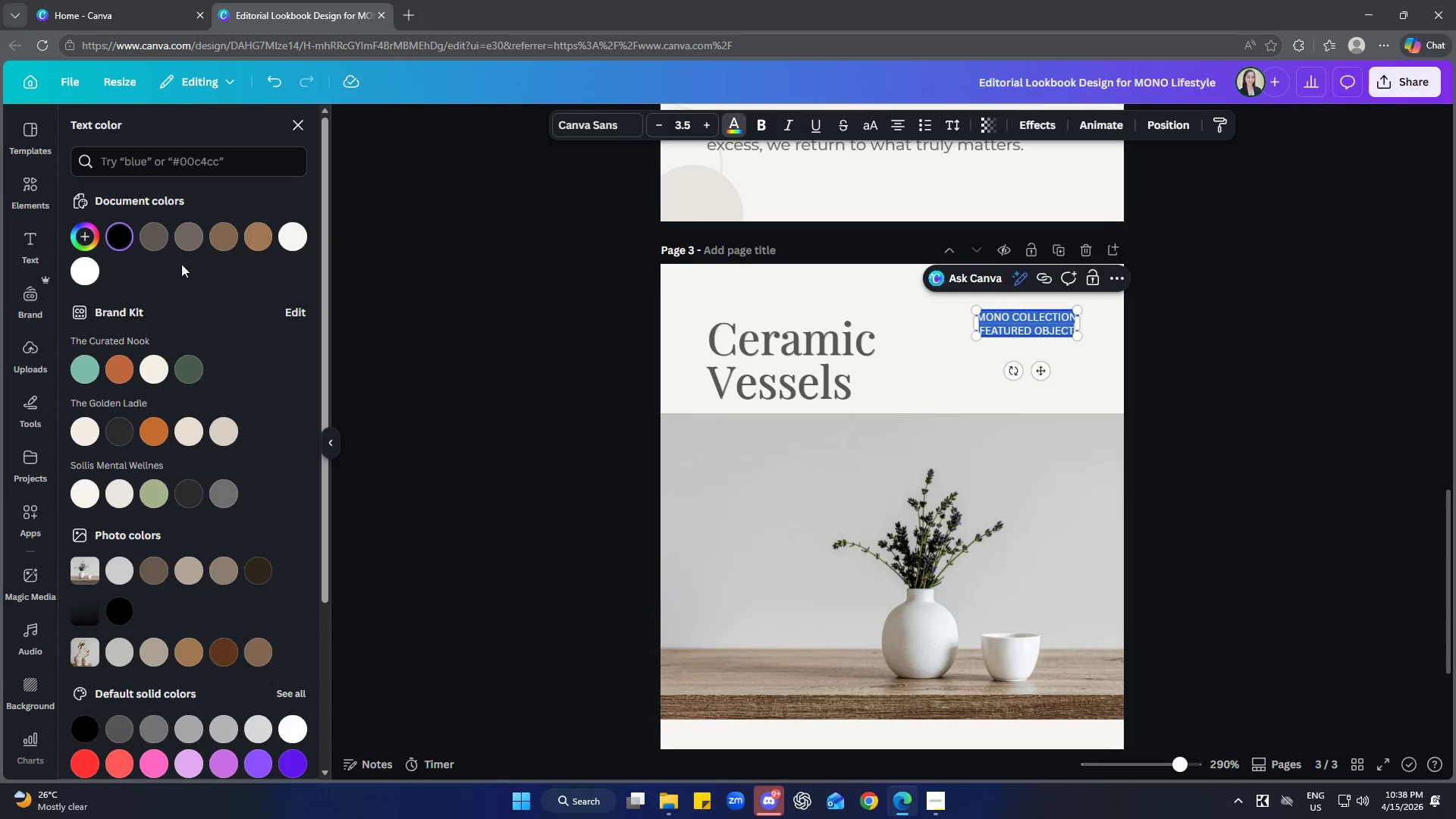 
left_click([160, 242])
 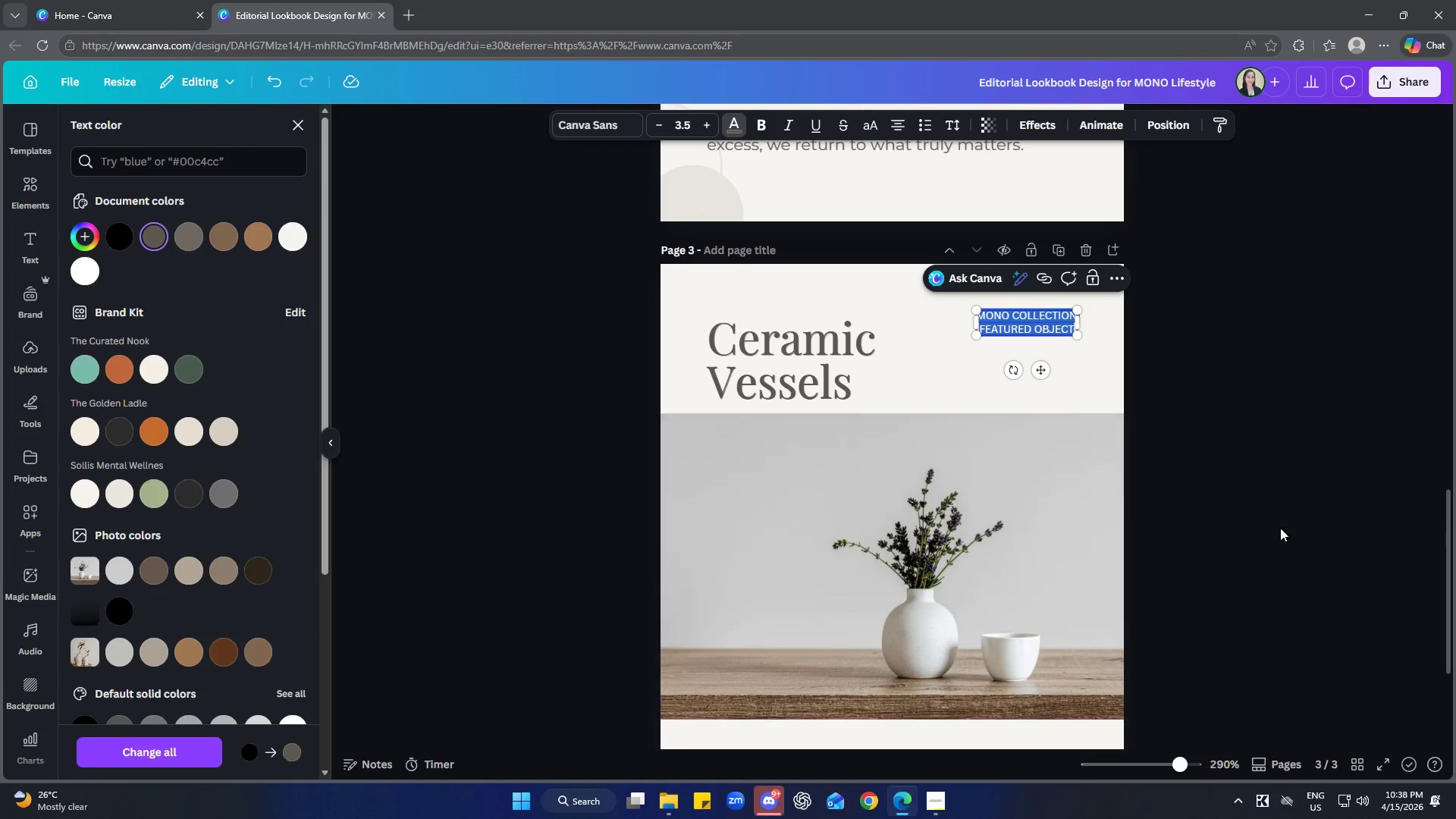 
double_click([1265, 526])
 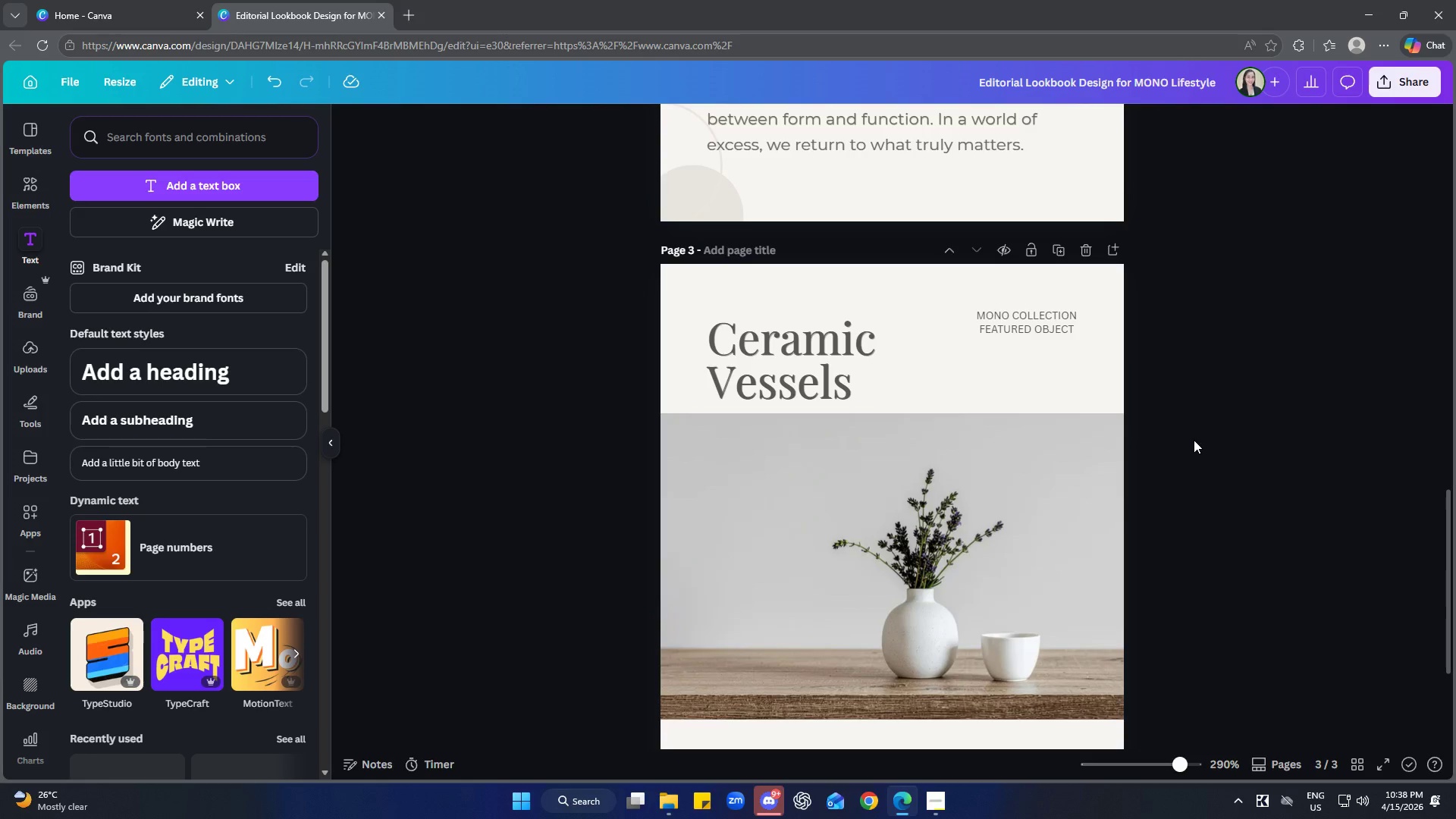 
left_click([1048, 316])
 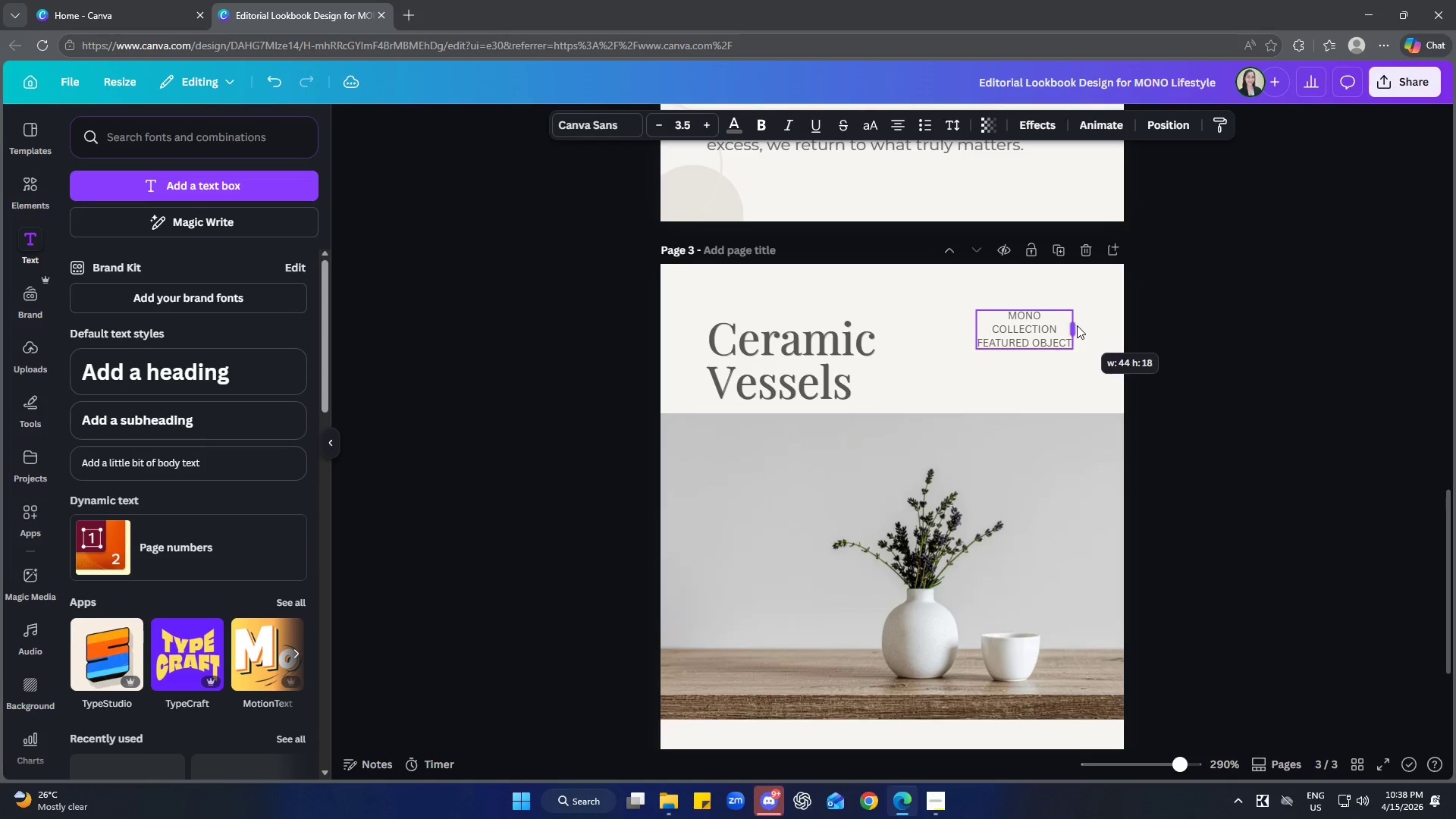 
left_click([1237, 351])
 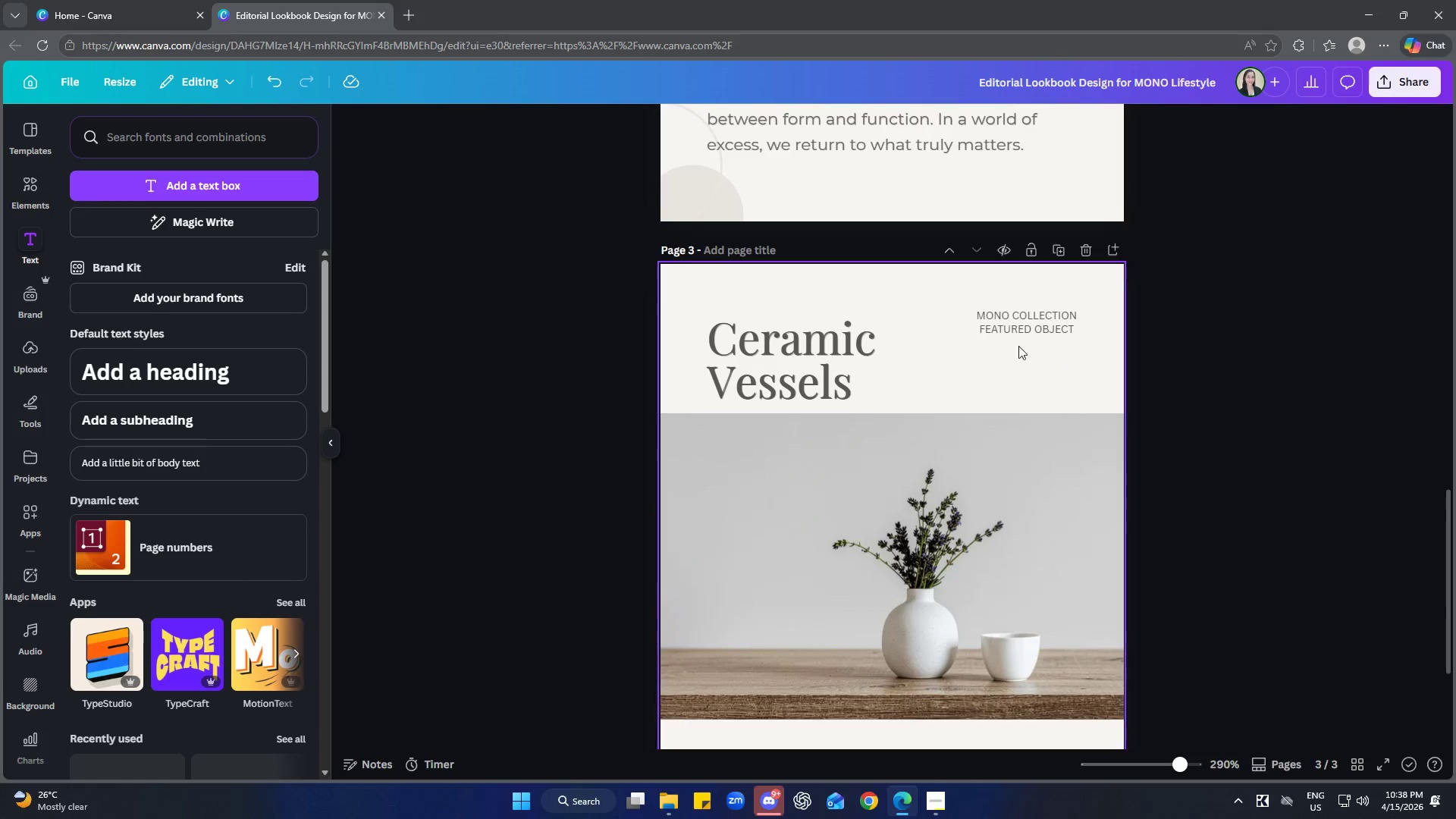 
left_click([989, 328])
 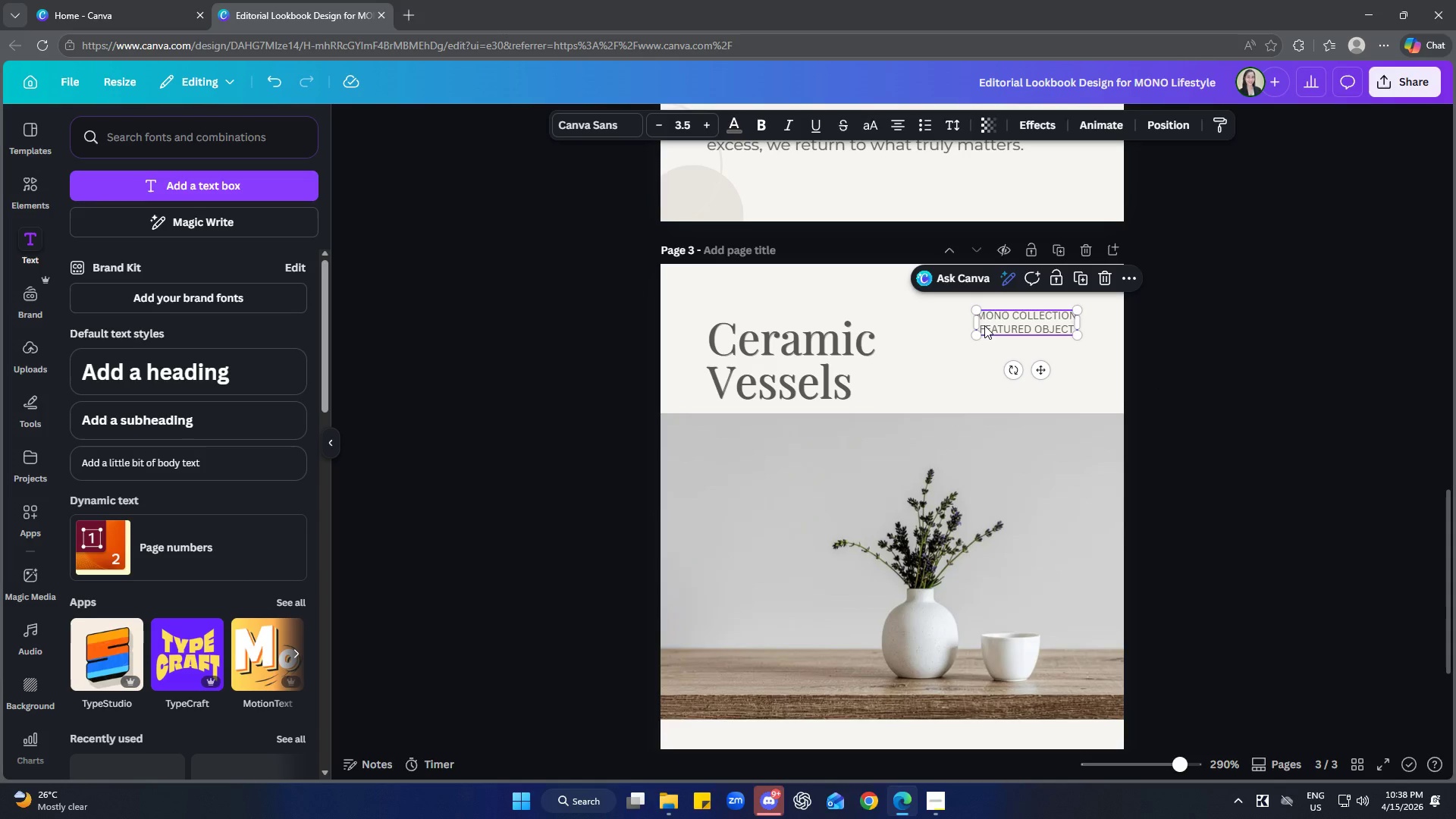 
left_click([984, 325])
 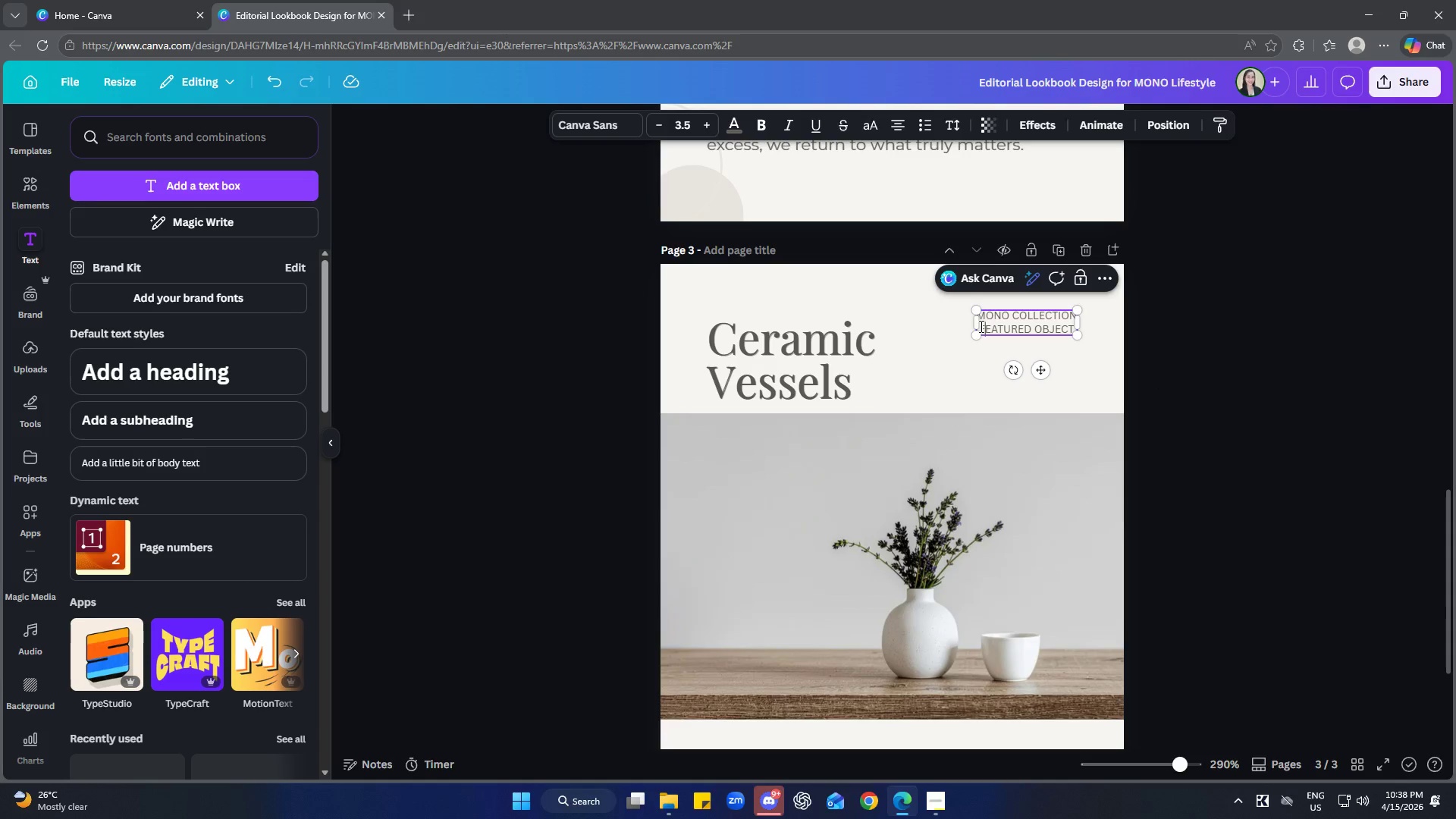 
left_click([980, 326])
 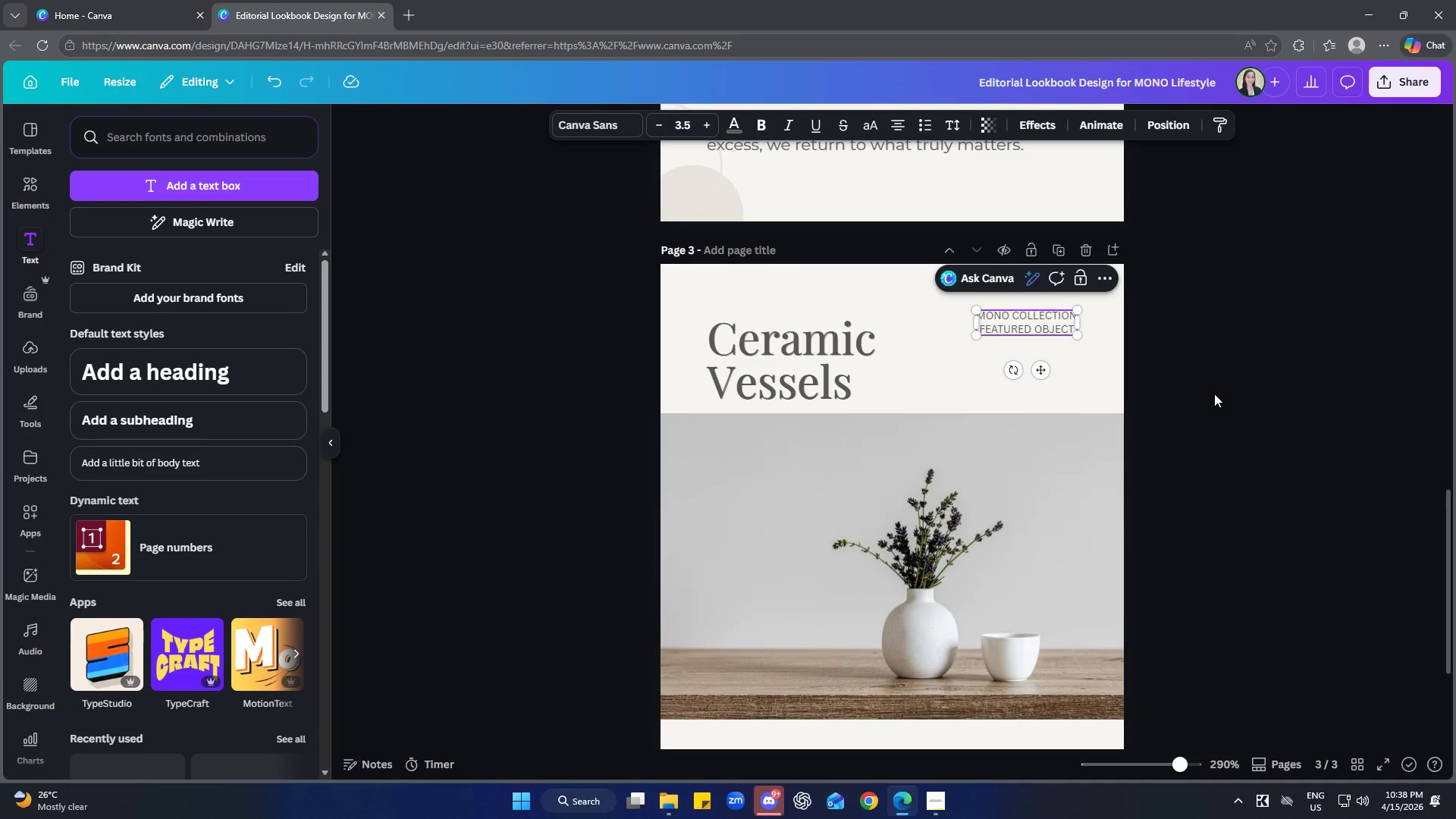 
left_click([1257, 394])
 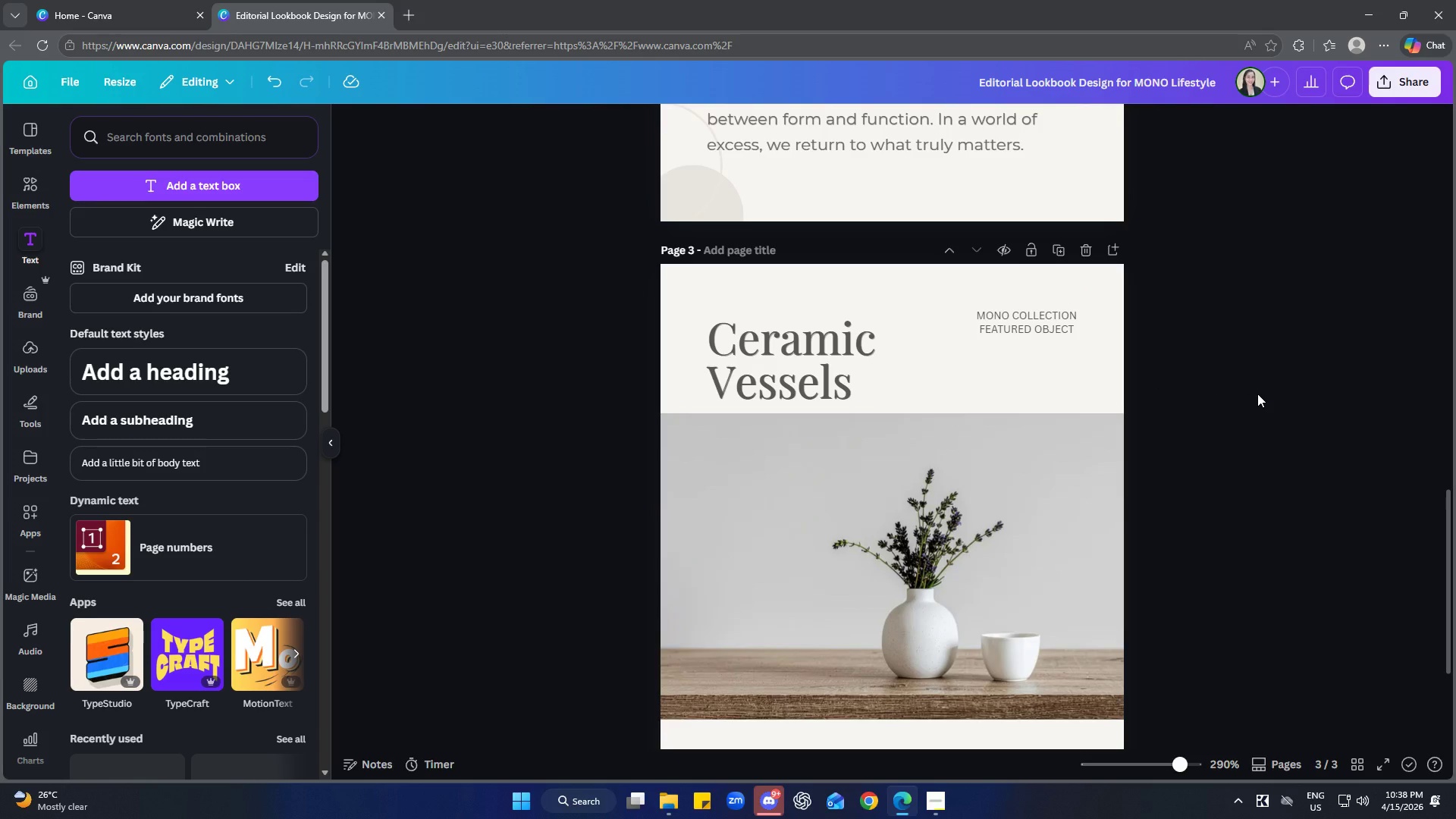 
scroll: coordinate [1257, 394], scroll_direction: down, amount: 1.0
 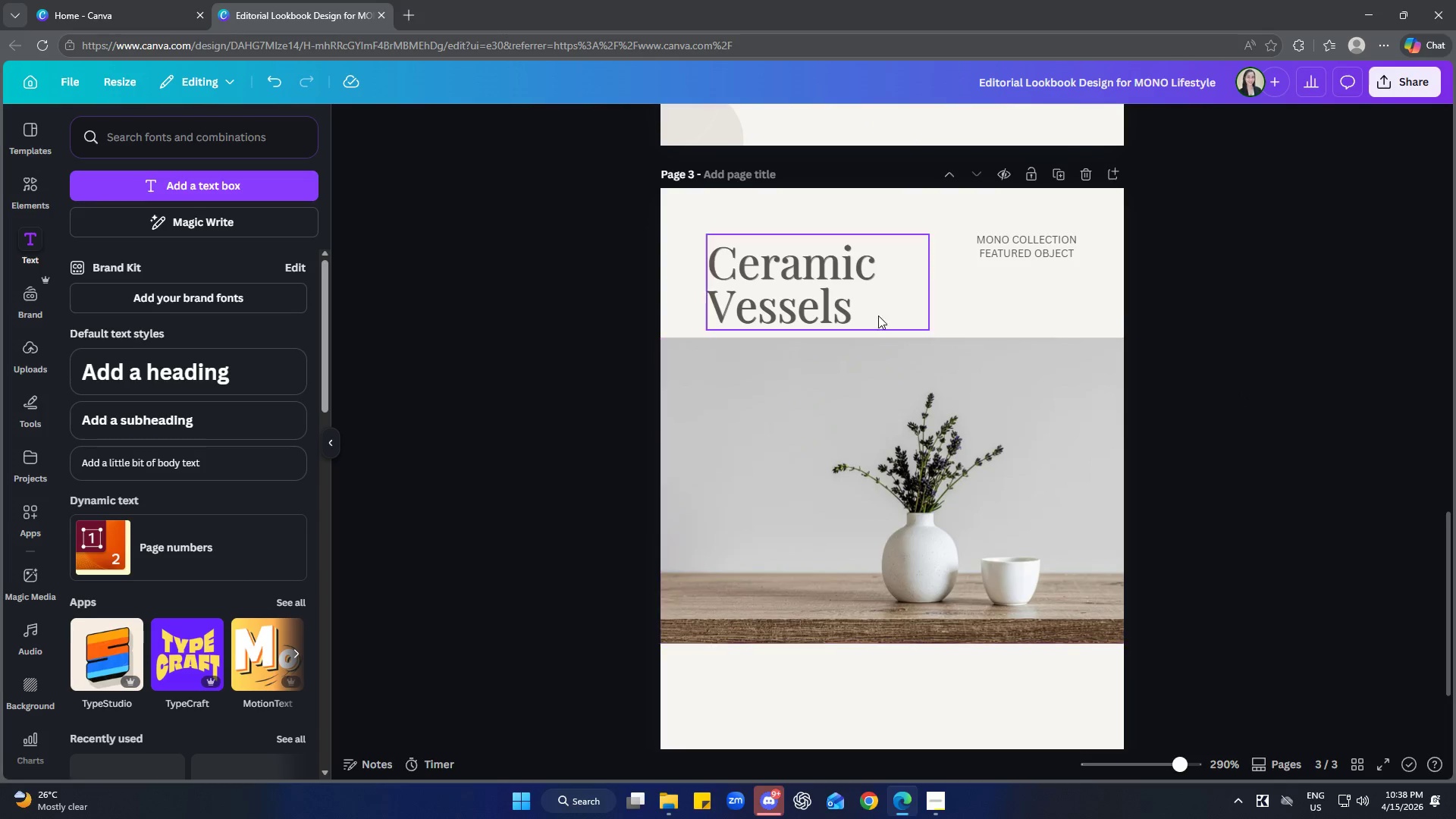 
left_click([808, 269])
 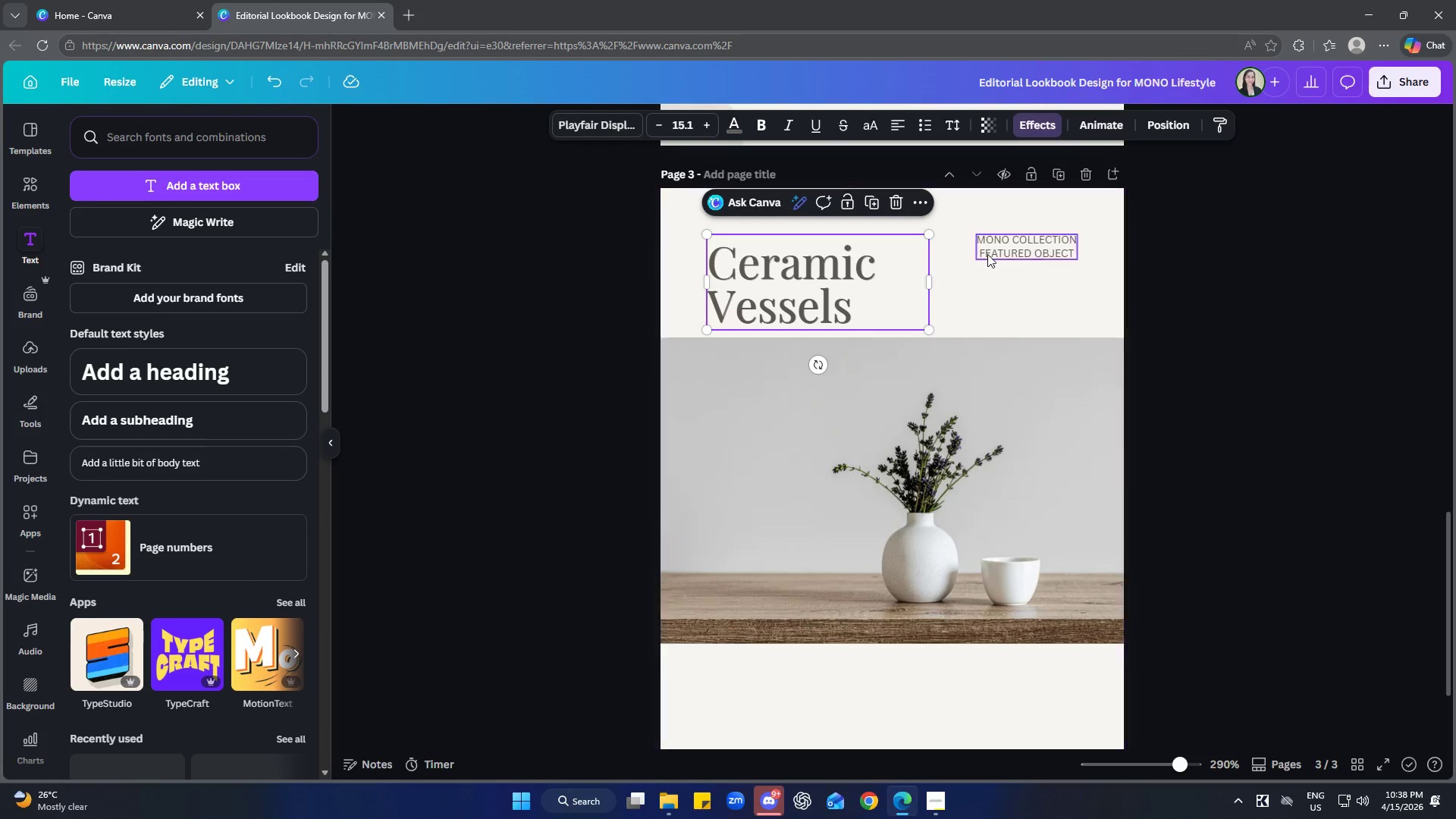 
left_click_drag(start_coordinate=[933, 237], to_coordinate=[941, 228])
 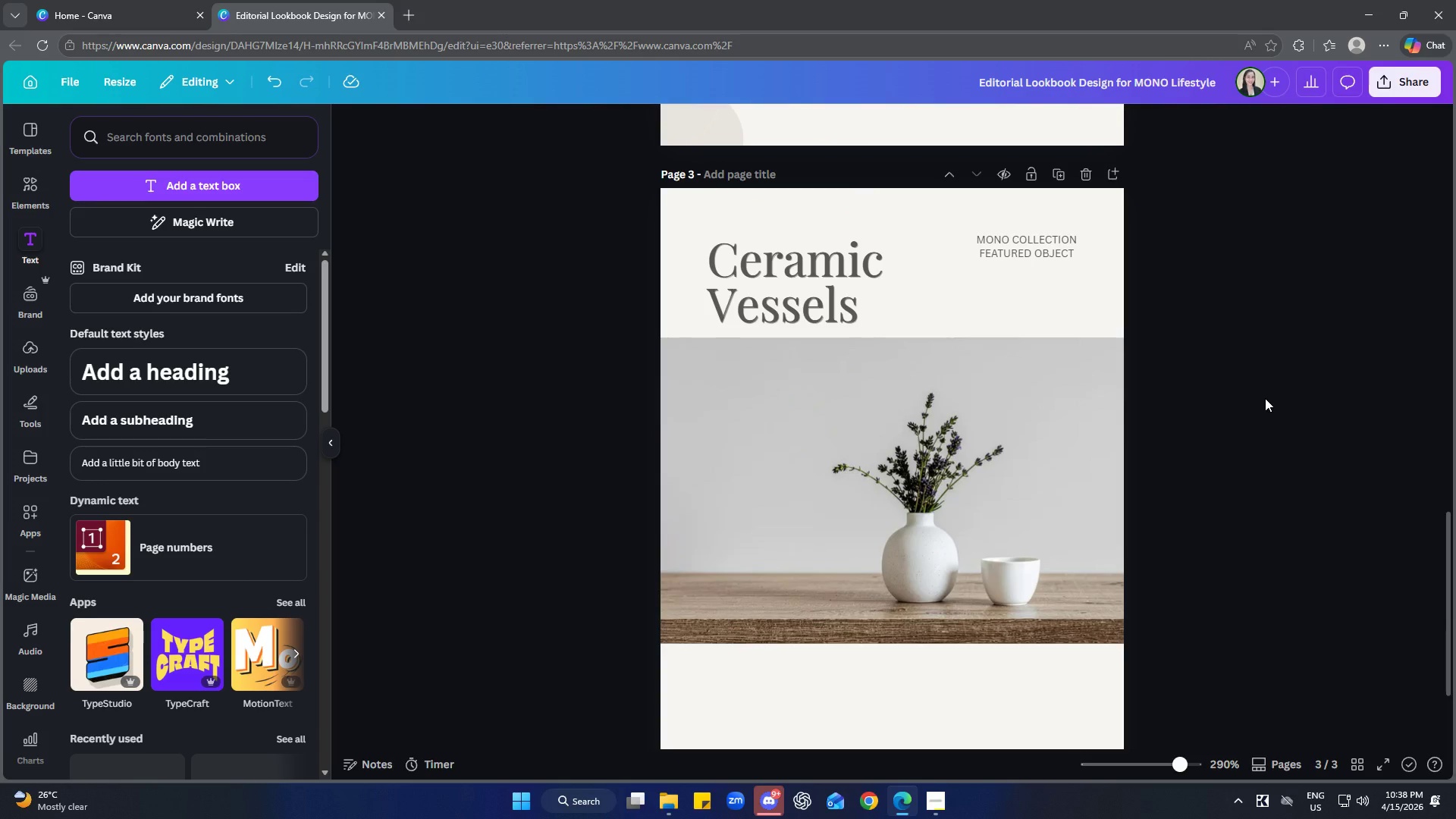 
scroll: coordinate [1274, 479], scroll_direction: down, amount: 3.0
 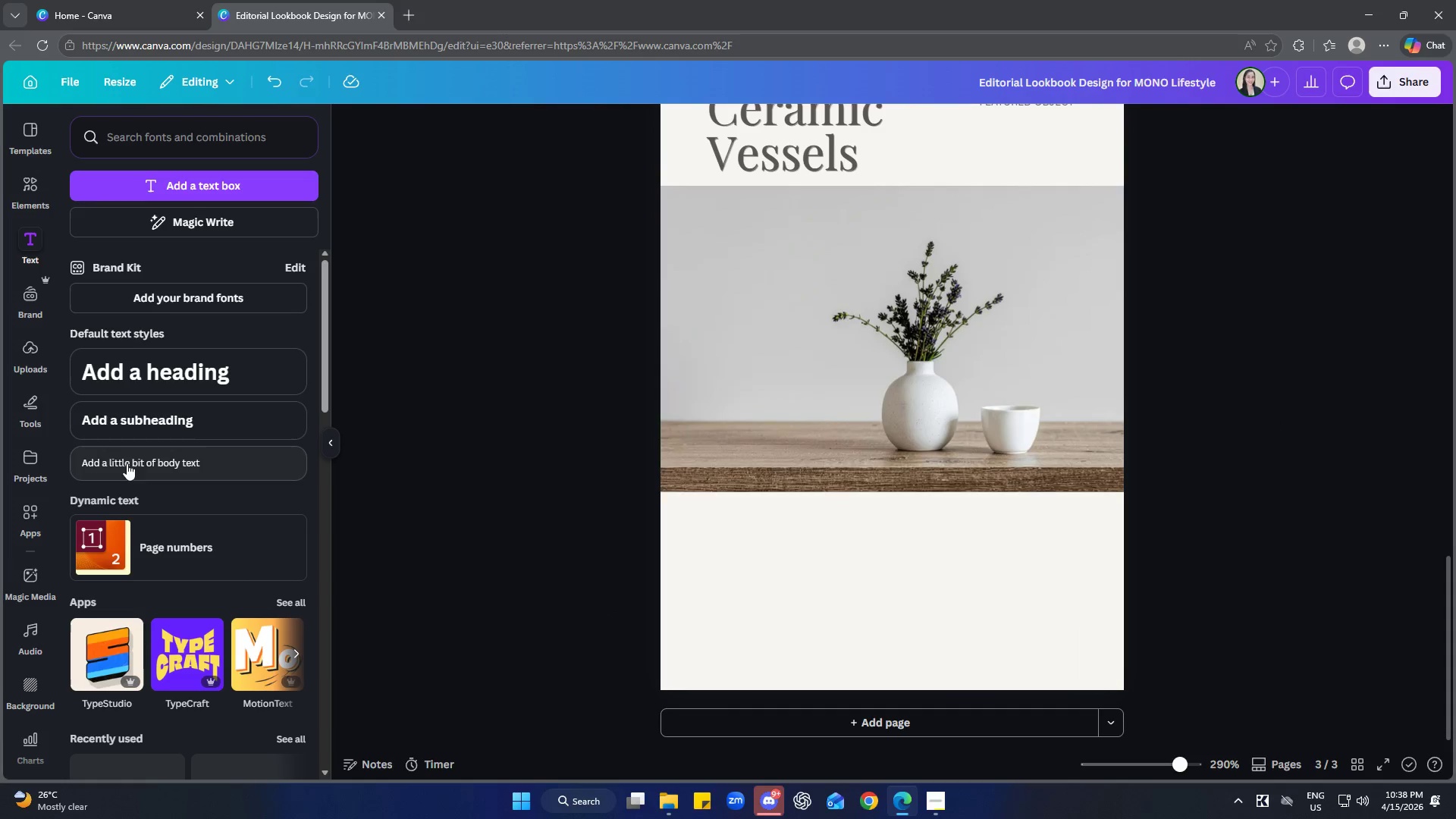 
left_click([177, 425])
 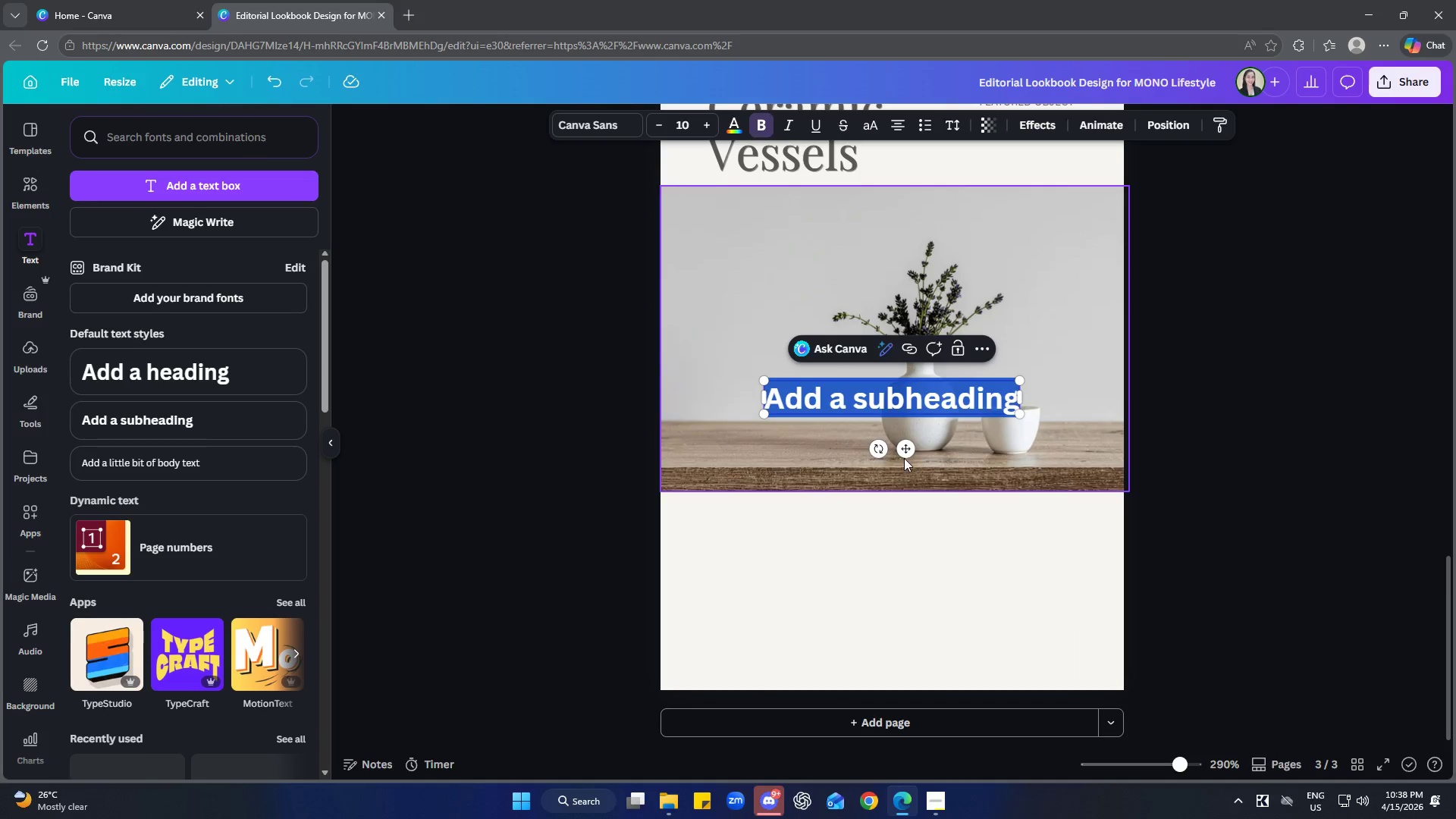 
left_click_drag(start_coordinate=[905, 451], to_coordinate=[849, 570])
 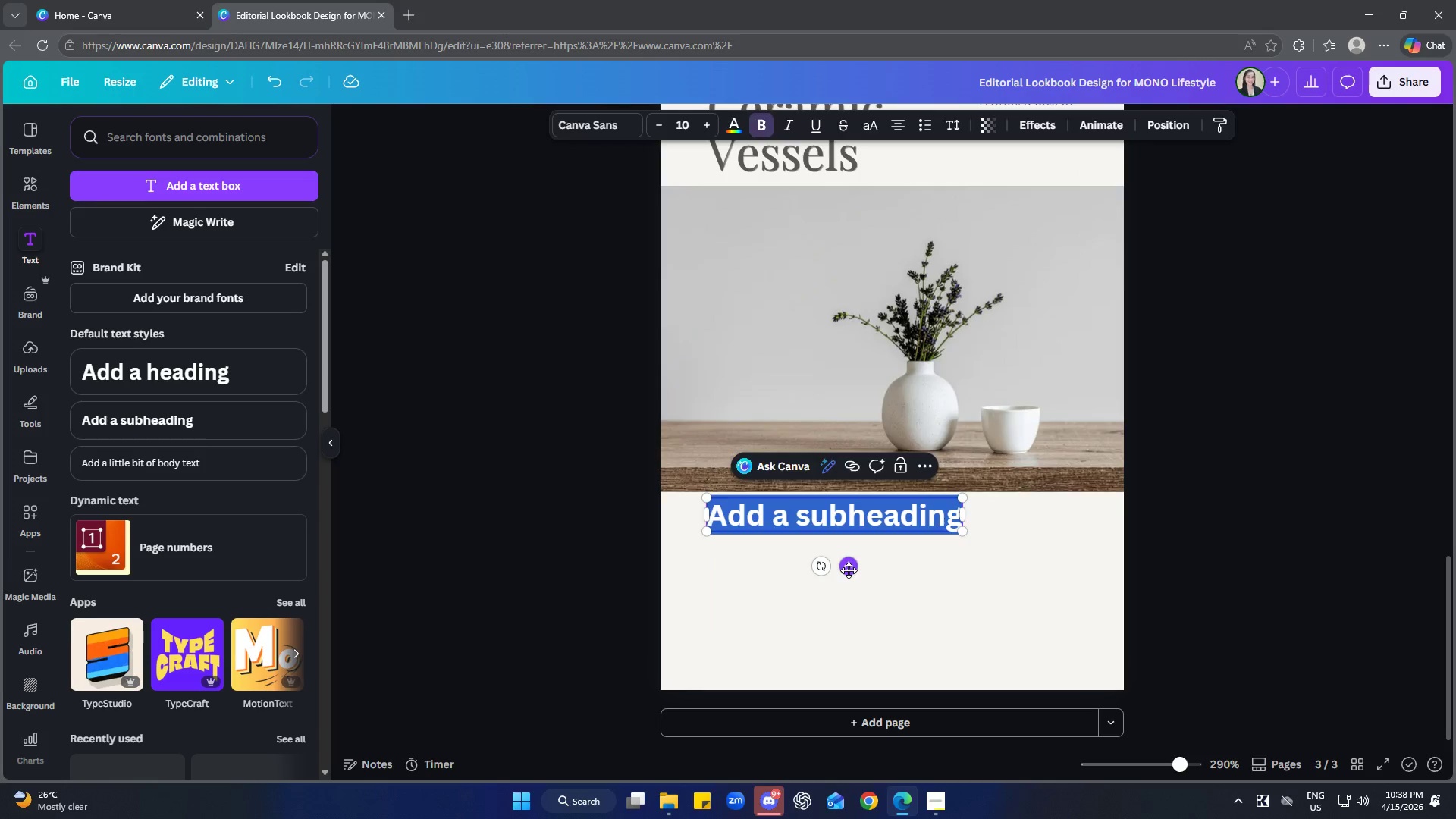 
key(Delete)
 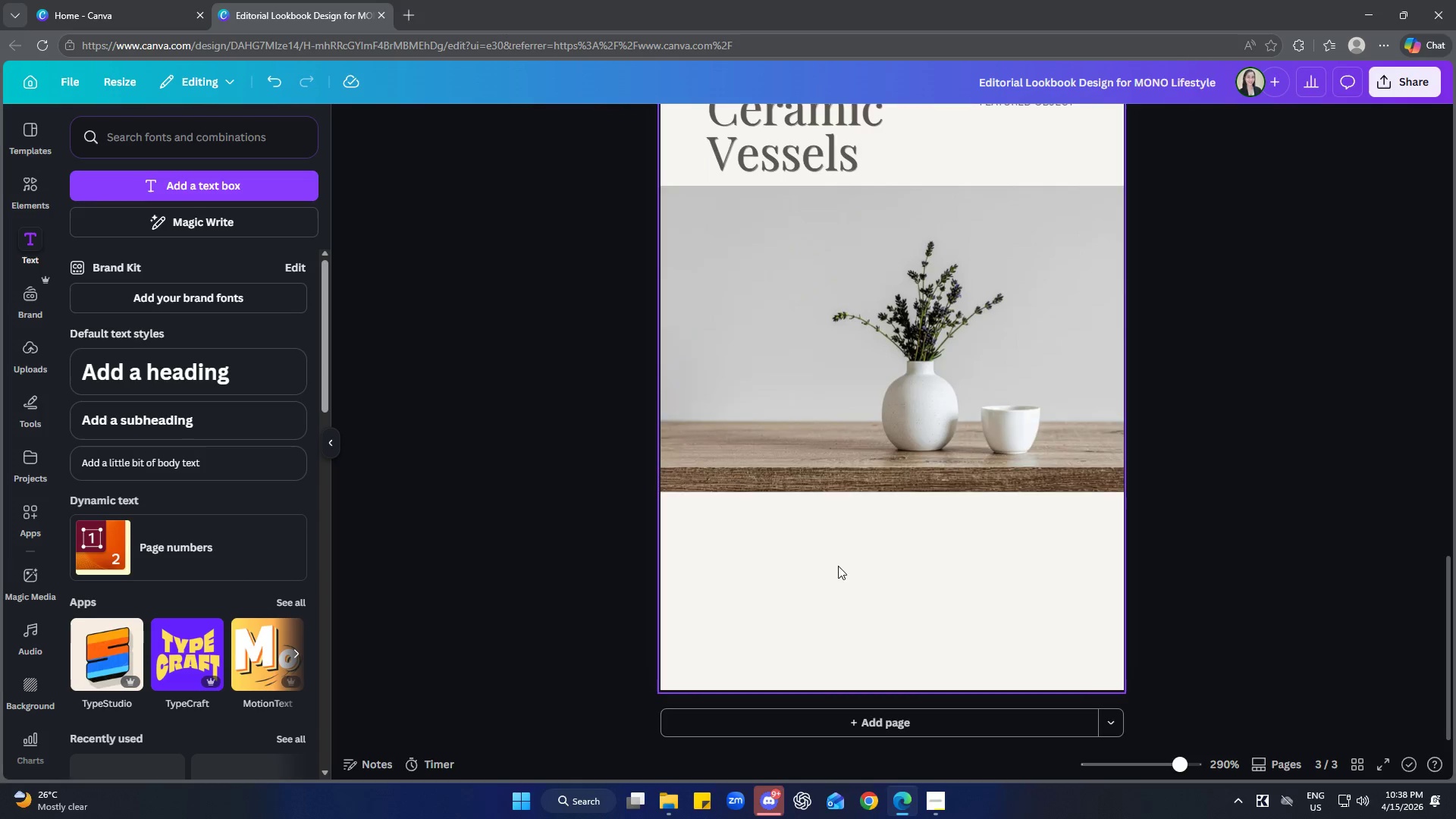 
left_click([827, 340])
 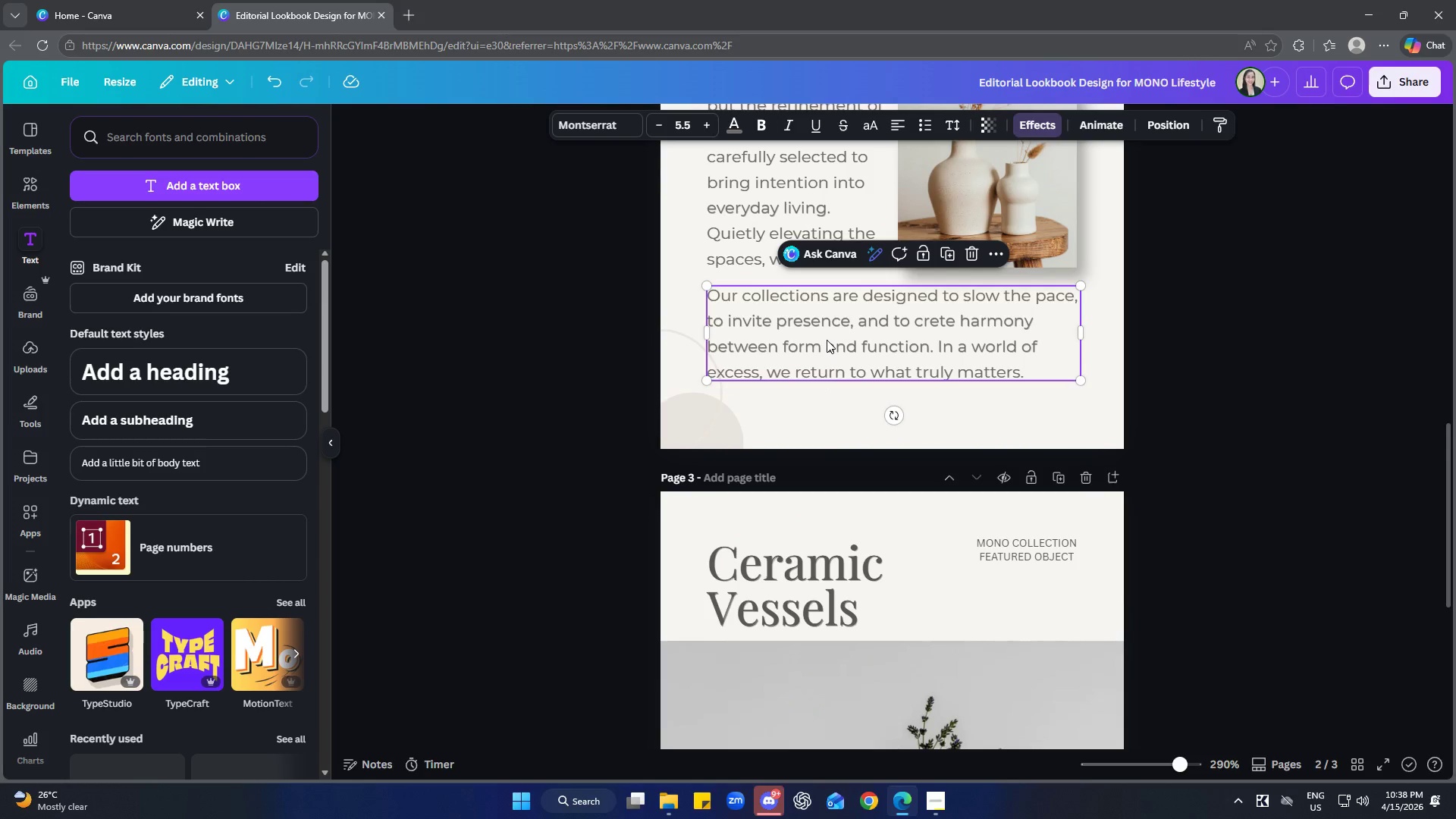 
scroll: coordinate [826, 552], scroll_direction: up, amount: 6.0
 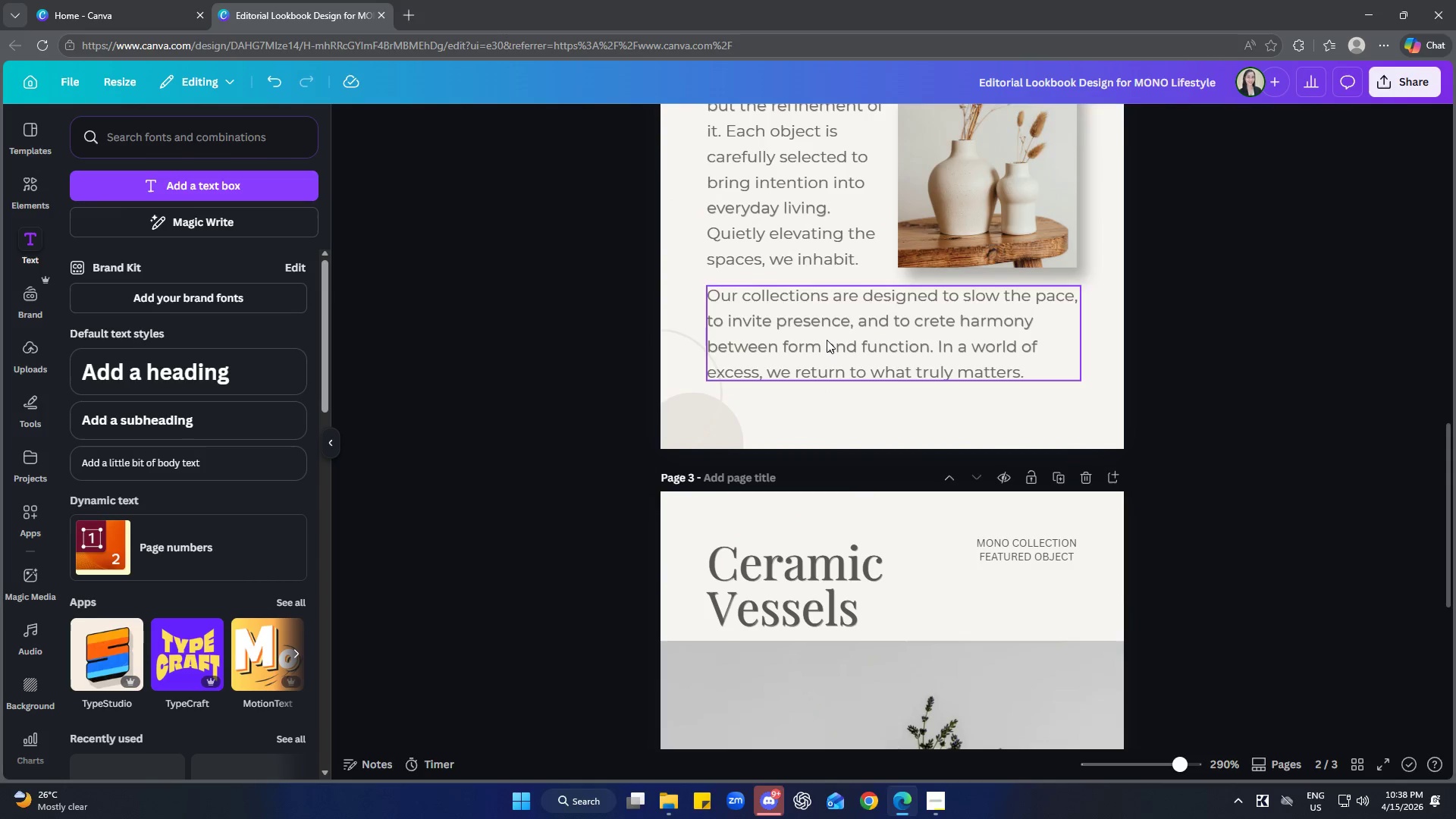 
key(Control+C)
 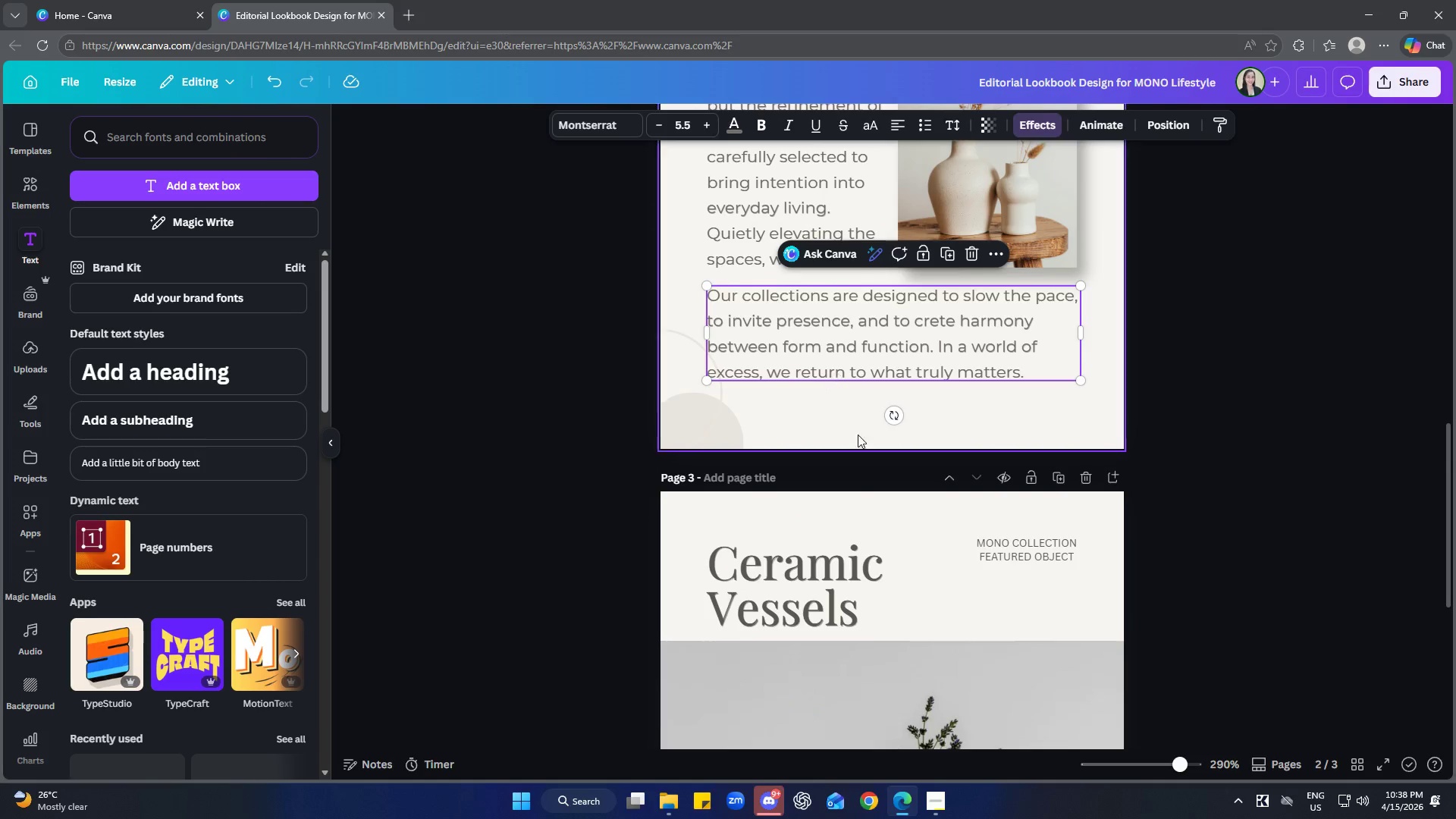 
left_click([854, 586])
 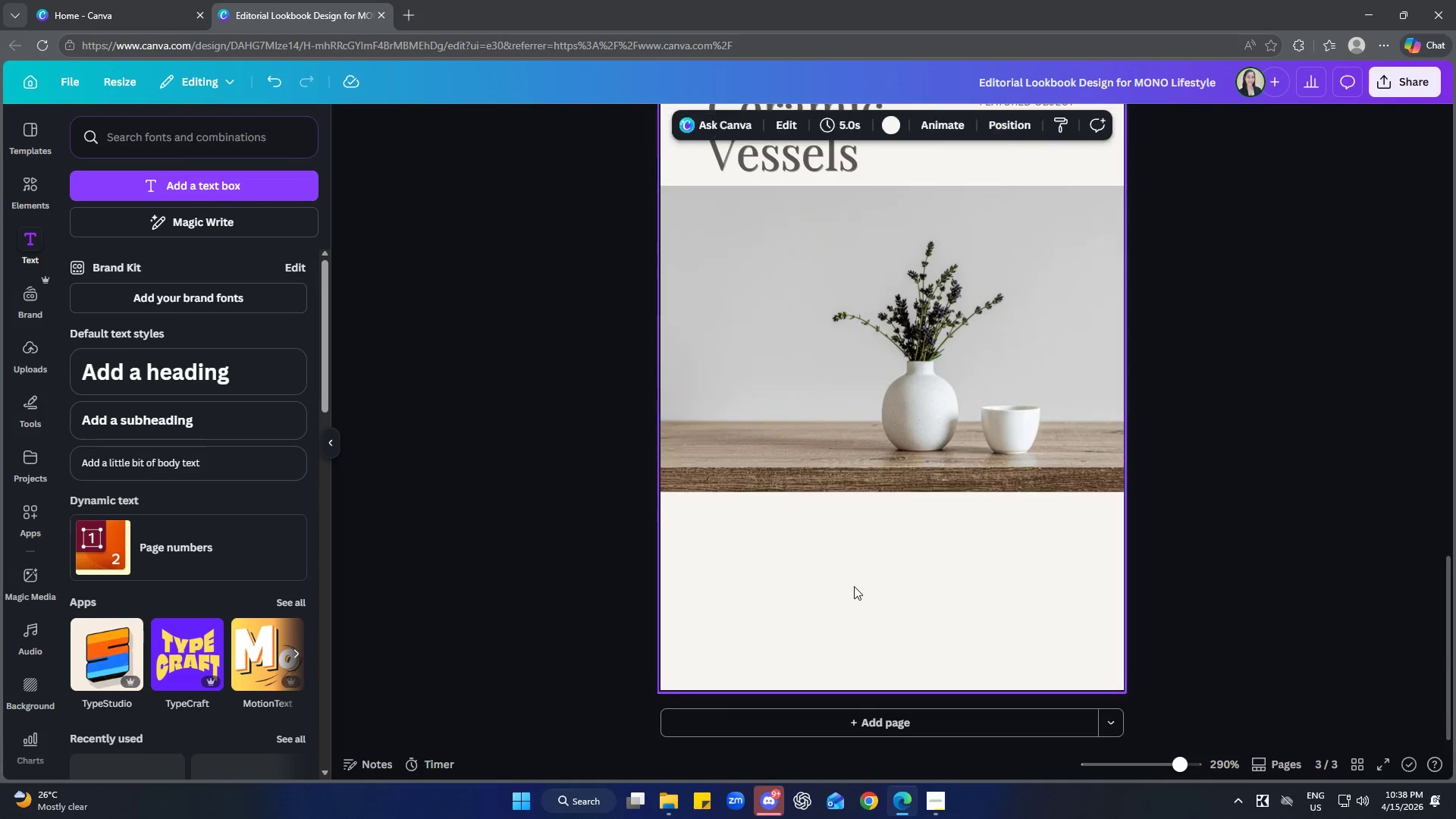 
scroll: coordinate [863, 484], scroll_direction: down, amount: 5.0
 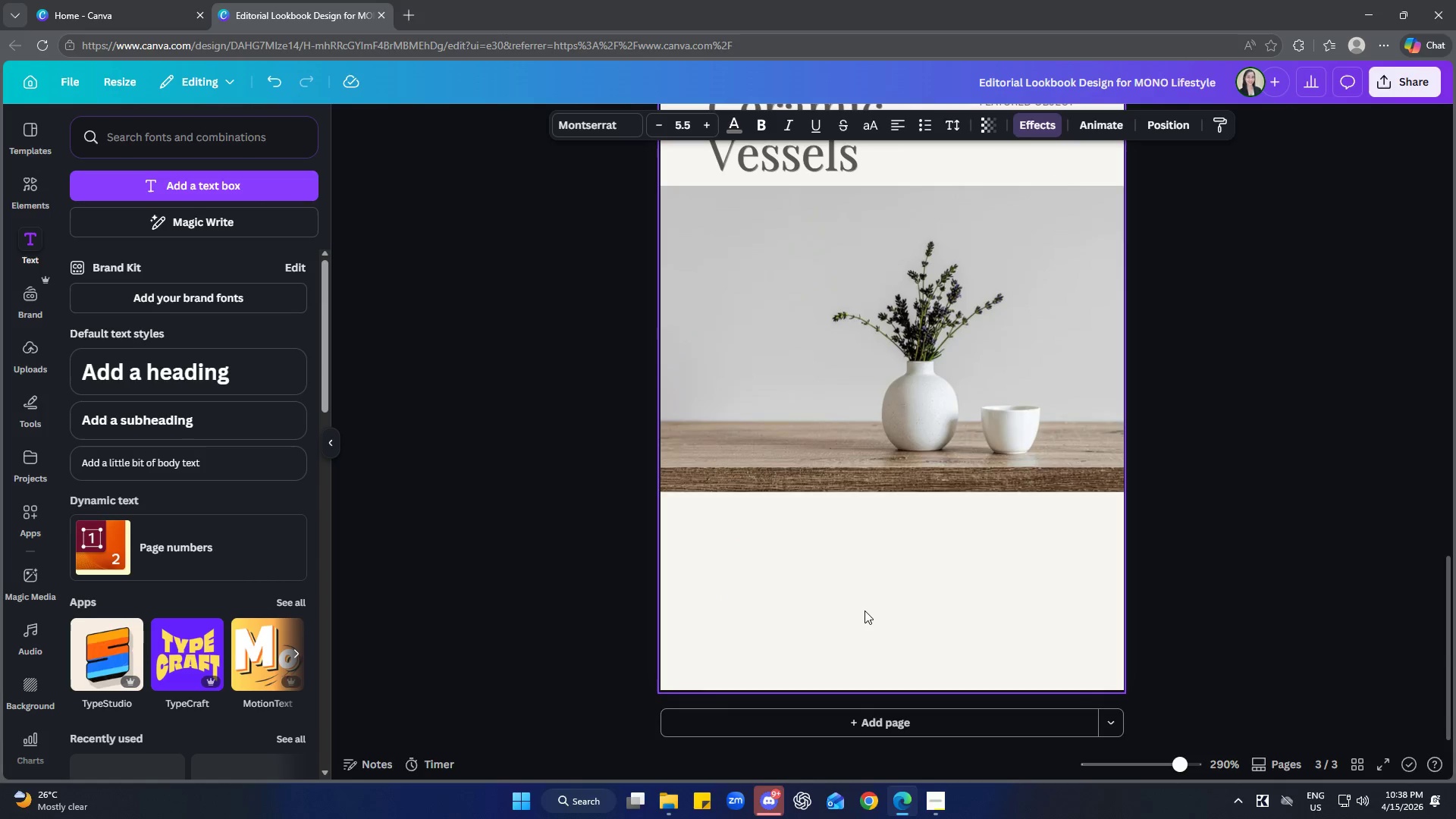 
key(Control+ControlLeft)
 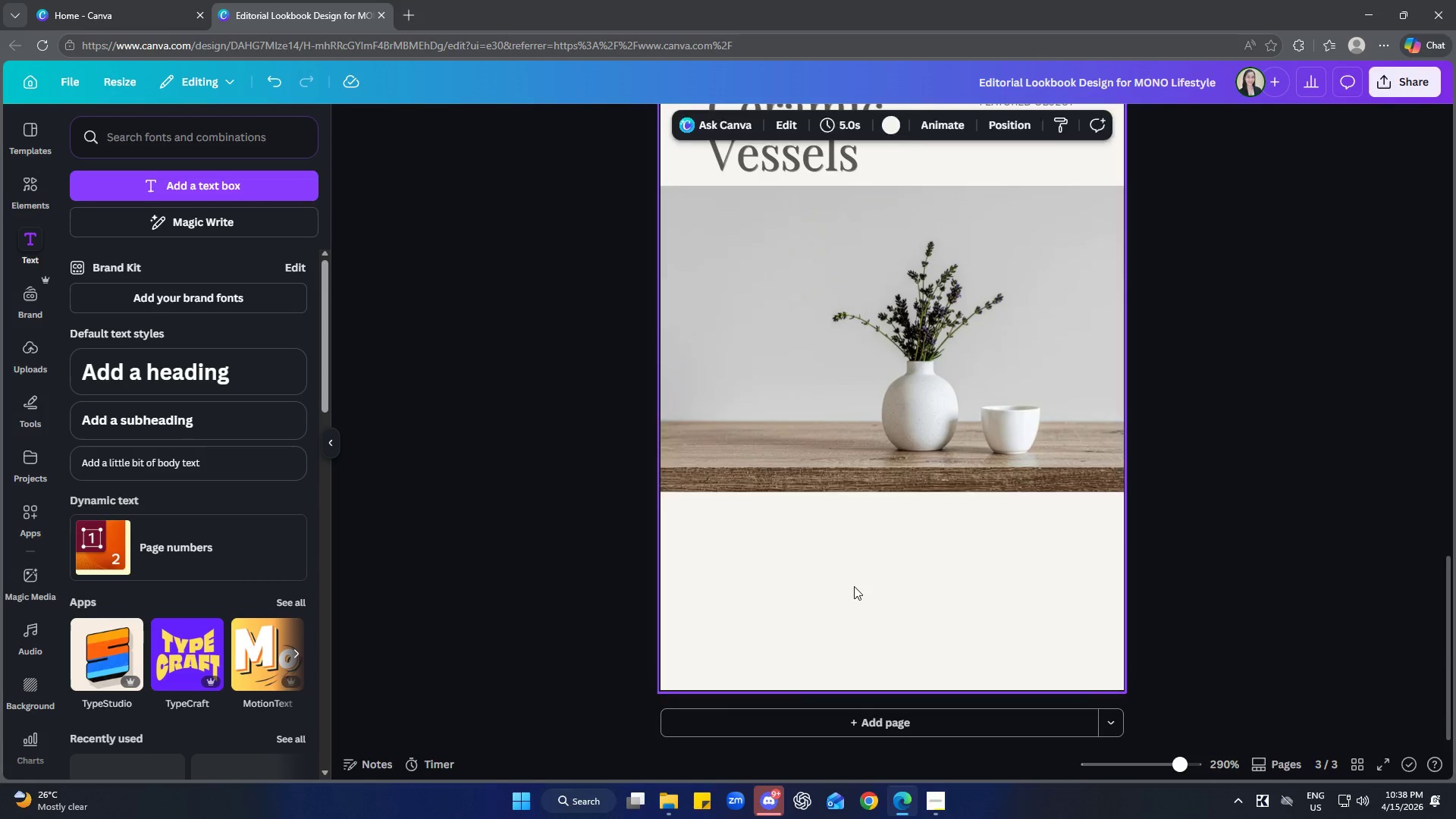 
key(Control+V)
 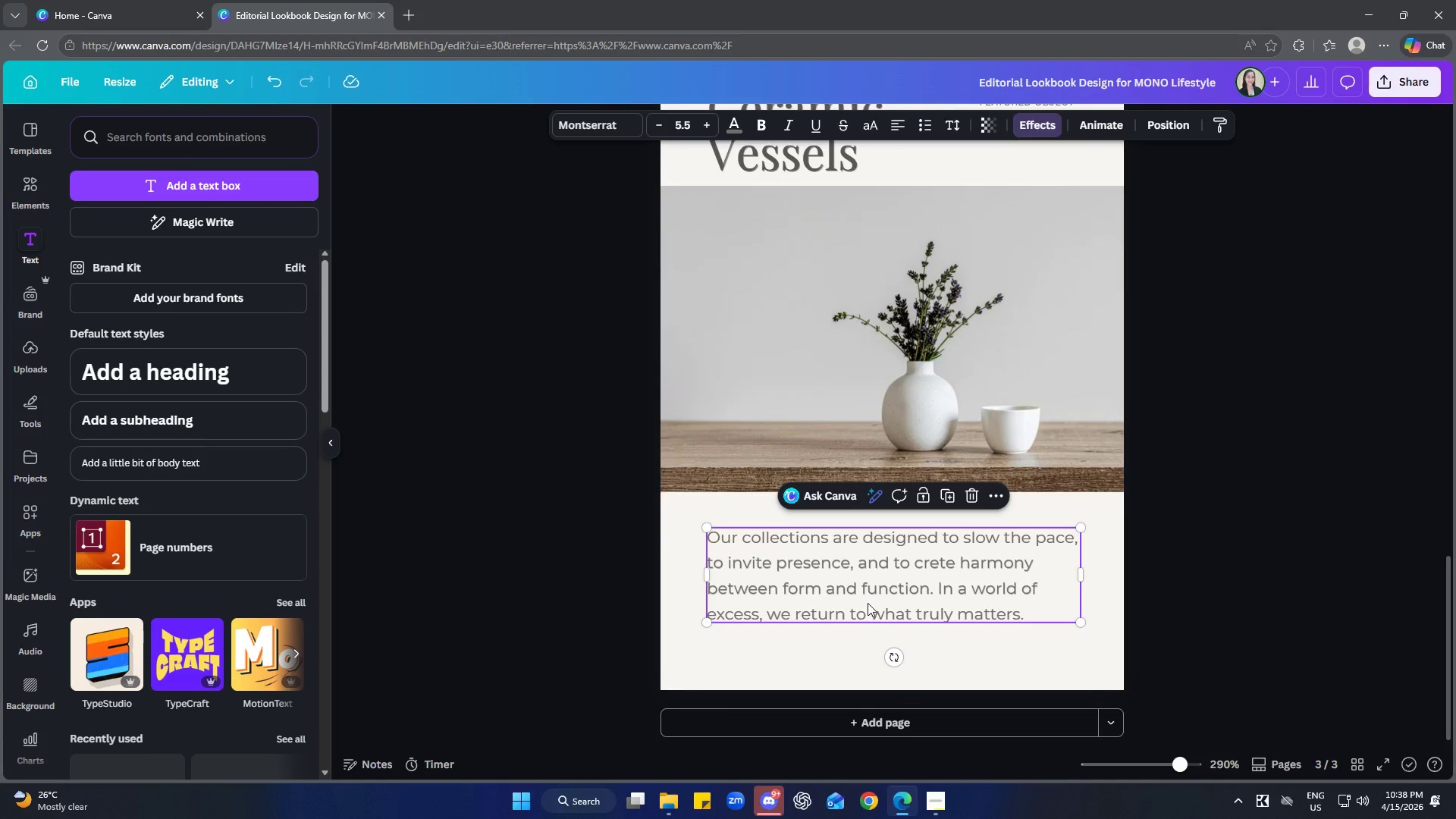 
left_click([859, 584])
 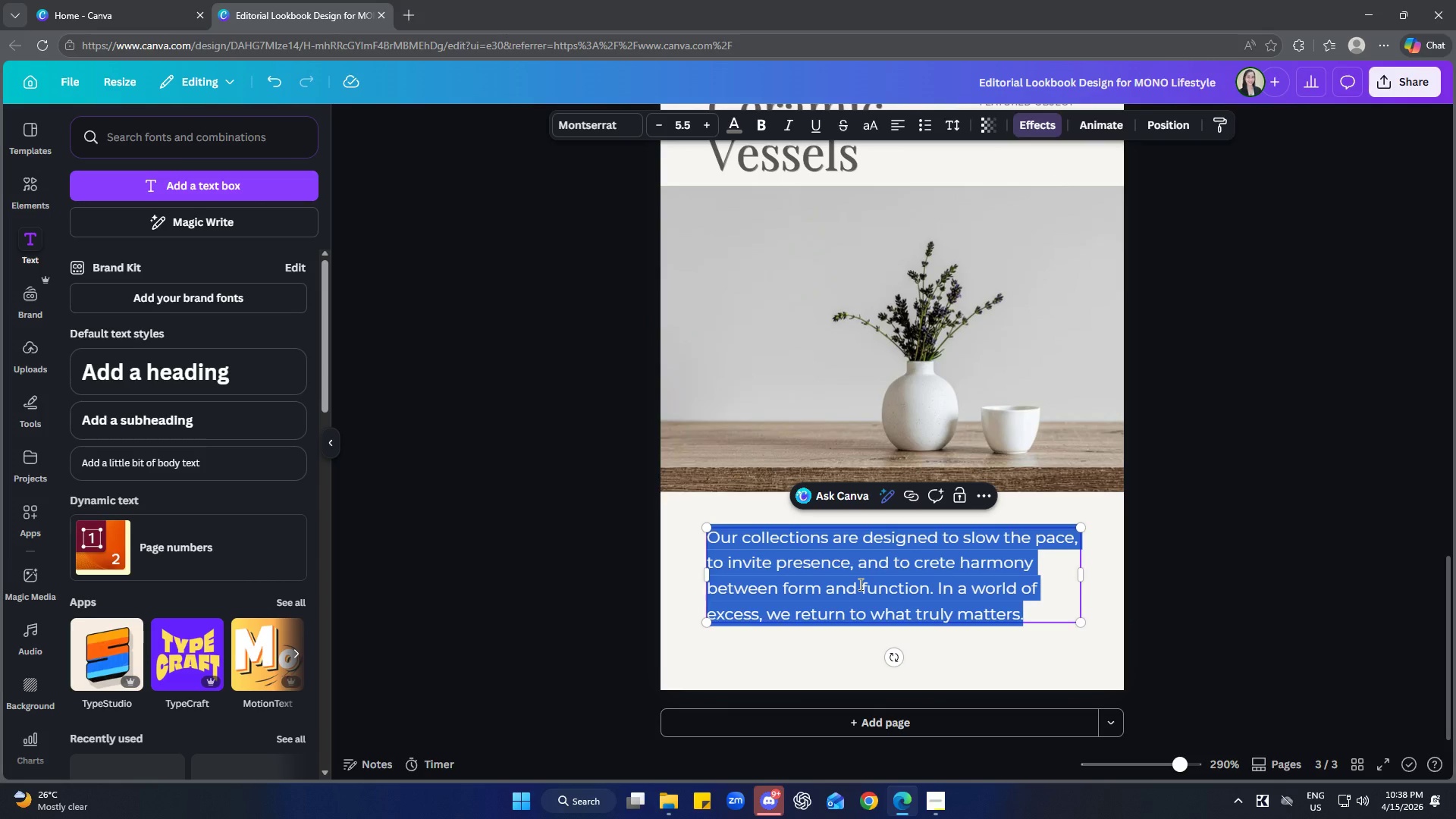 
type(HAND)
key(Backspace)
key(Backspace)
key(Backspace)
type(and crafted)
key(Backspace)
key(Backspace)
key(Backspace)
key(Backspace)
type(fted with a timee)
key(Backspace)
type(less)
 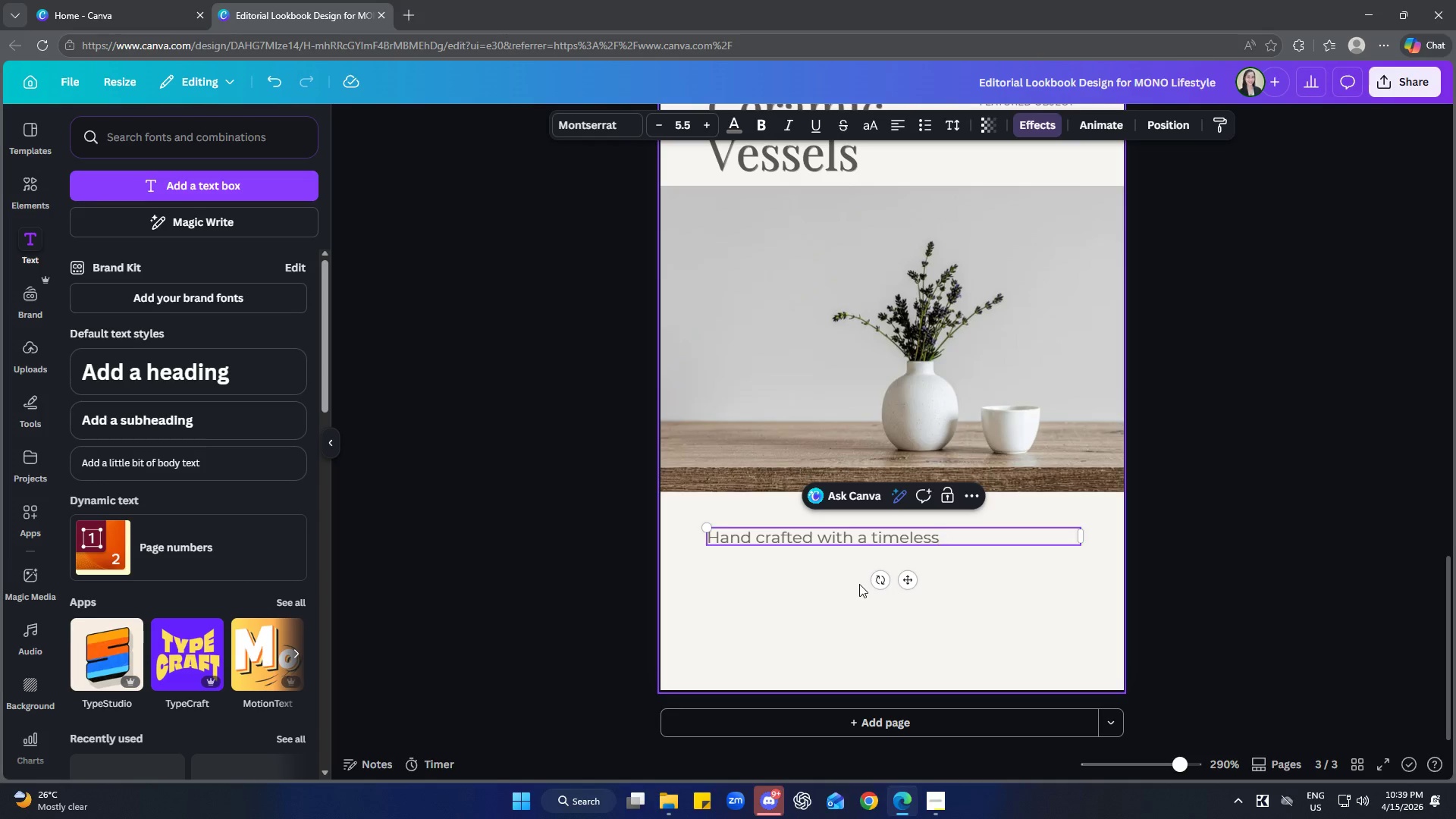 
type( design, our ceraminc)
key(Backspace)
key(Backspace)
type(c vessels embrace simplicity and neutral)
key(Backspace)
key(Backspace)
key(Backspace)
key(Backspace)
key(Backspace)
key(Backspace)
type(atural ba)
key(Backspace)
type(eauty. Perfect for any minimal home.)
 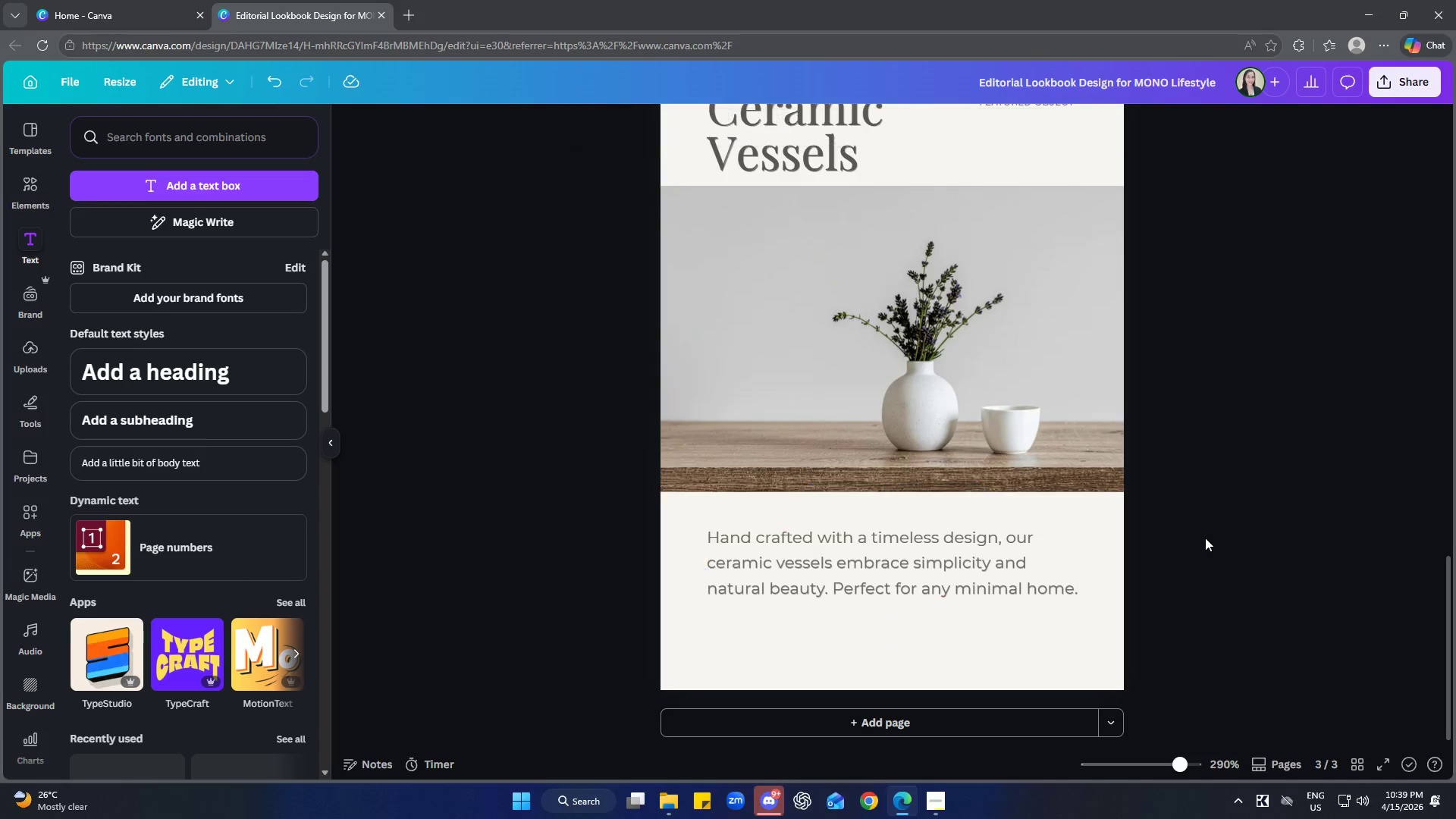 
left_click([1053, 562])
 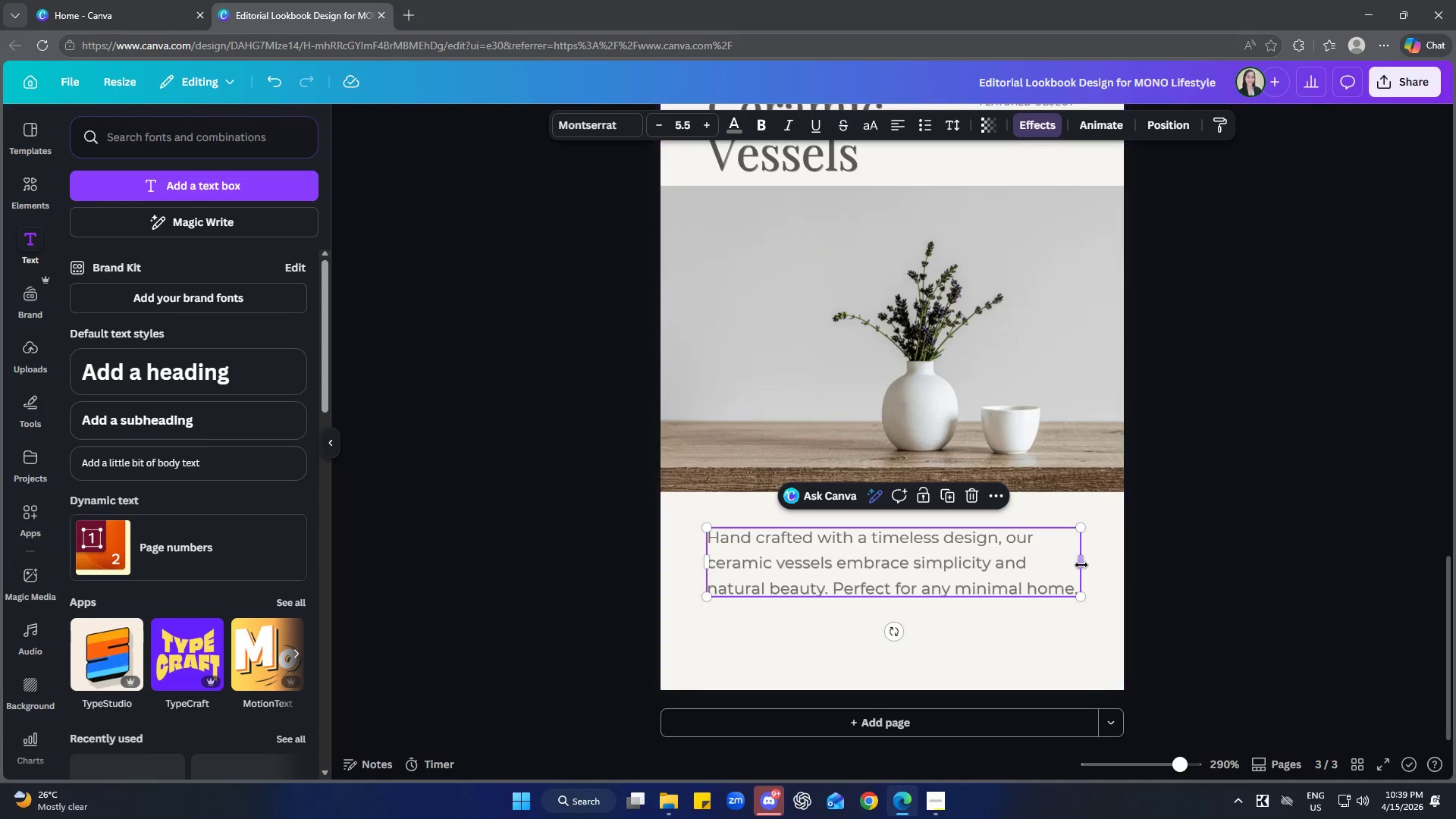 
left_click_drag(start_coordinate=[1081, 565], to_coordinate=[1097, 566])
 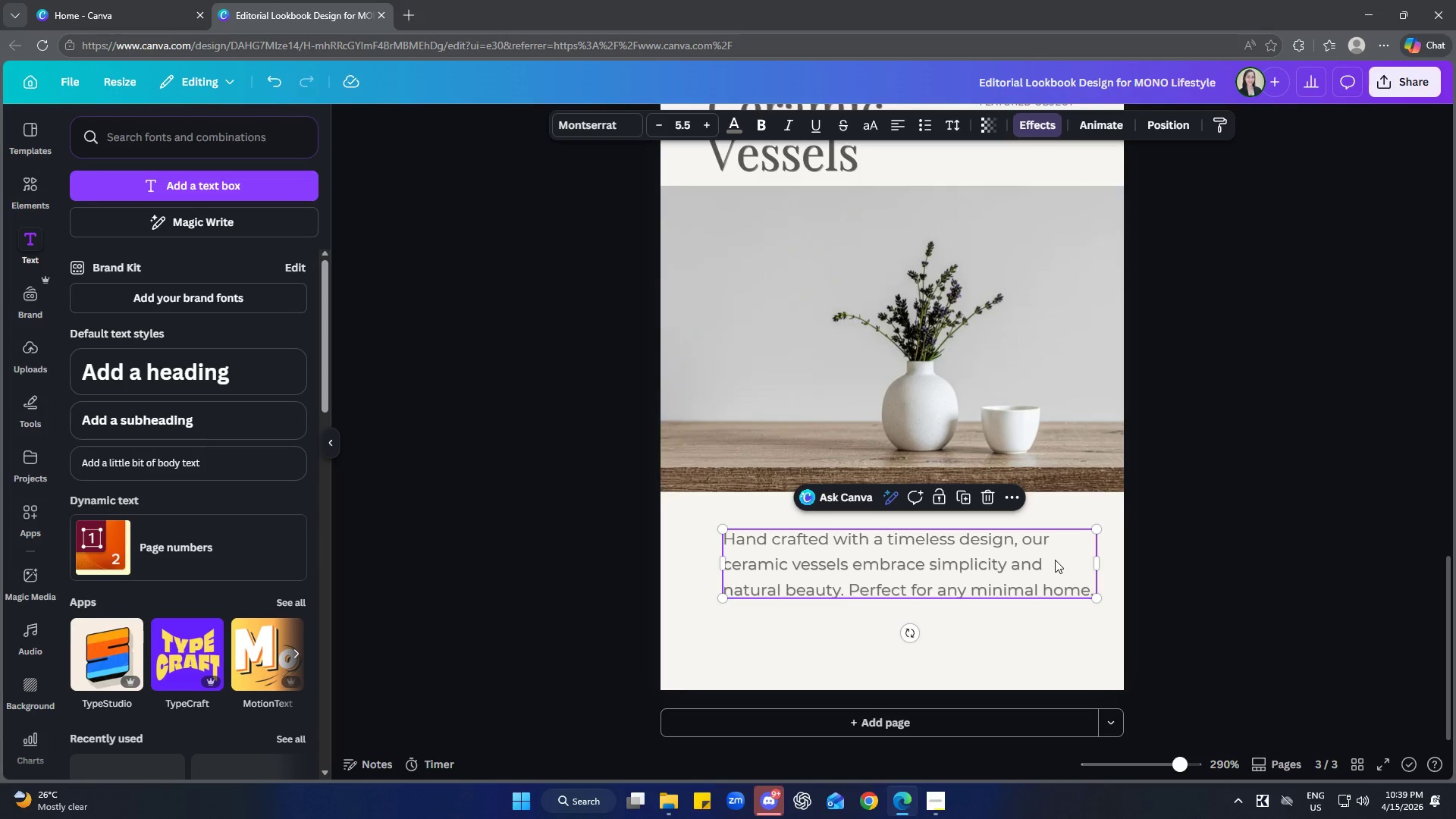 
left_click_drag(start_coordinate=[1056, 560], to_coordinate=[1042, 561])
 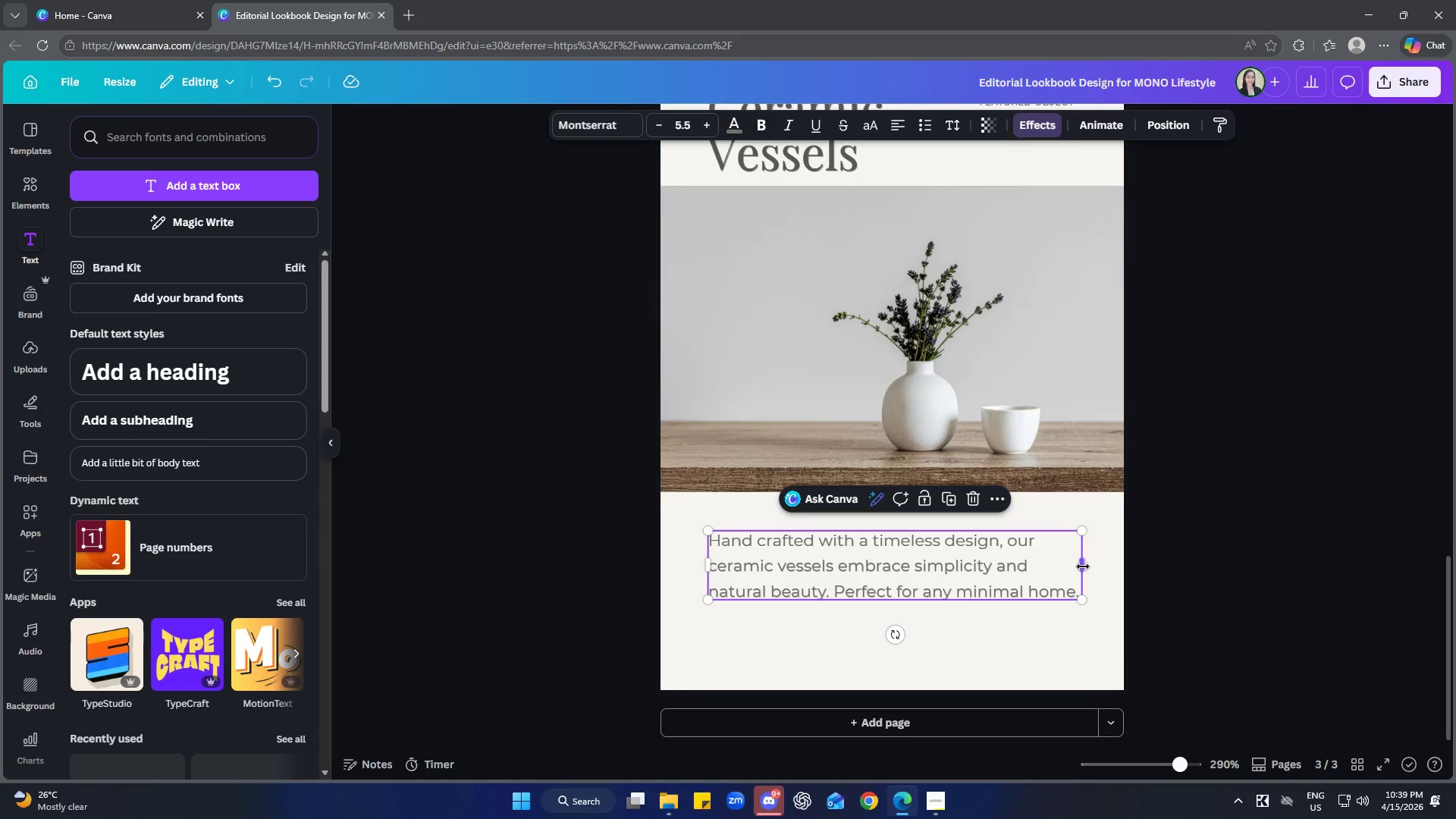 
left_click_drag(start_coordinate=[1084, 567], to_coordinate=[1040, 570])
 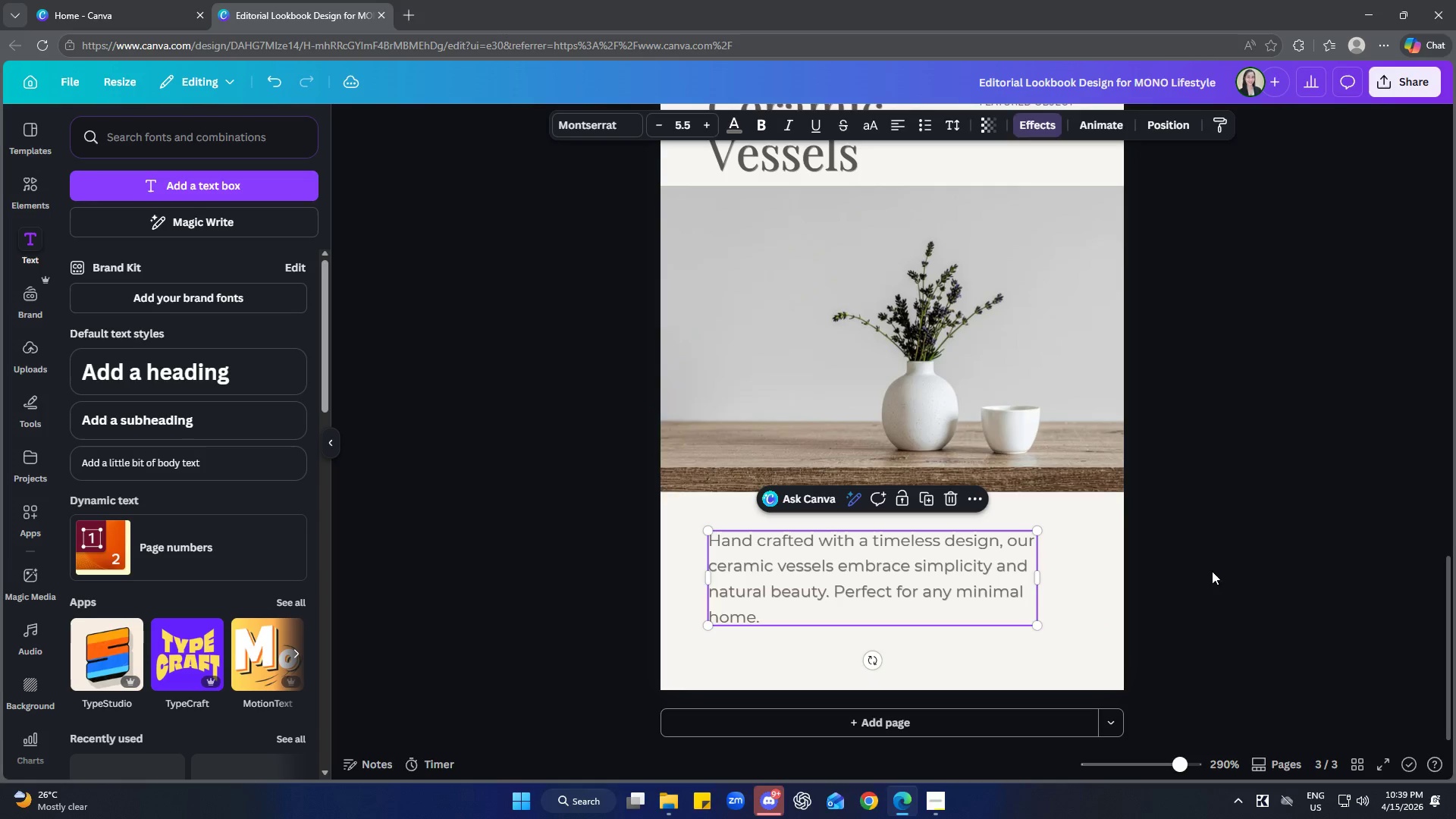 
left_click([1245, 571])
 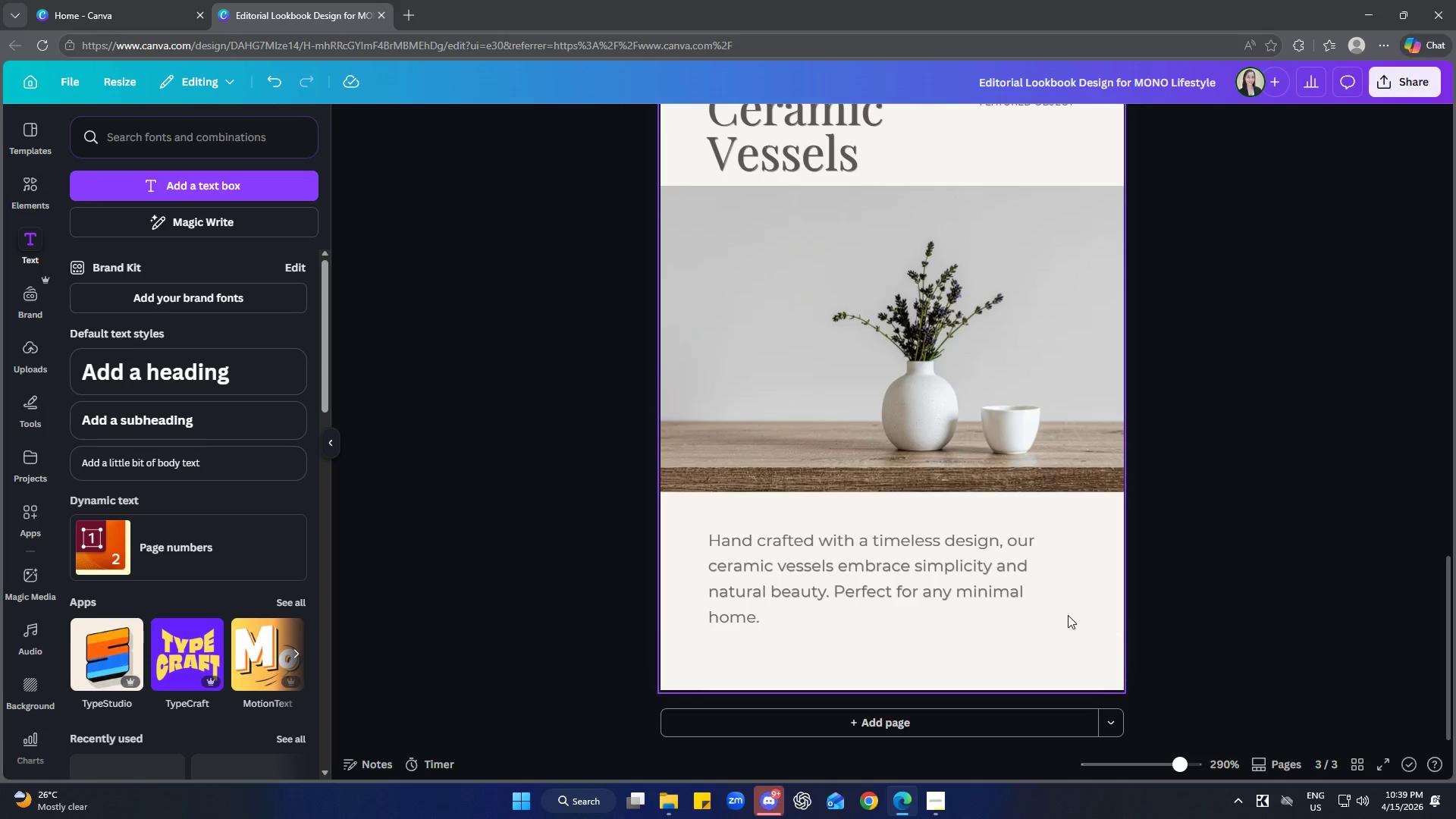 
left_click([979, 579])
 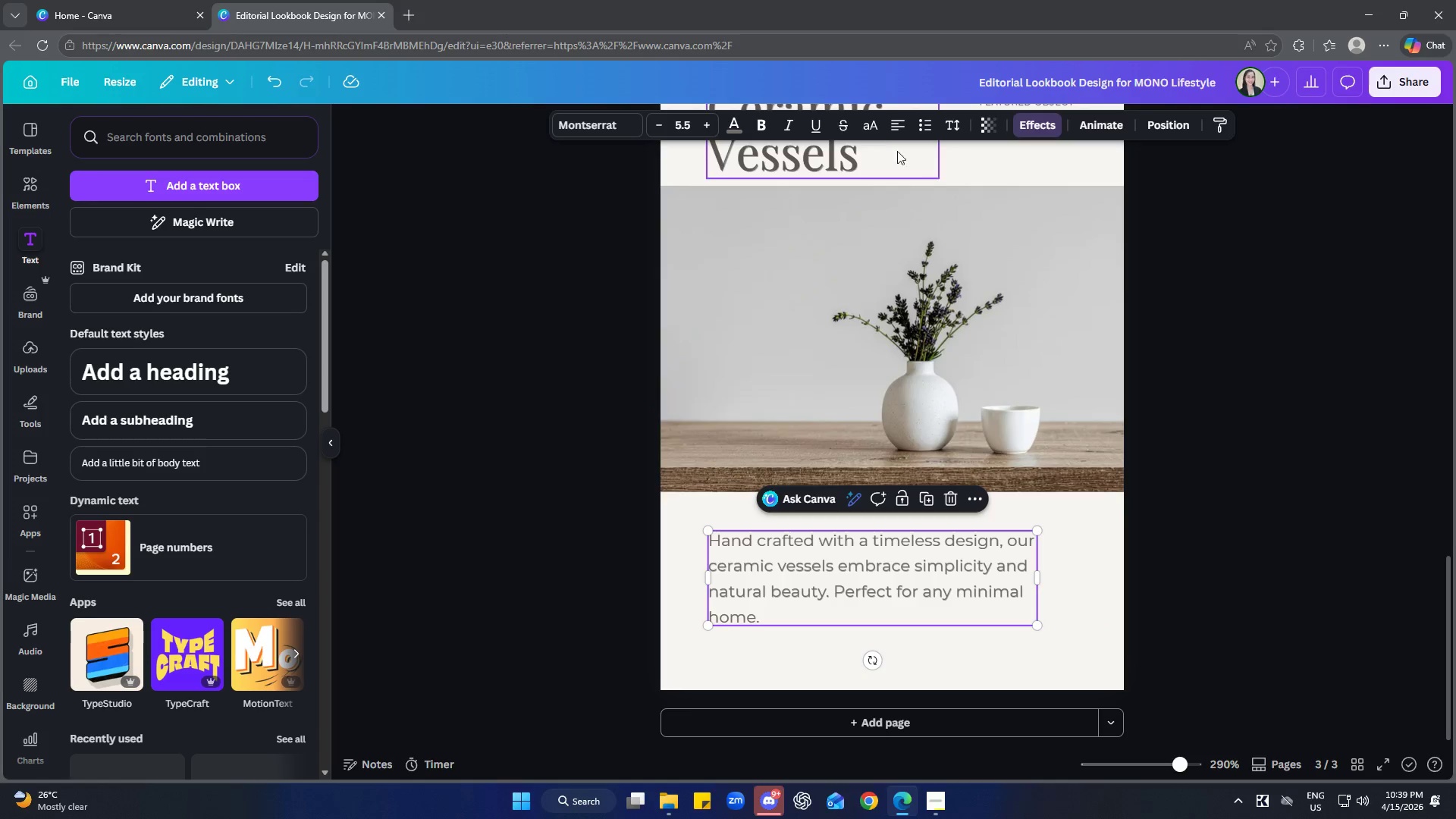 
left_click([896, 124])
 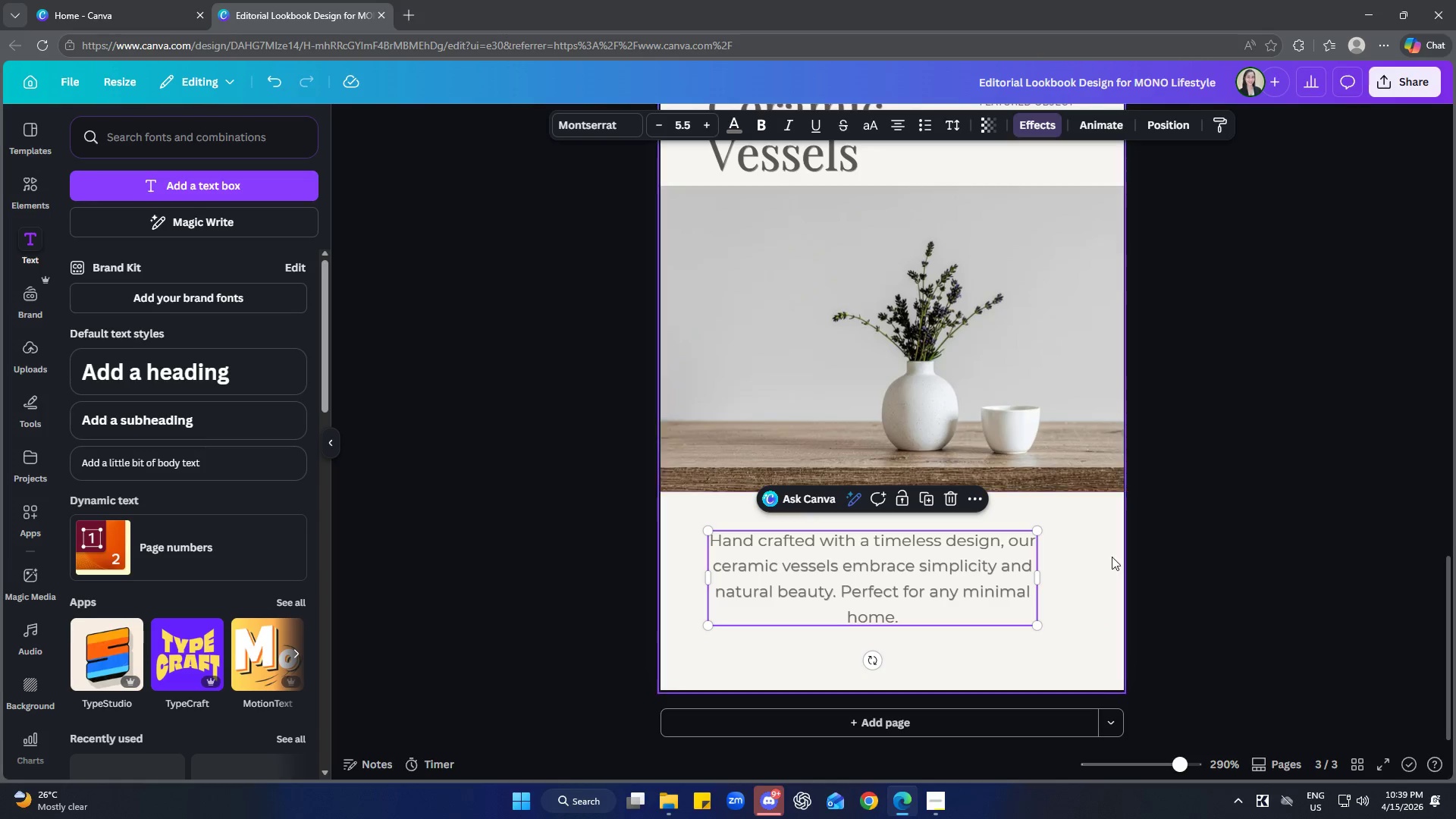 
left_click([1216, 553])
 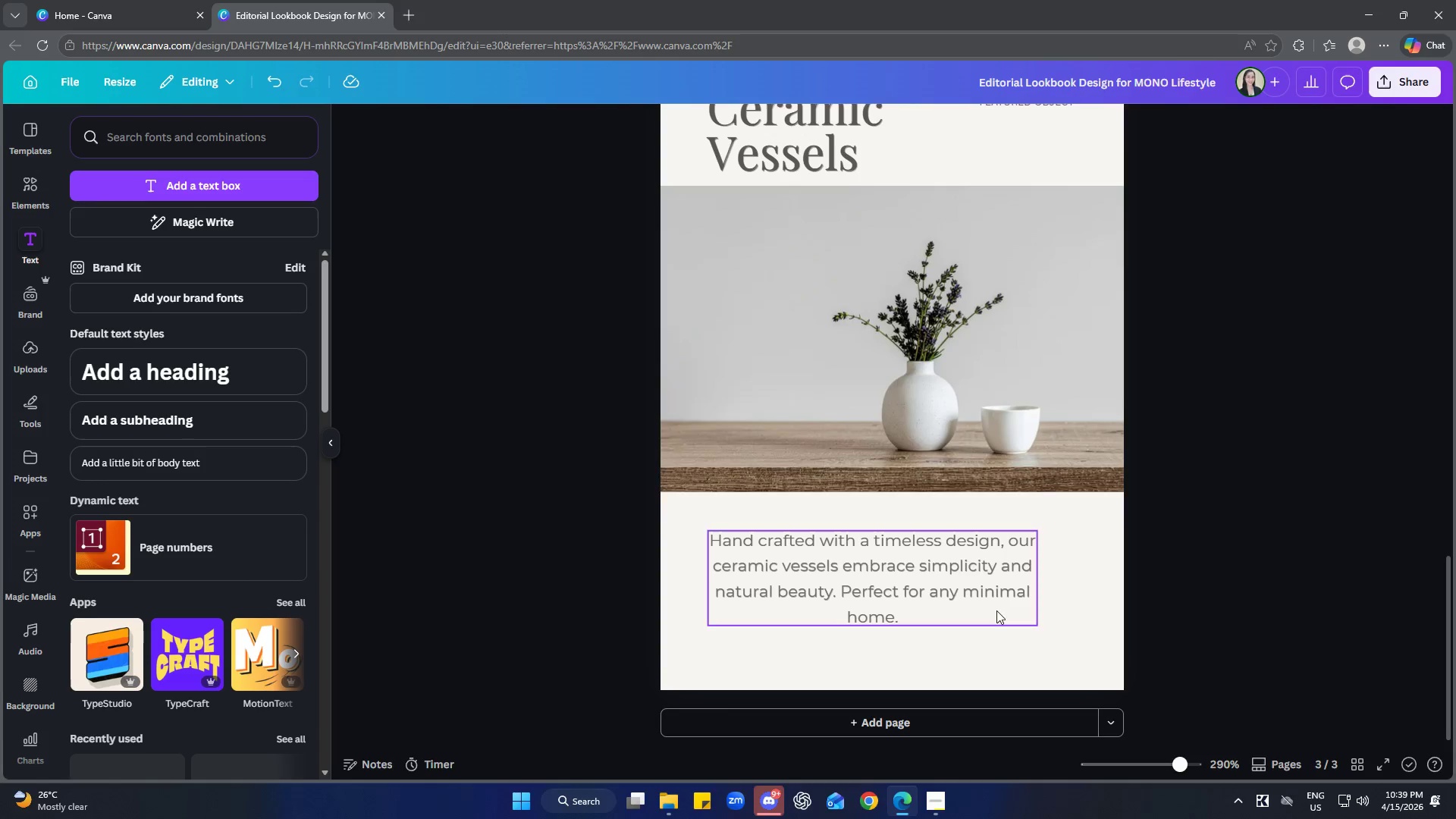 
left_click_drag(start_coordinate=[977, 573], to_coordinate=[994, 564])
 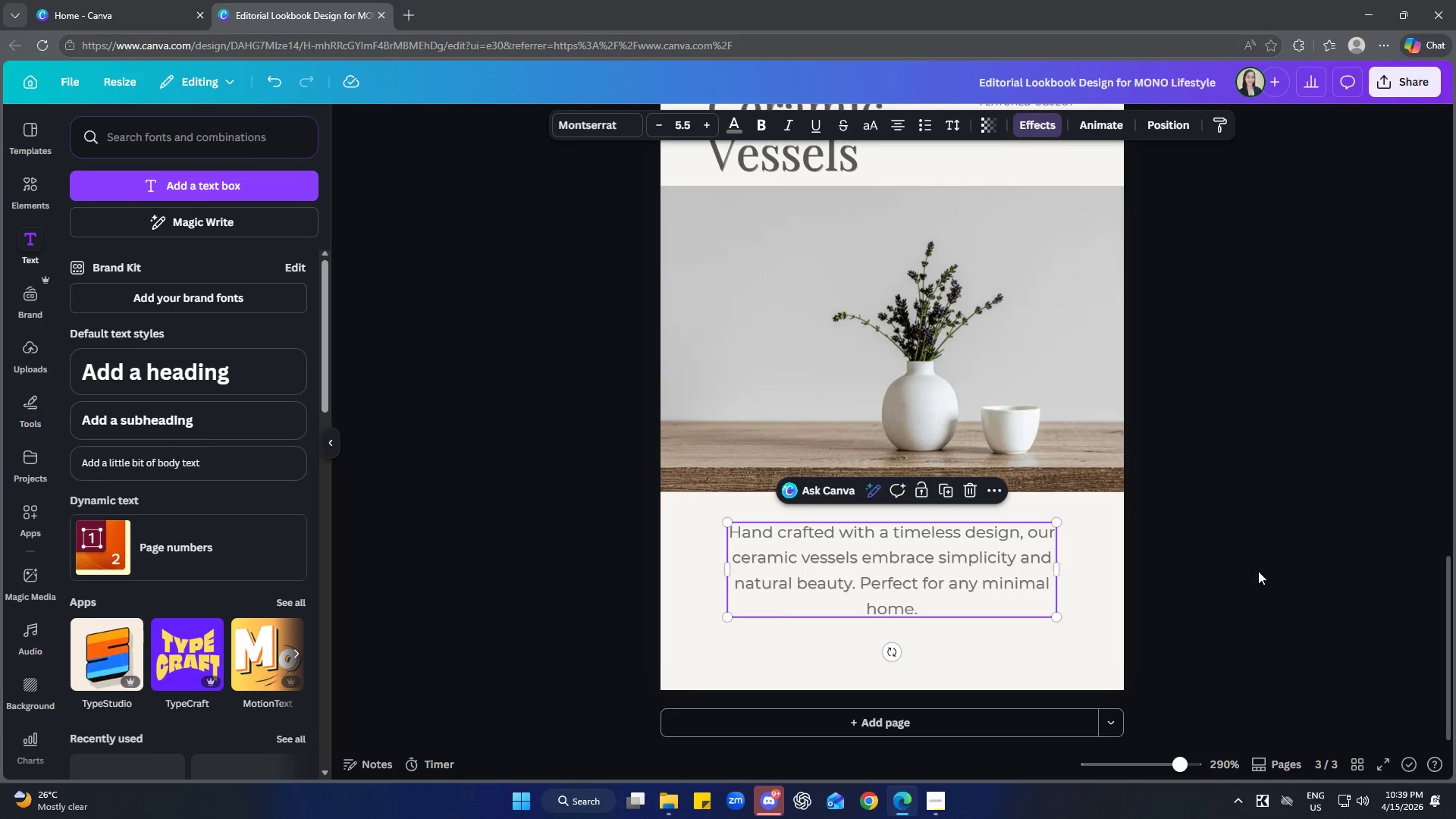 
left_click([1258, 571])
 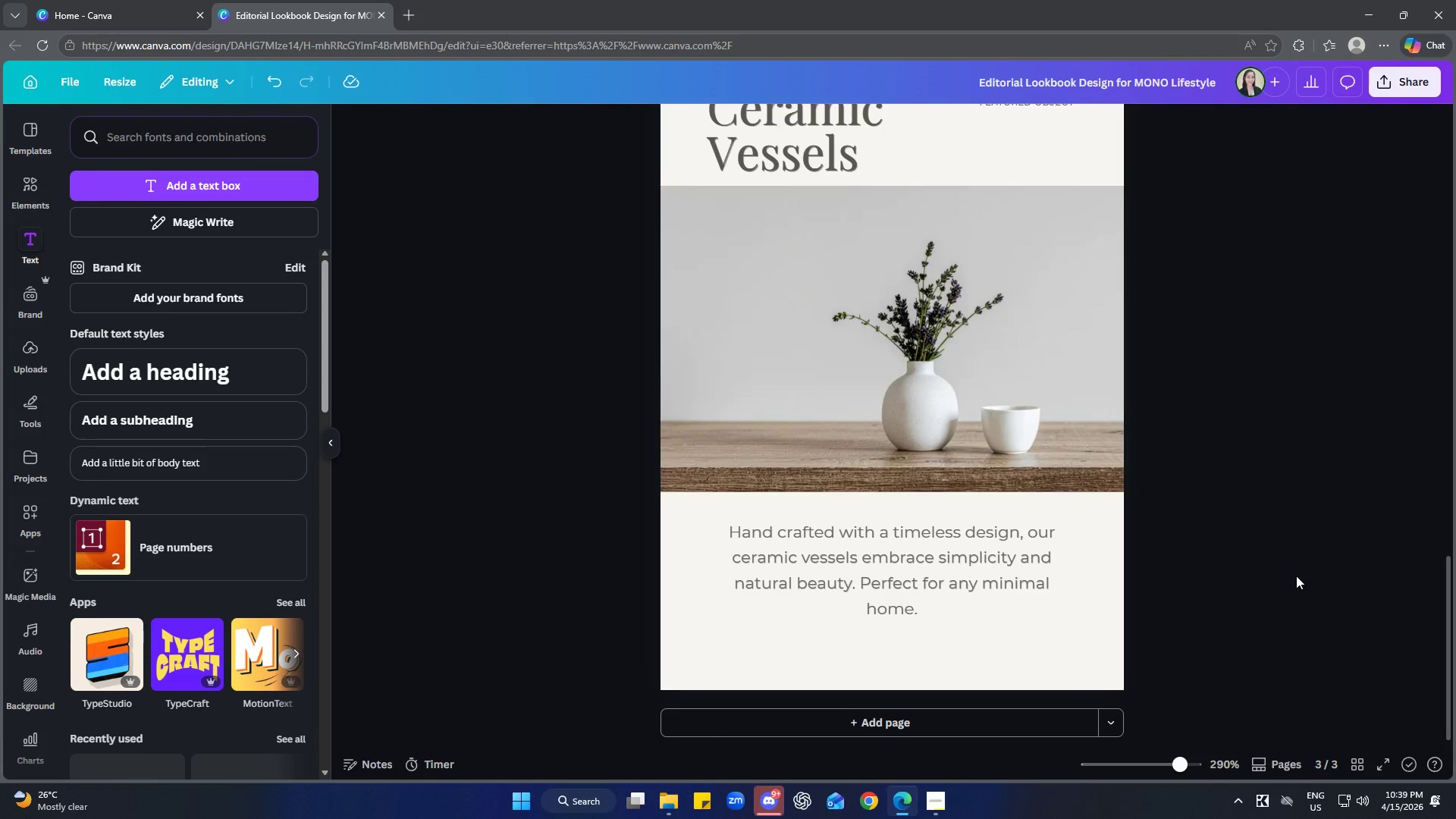 
scroll: coordinate [1296, 576], scroll_direction: up, amount: 1.0
 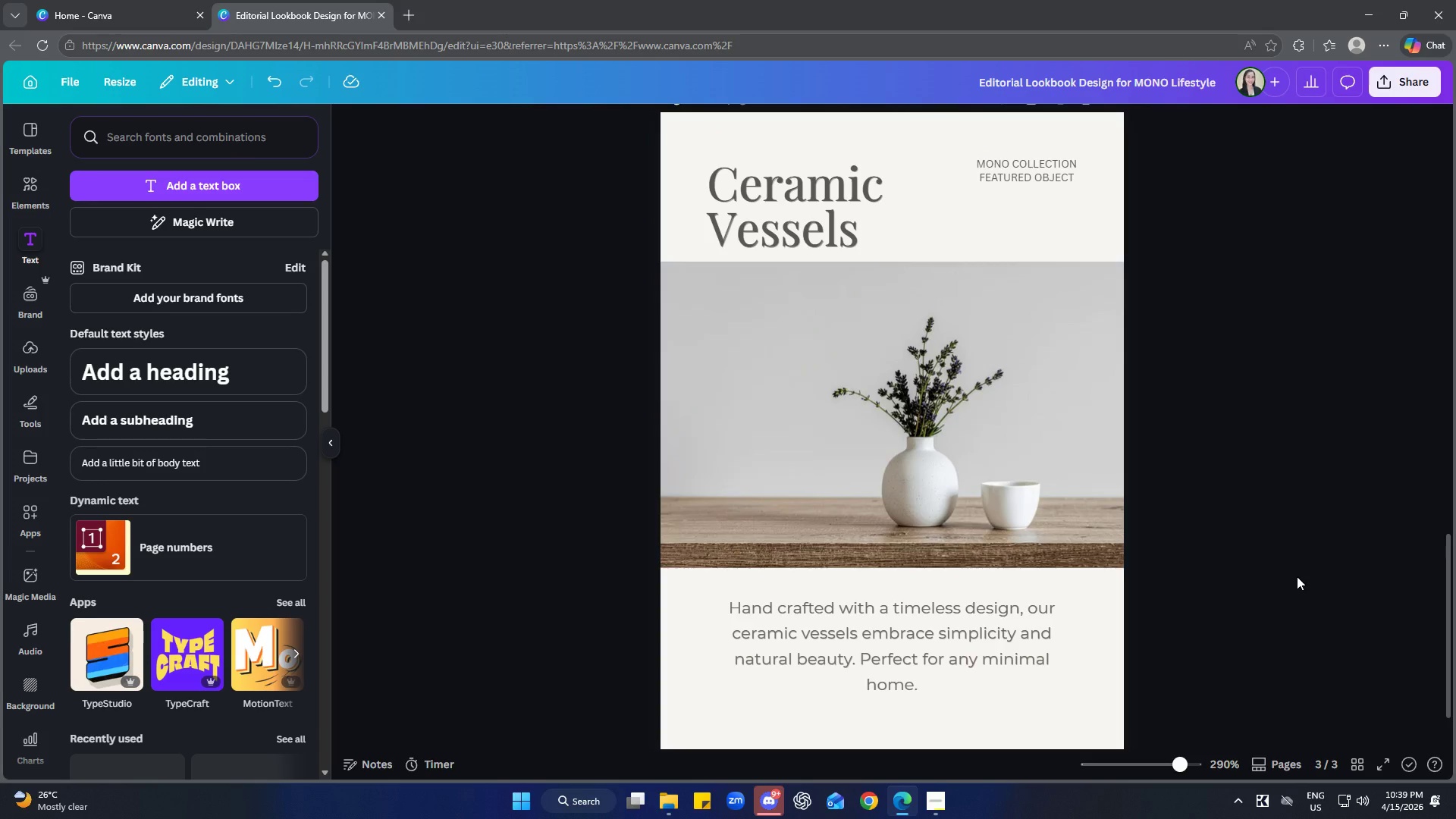 
scroll: coordinate [1297, 576], scroll_direction: down, amount: 1.0
 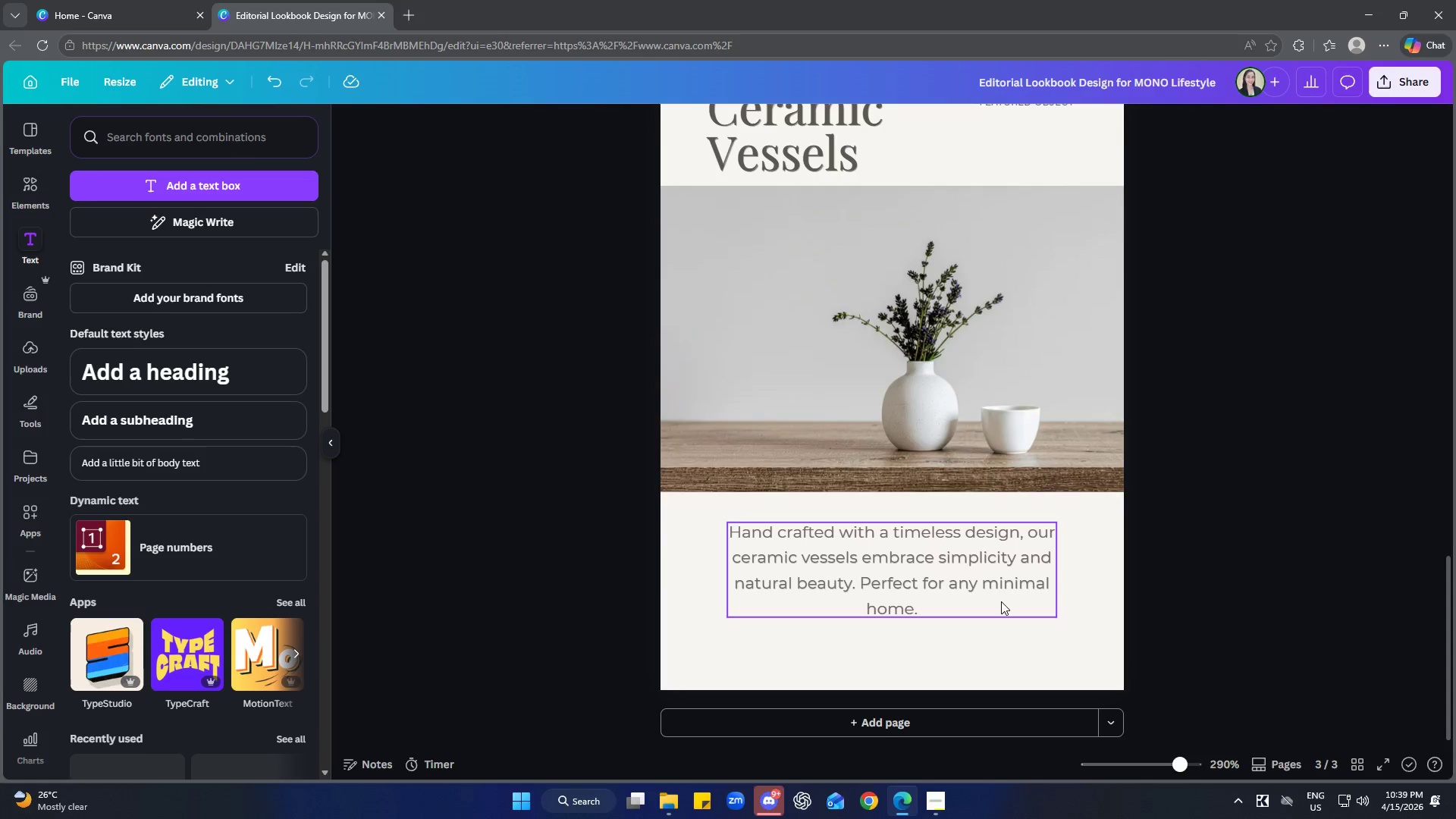 
left_click([974, 583])
 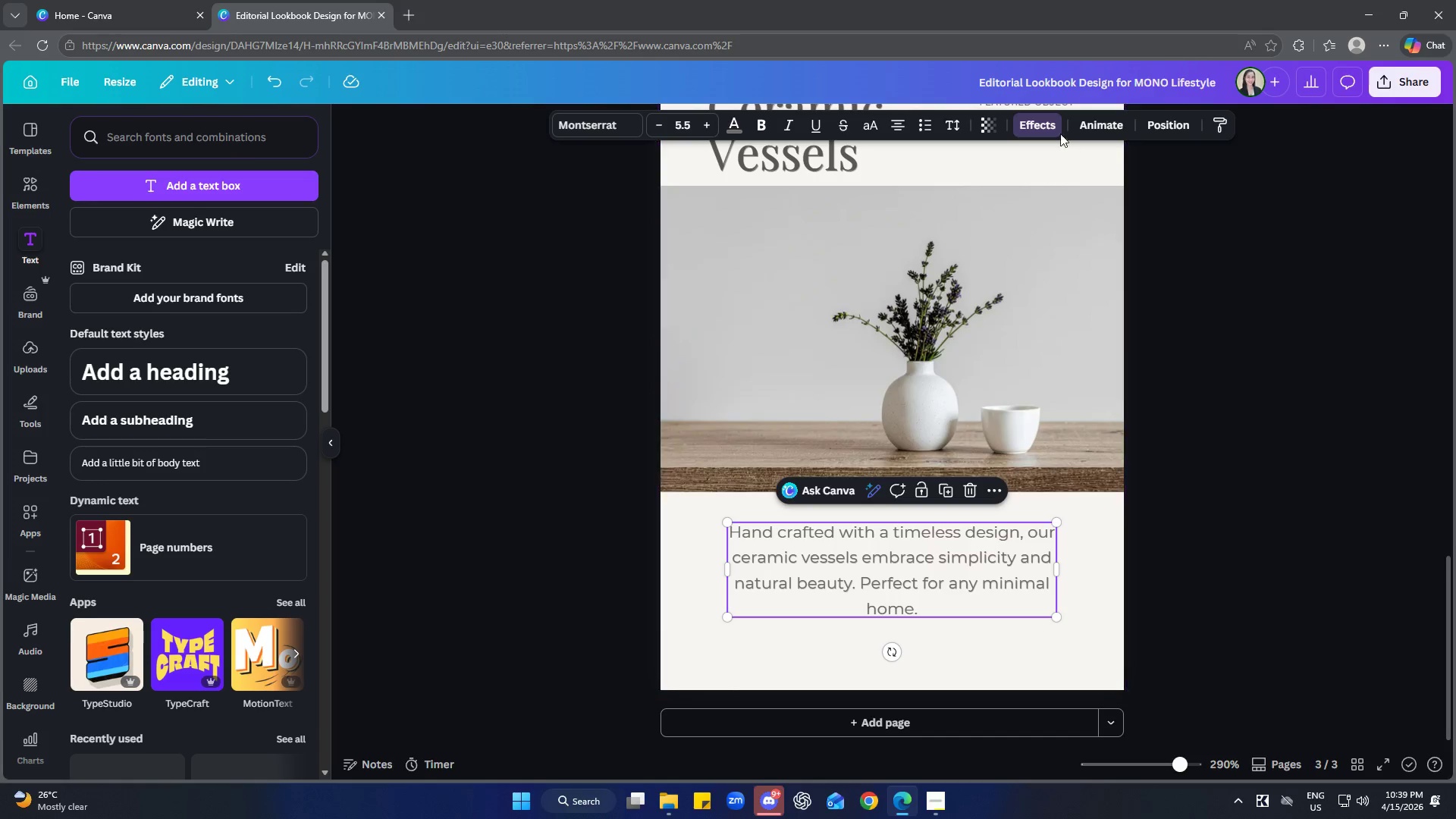 
left_click([1026, 124])
 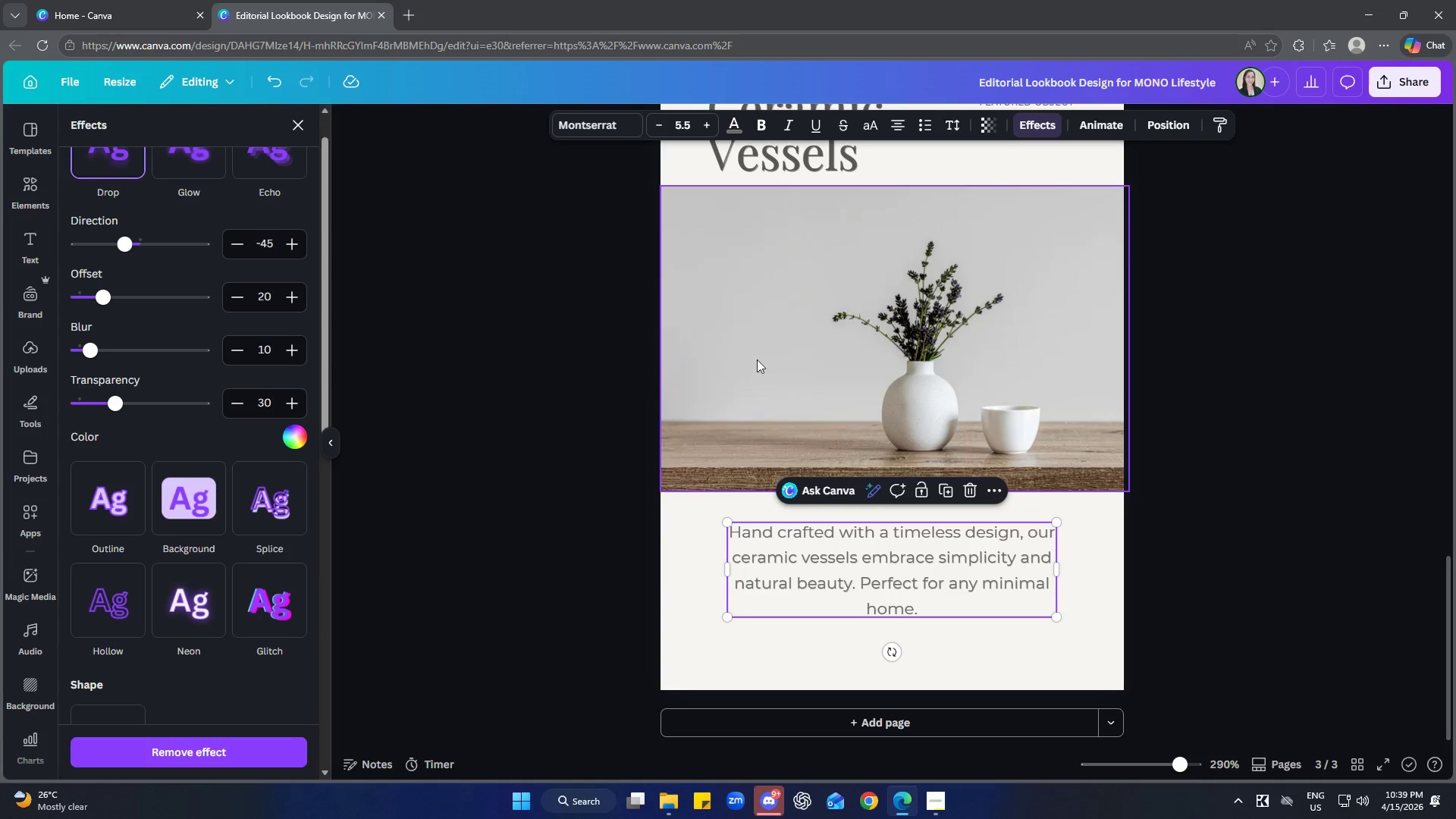 
double_click([1278, 432])
 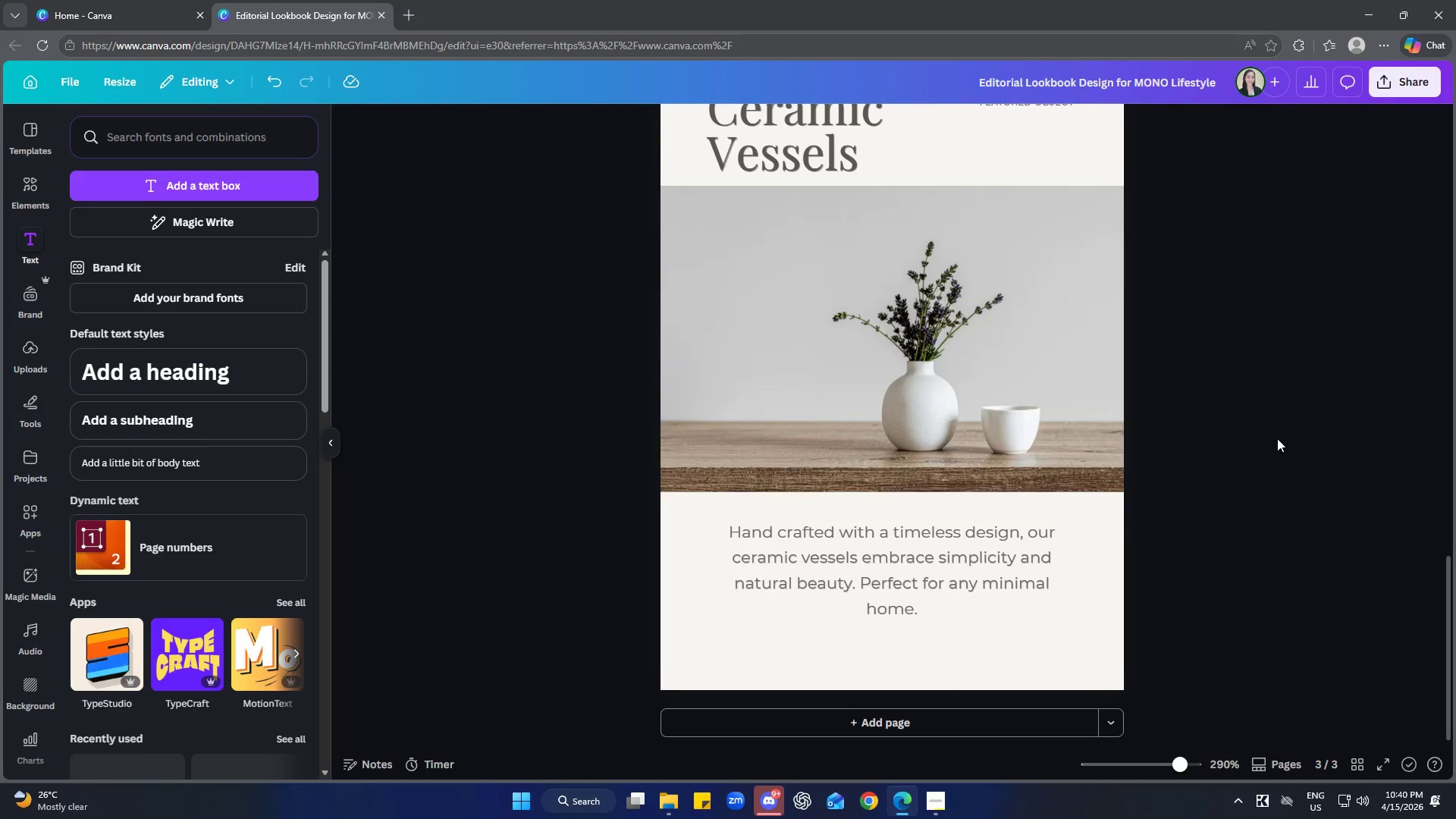 
scroll: coordinate [1277, 438], scroll_direction: up, amount: 1.0
 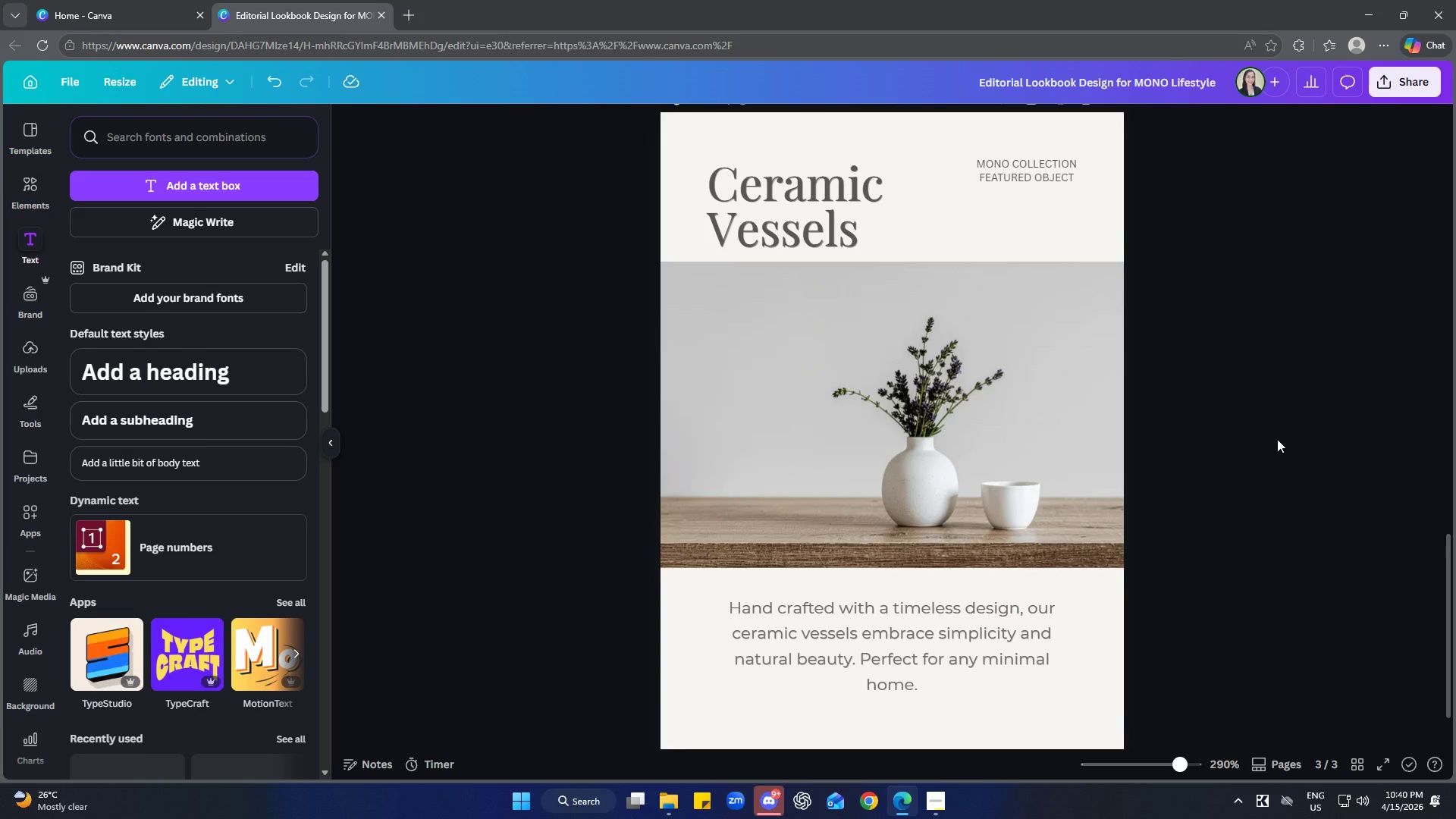 
scroll: coordinate [1277, 439], scroll_direction: none, amount: 0.0
 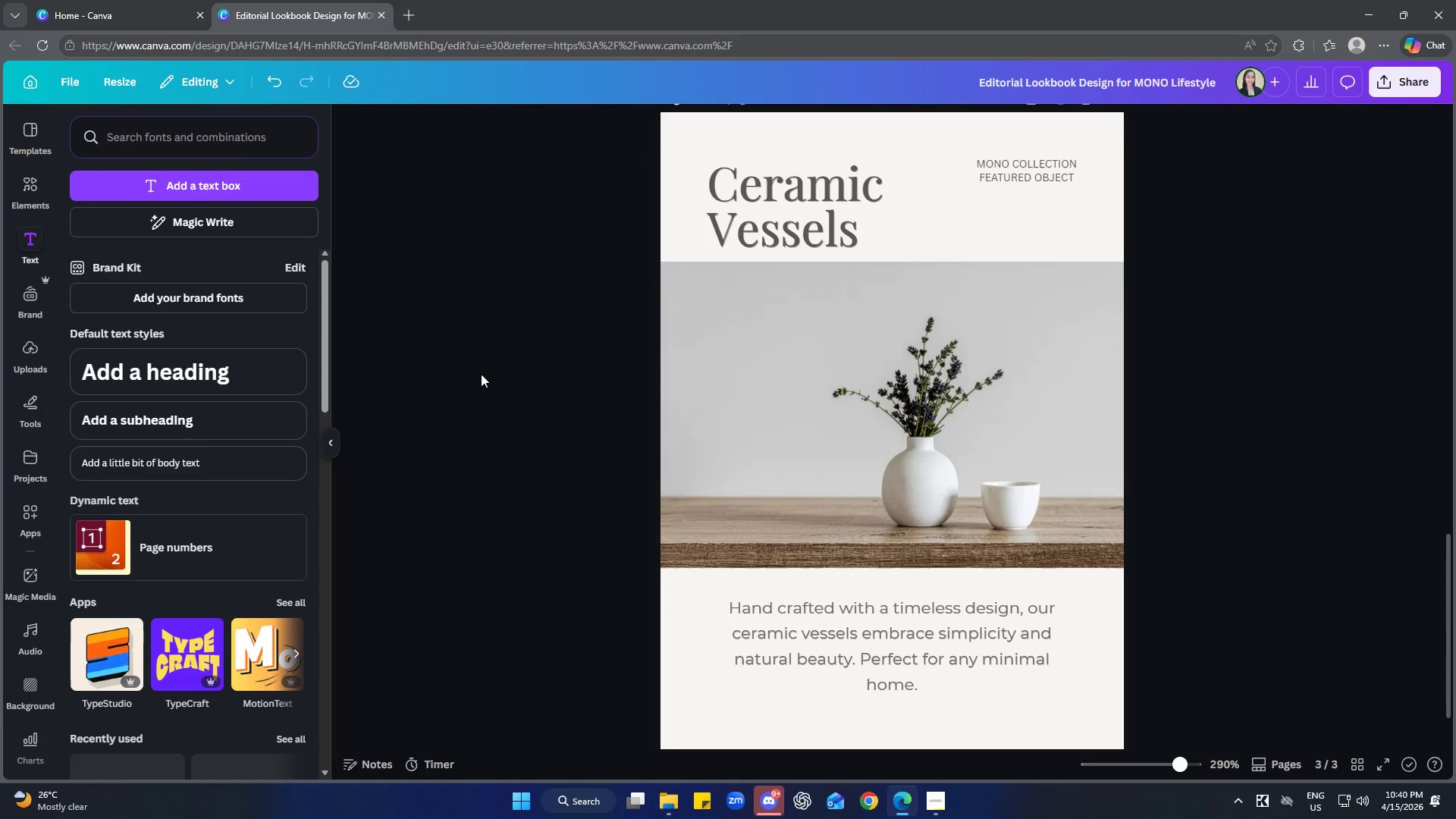 
left_click([44, 184])
 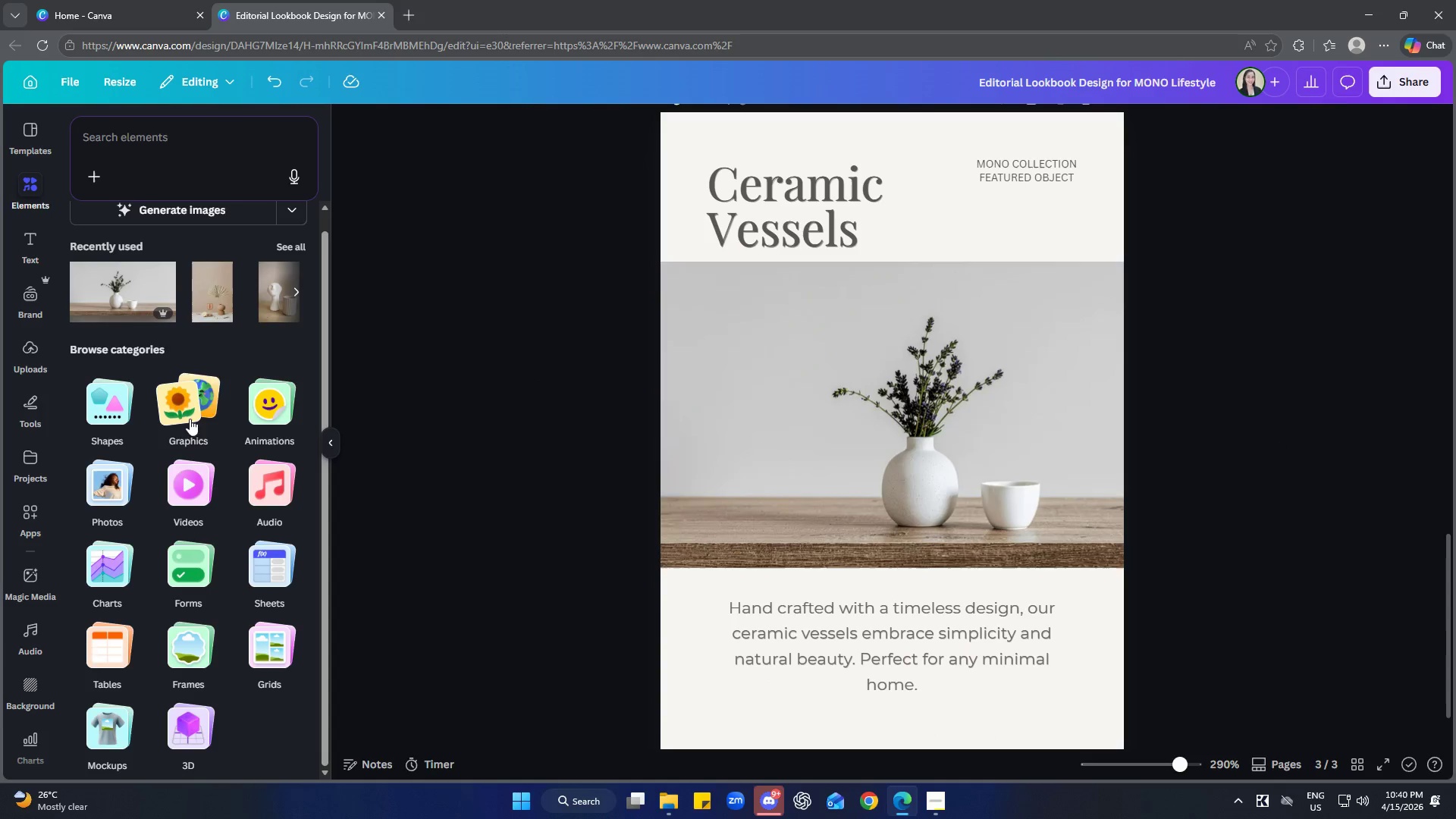 
scroll: coordinate [236, 397], scroll_direction: up, amount: 1.0
 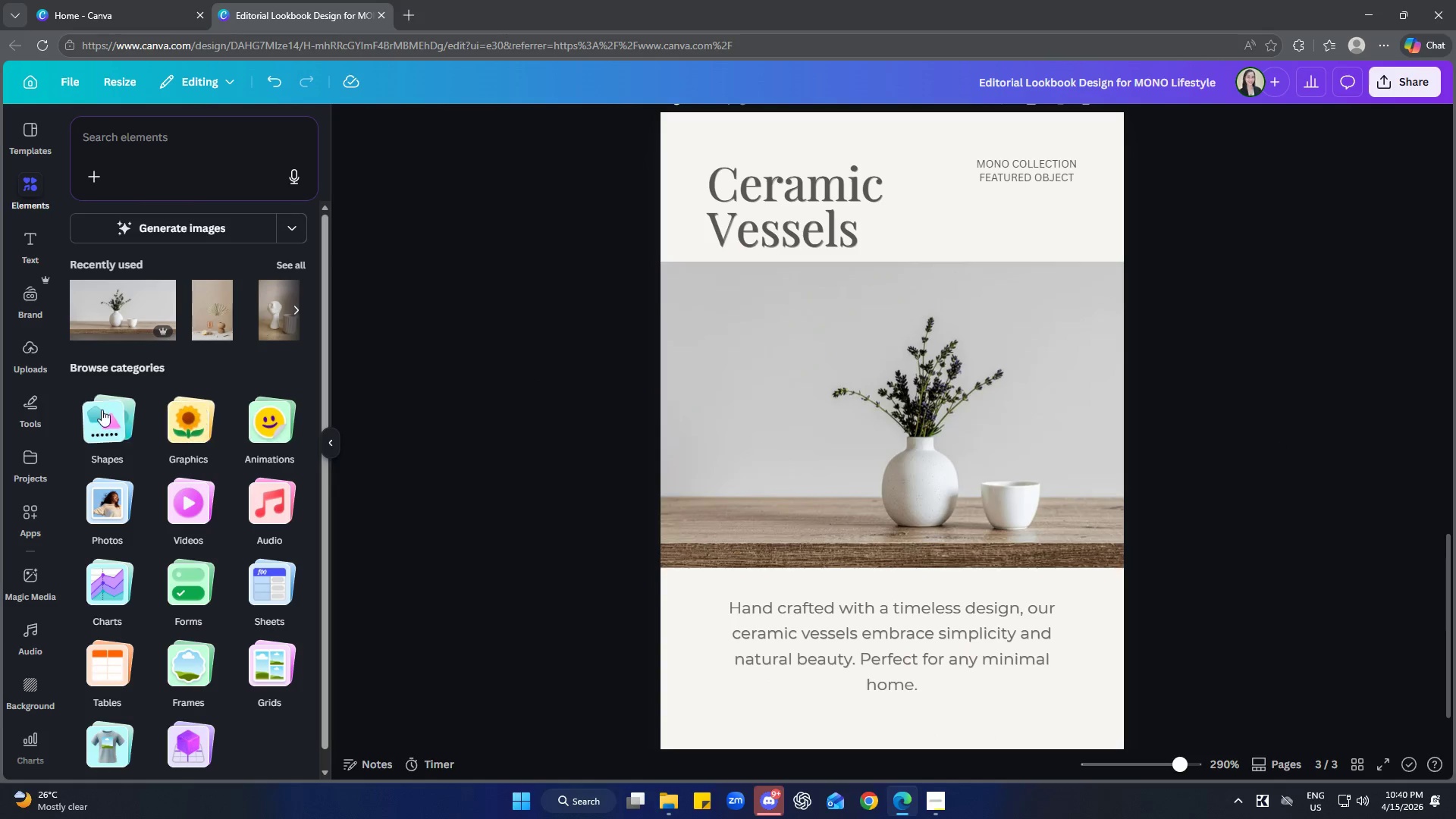 
left_click([102, 407])
 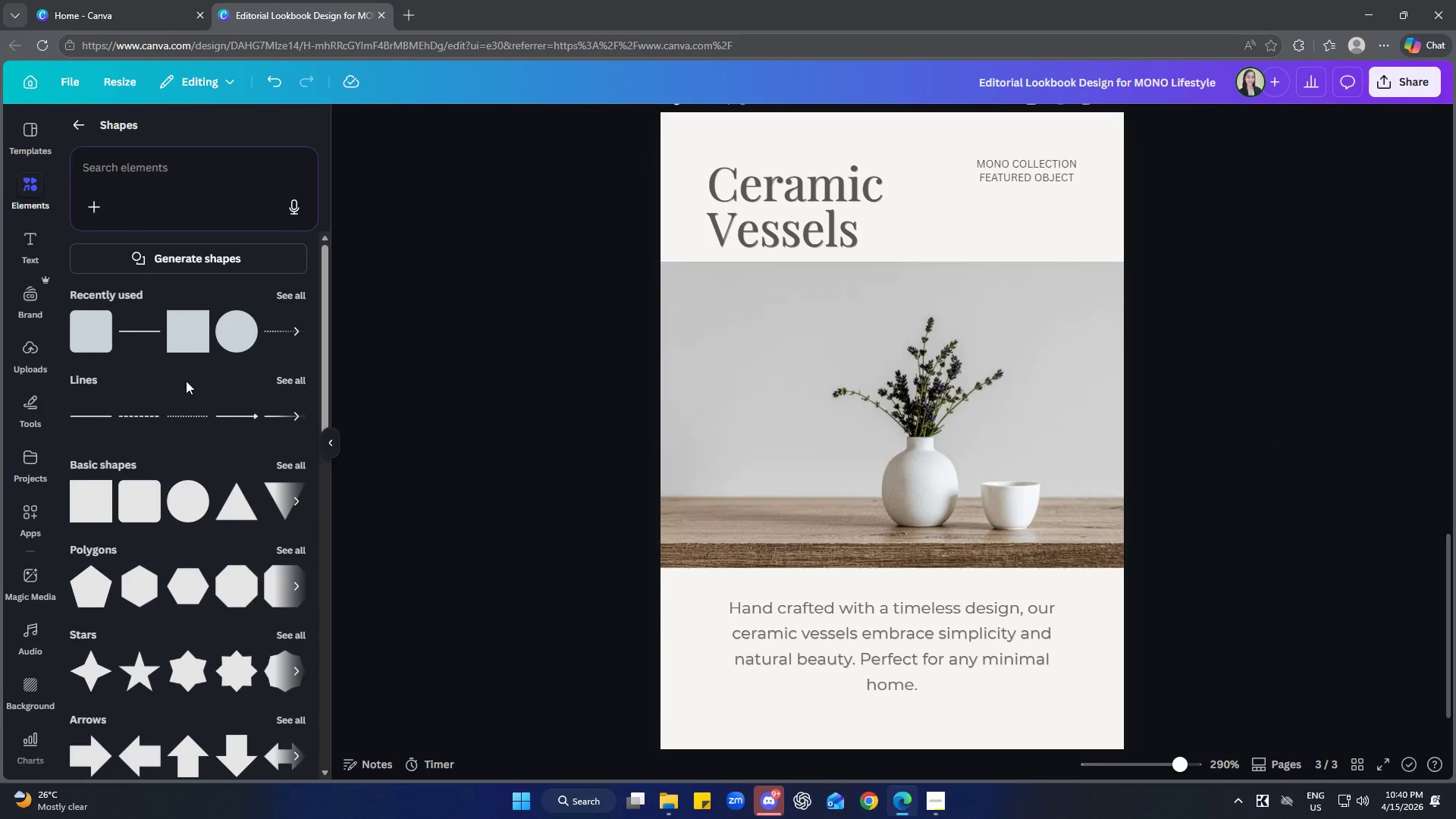 
left_click([183, 349])
 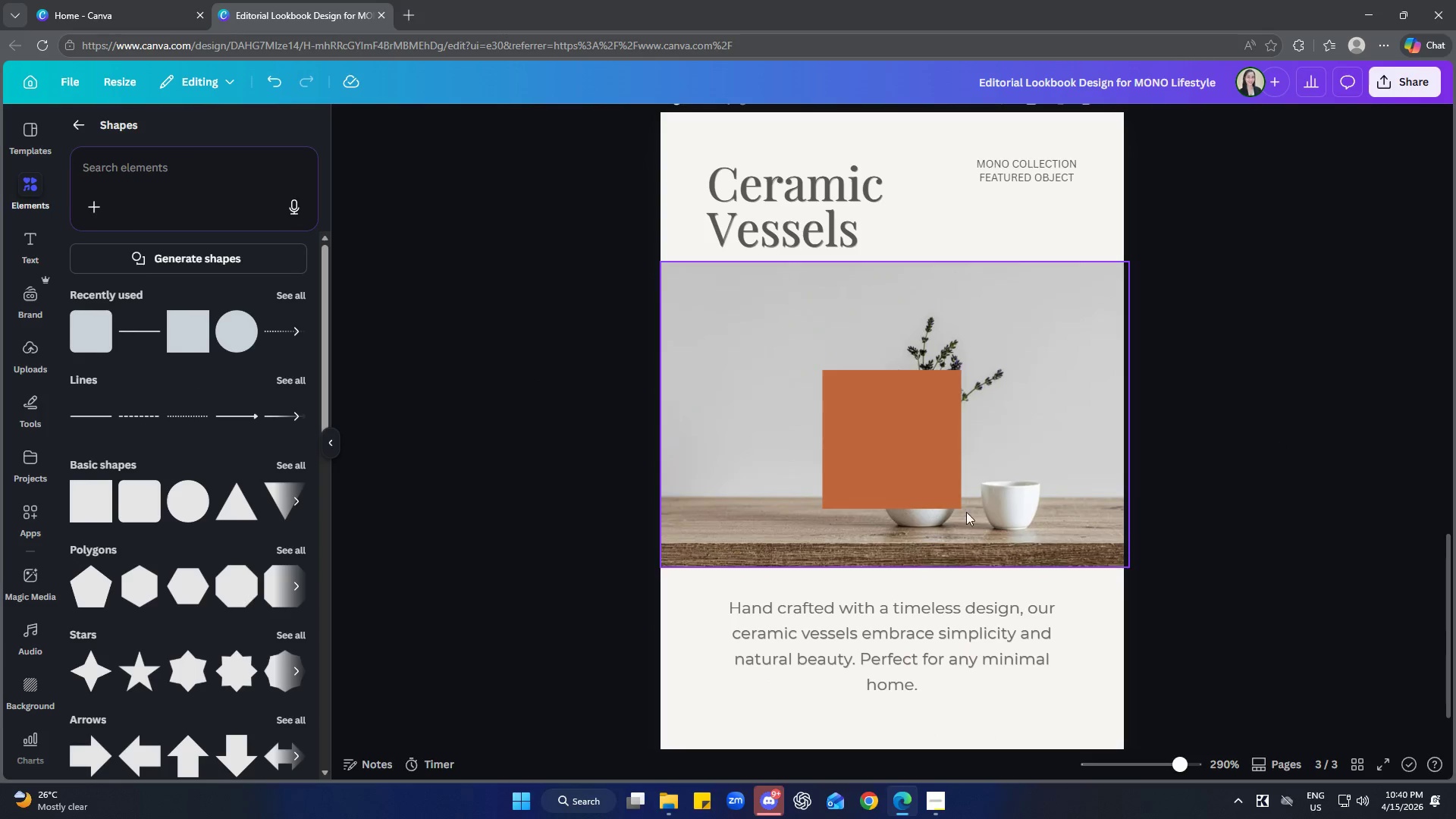 
left_click([936, 494])
 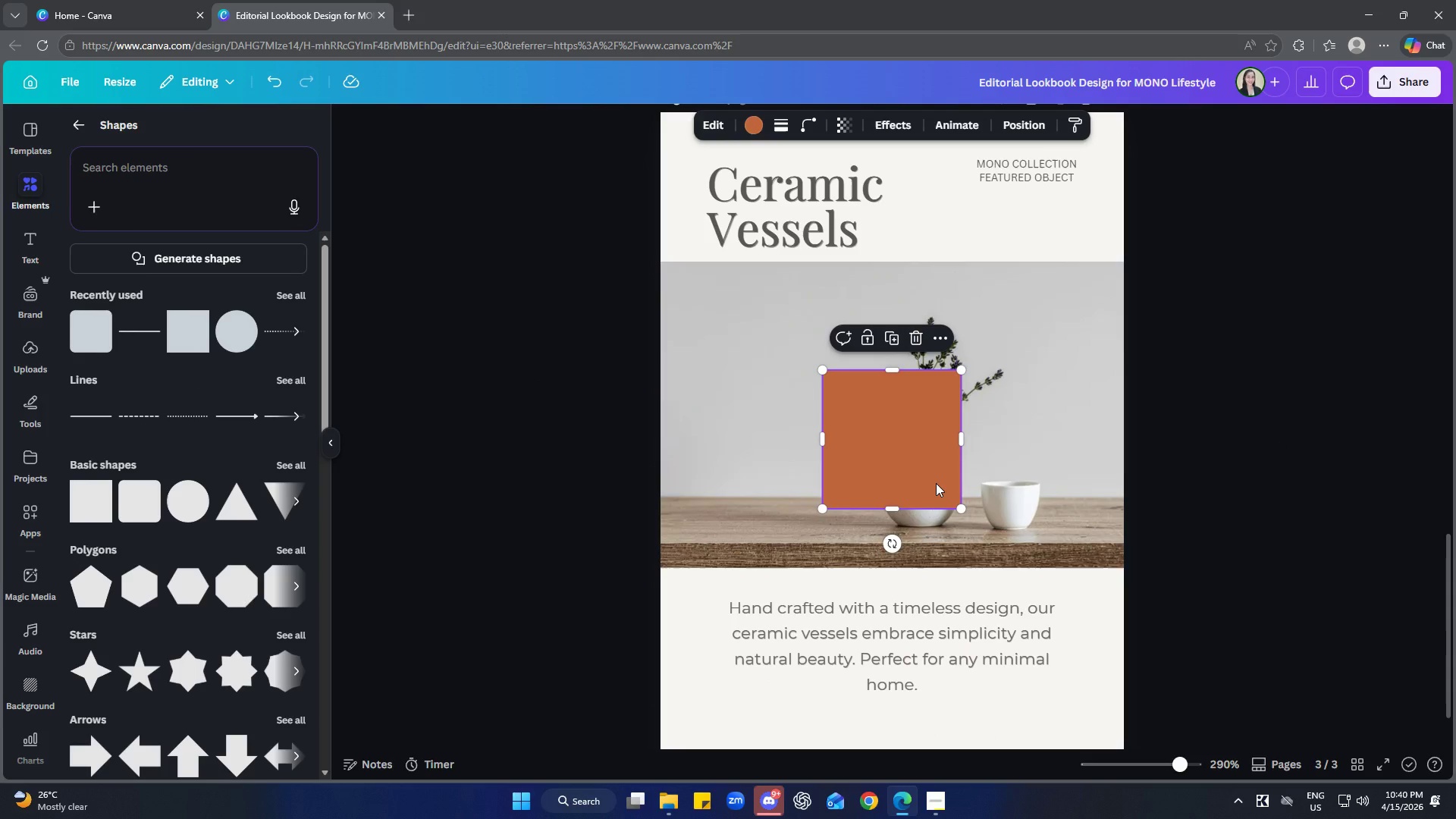 
left_click([936, 483])
 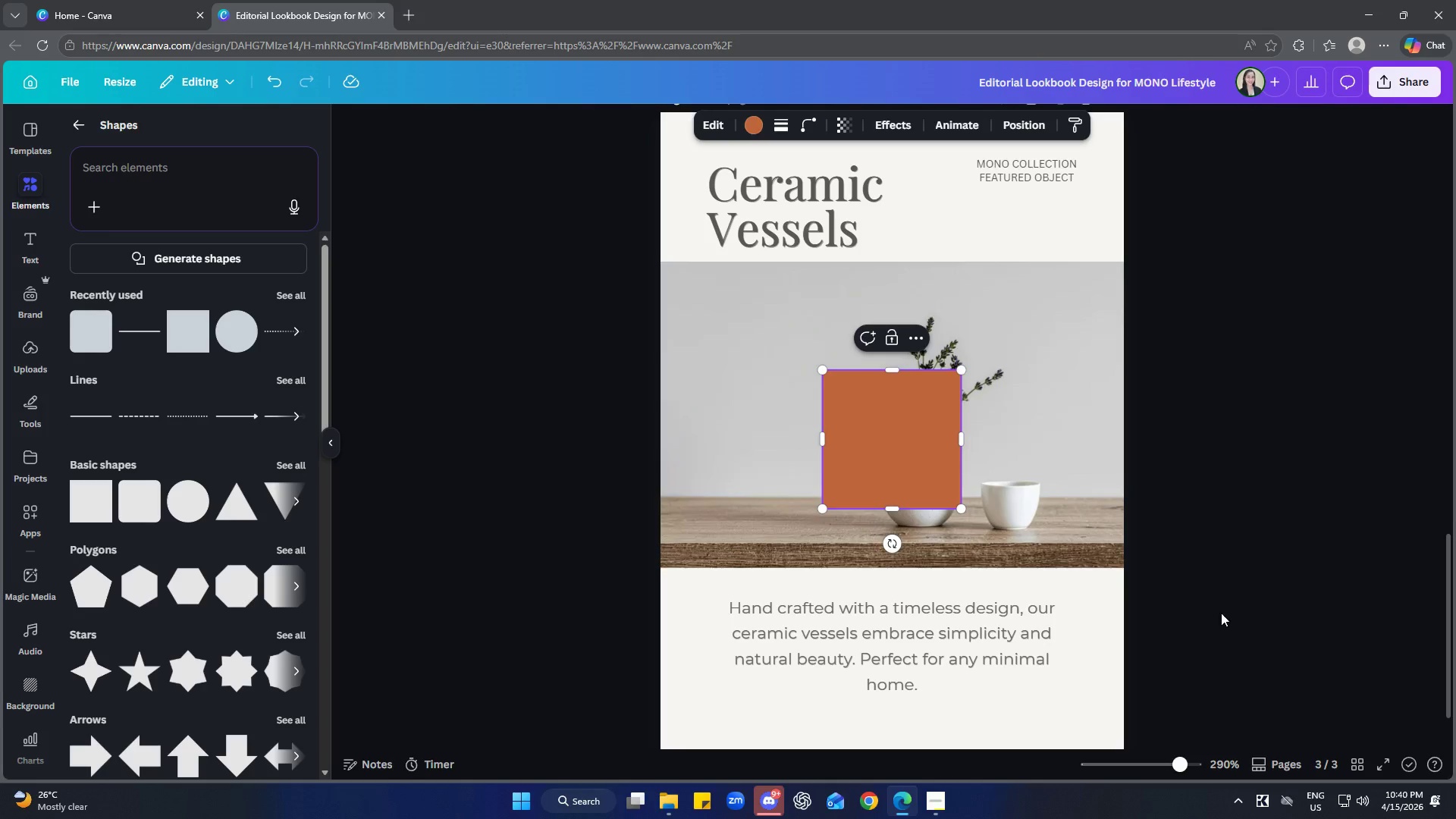 
double_click([919, 499])
 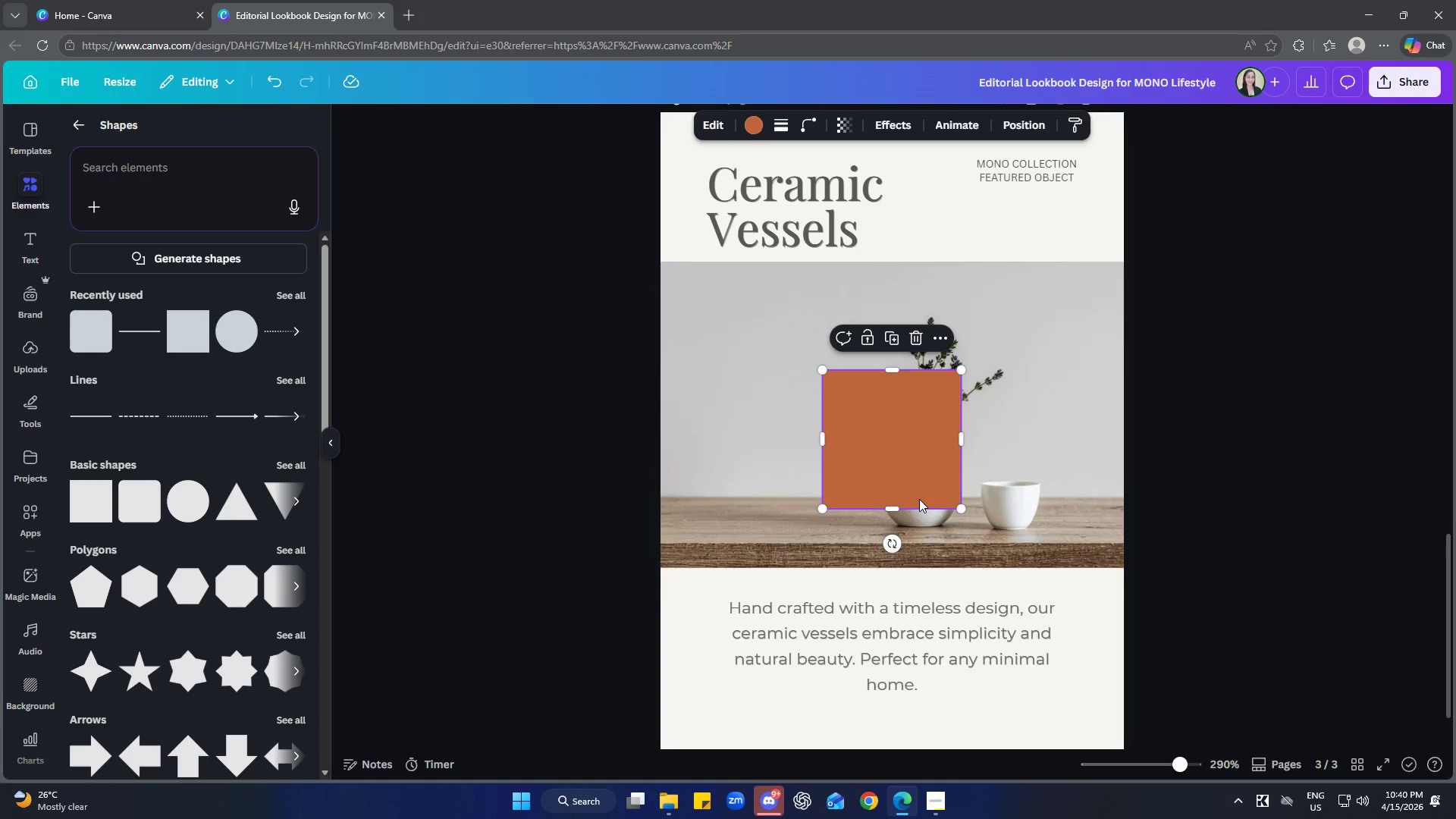 
key(Delete)
 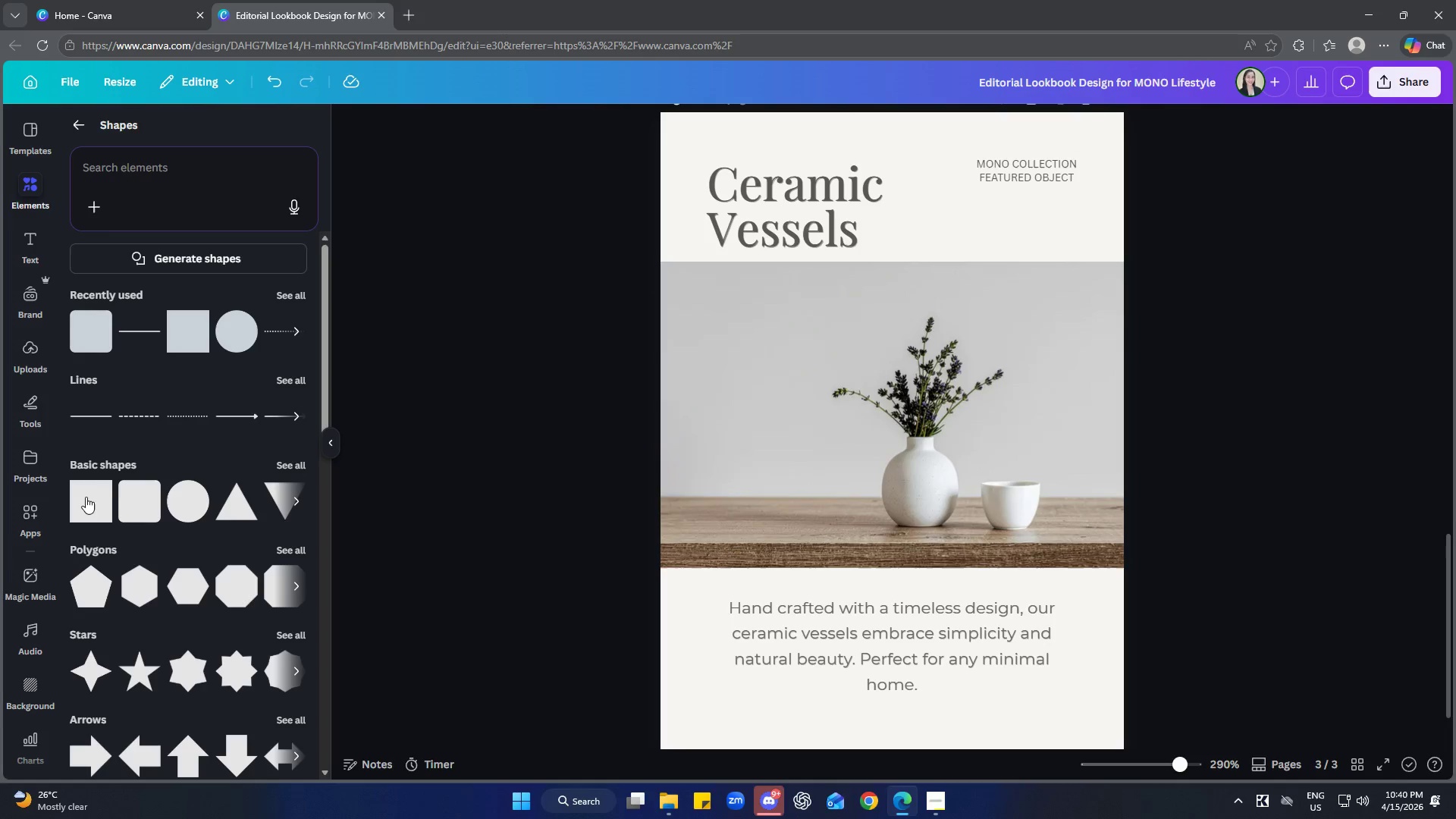 
scroll: coordinate [175, 449], scroll_direction: up, amount: 2.0
 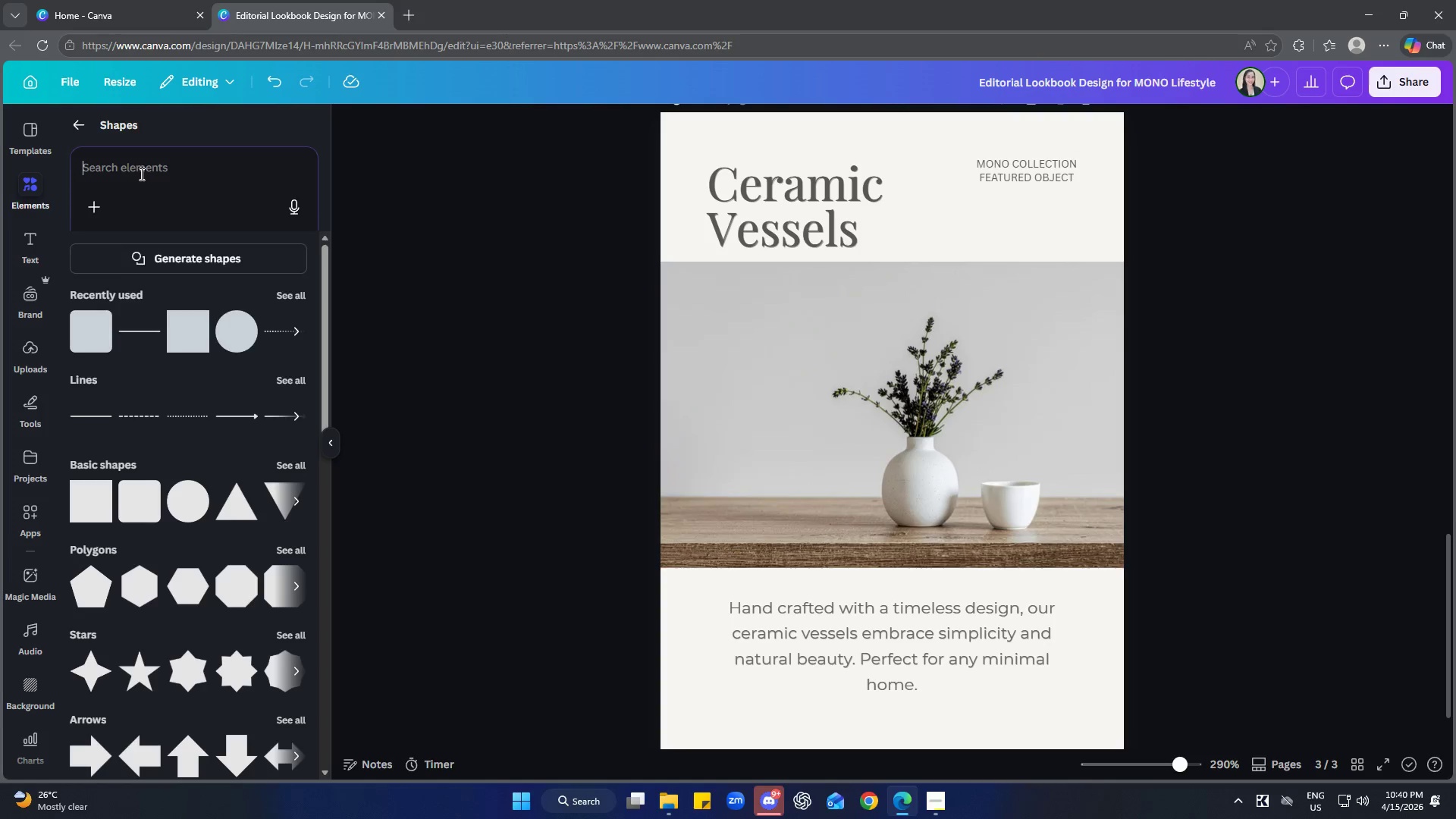 
double_click([68, 127])
 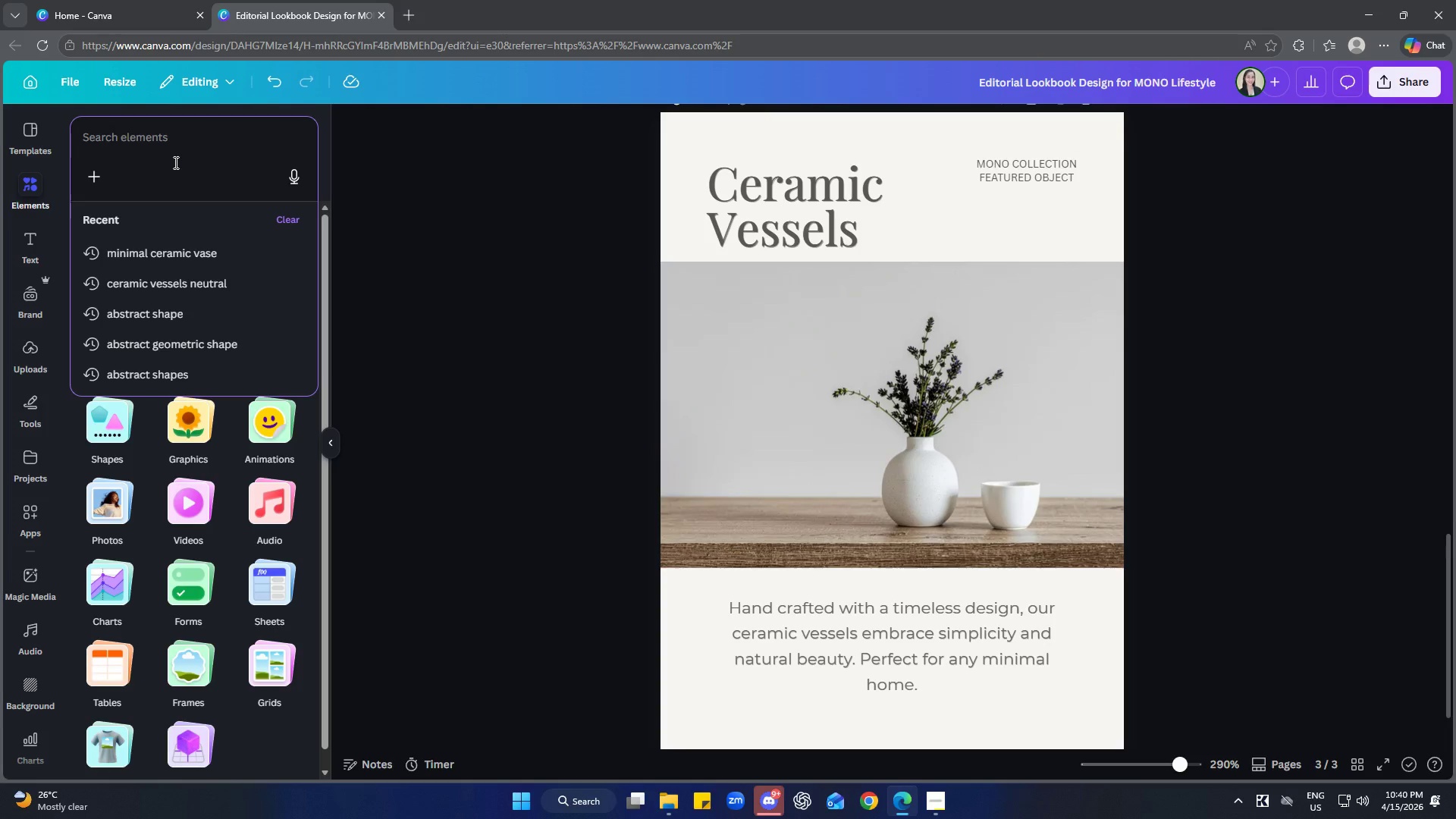 
type(thin out)
key(Backspace)
key(Backspace)
key(Backspace)
type(rectangle outline)
 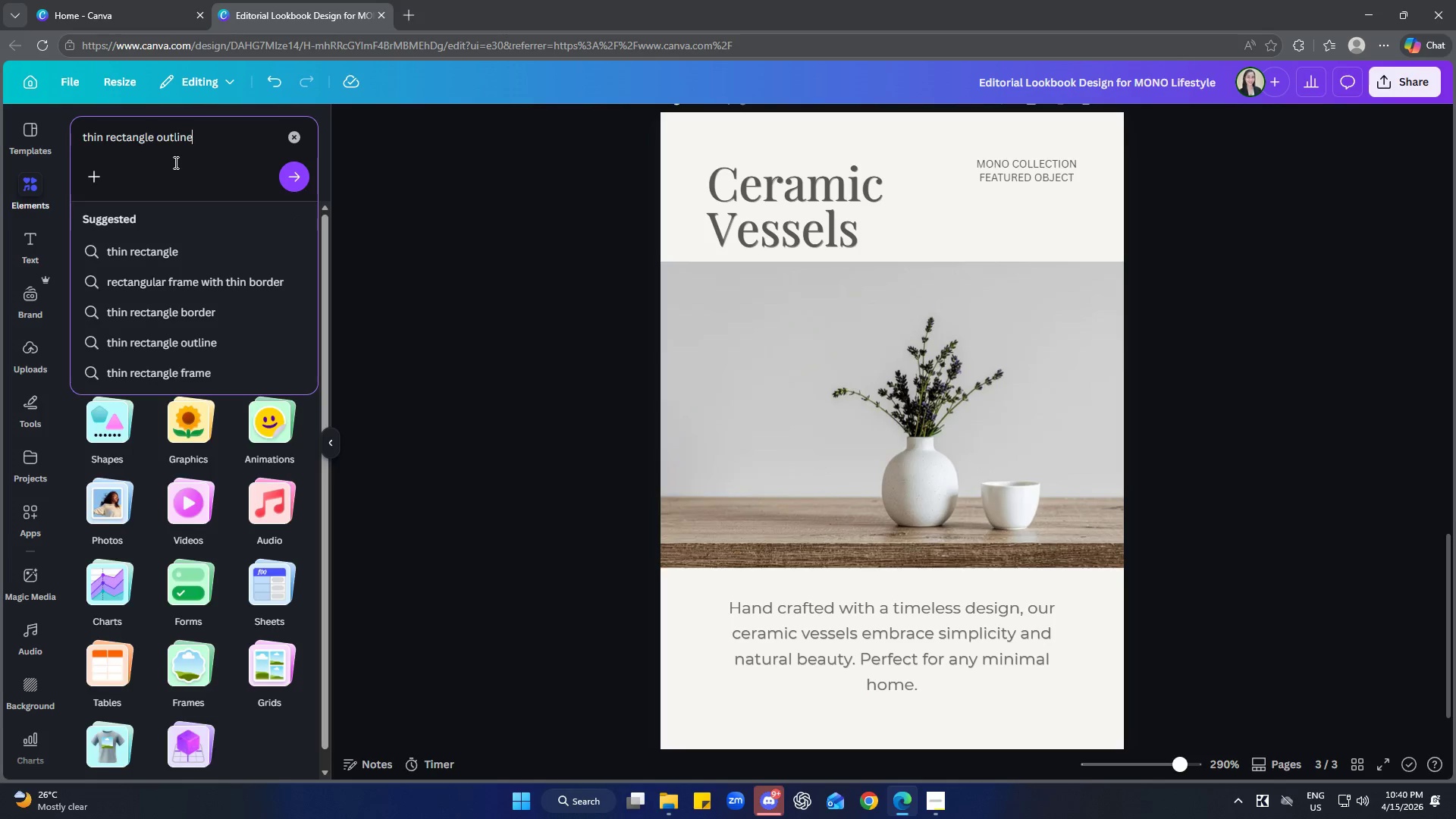 
key(Enter)
 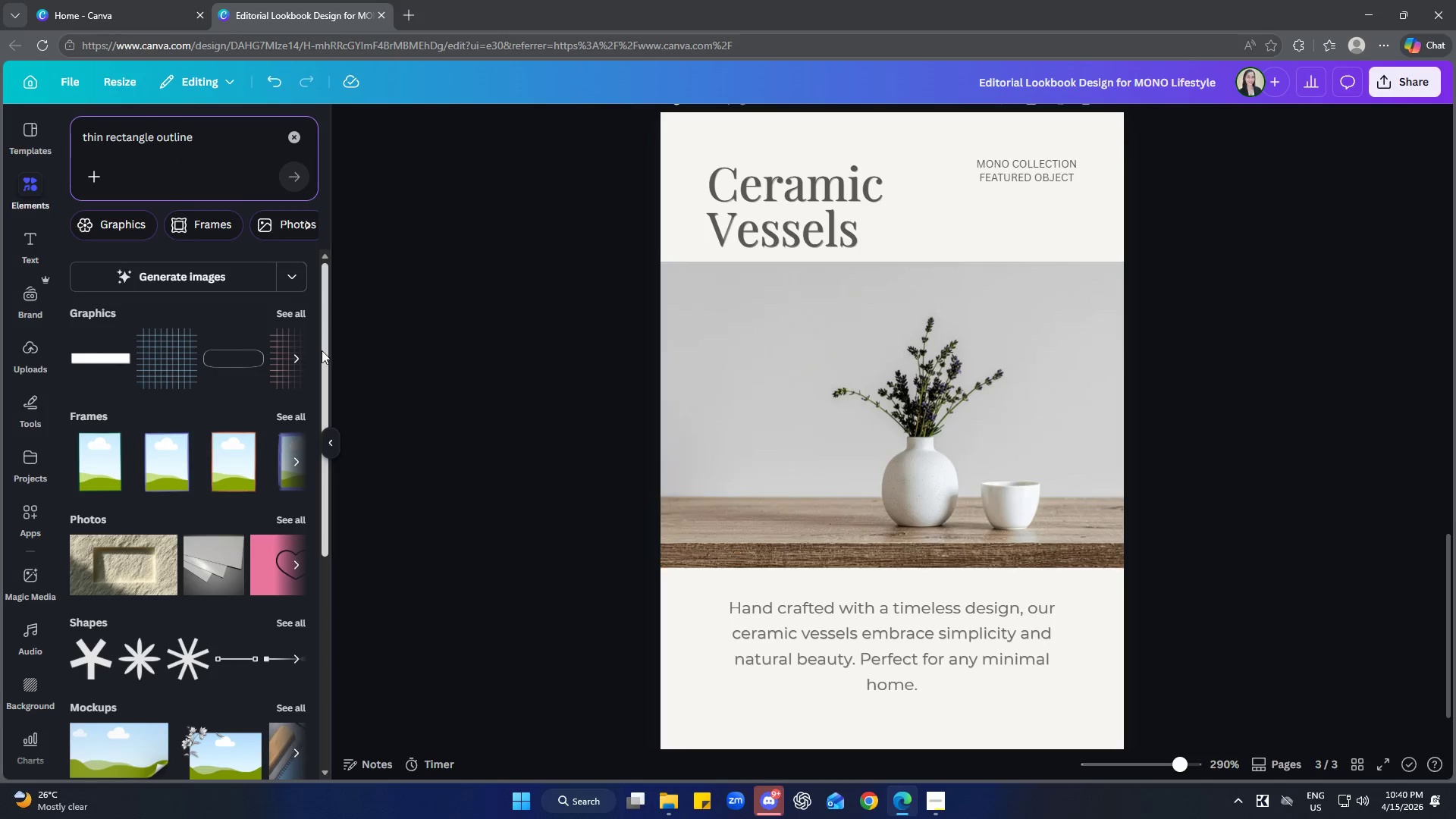 
left_click([284, 313])
 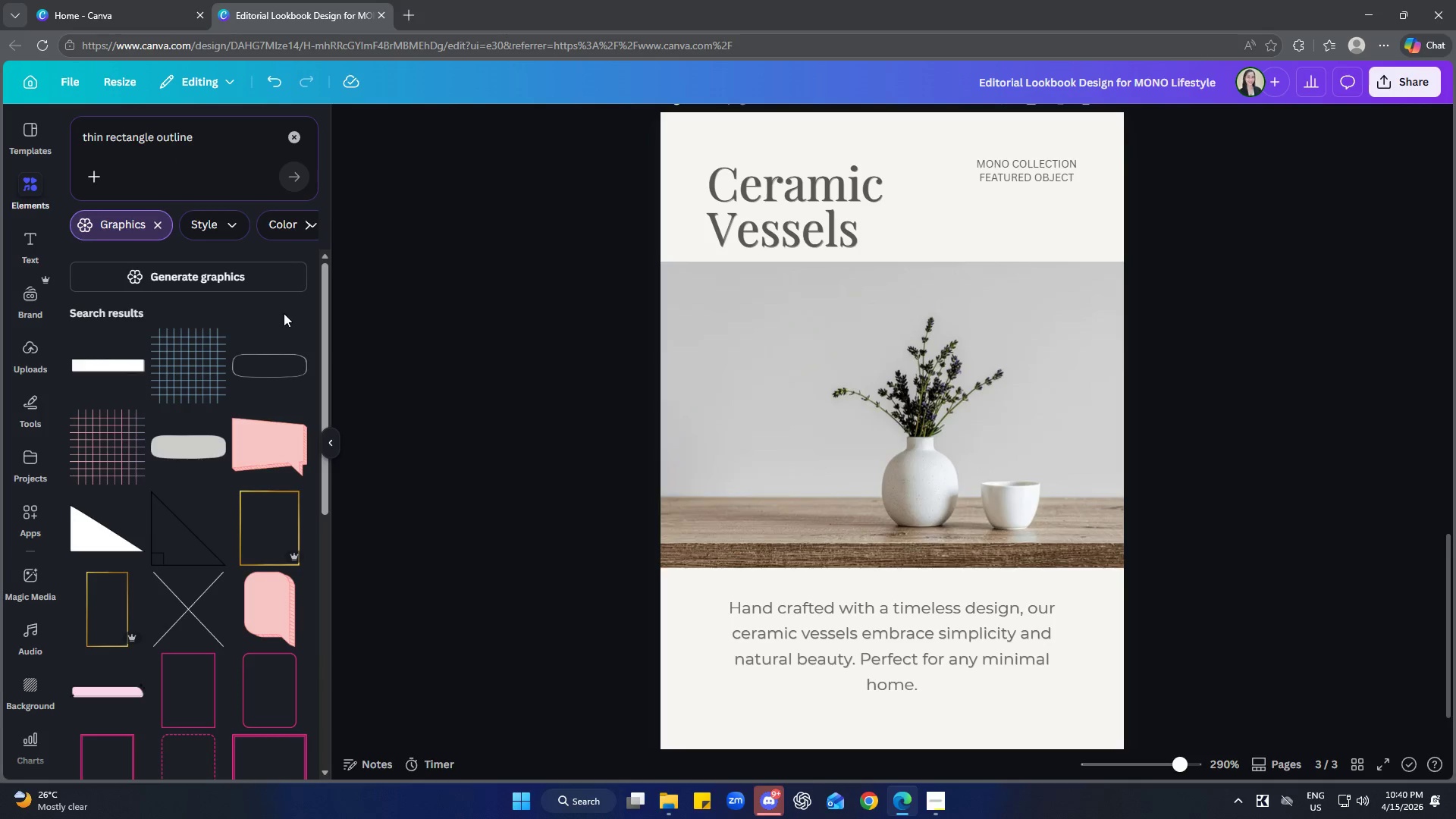 
scroll: coordinate [284, 313], scroll_direction: down, amount: 1.0
 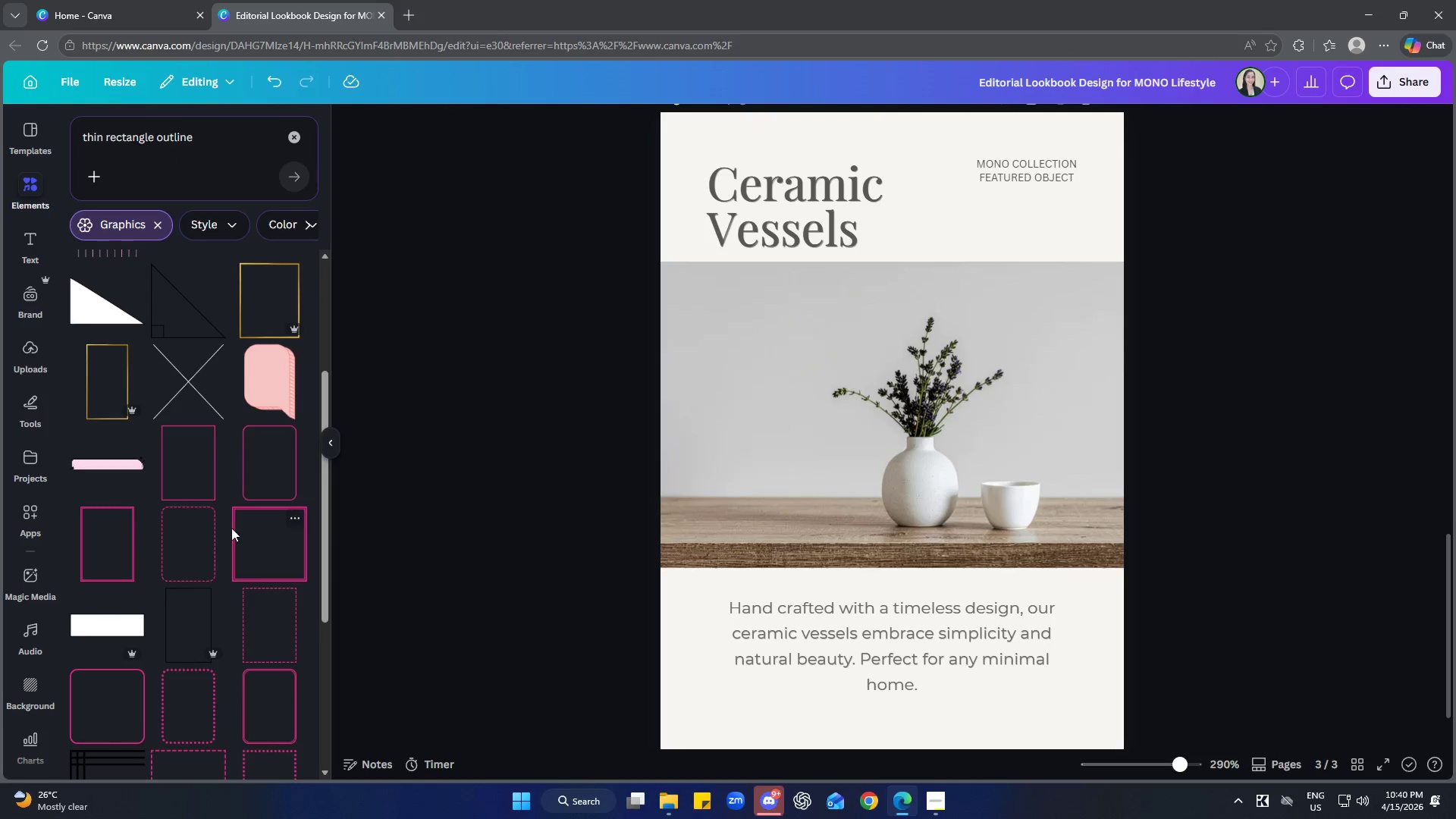 
left_click([202, 478])
 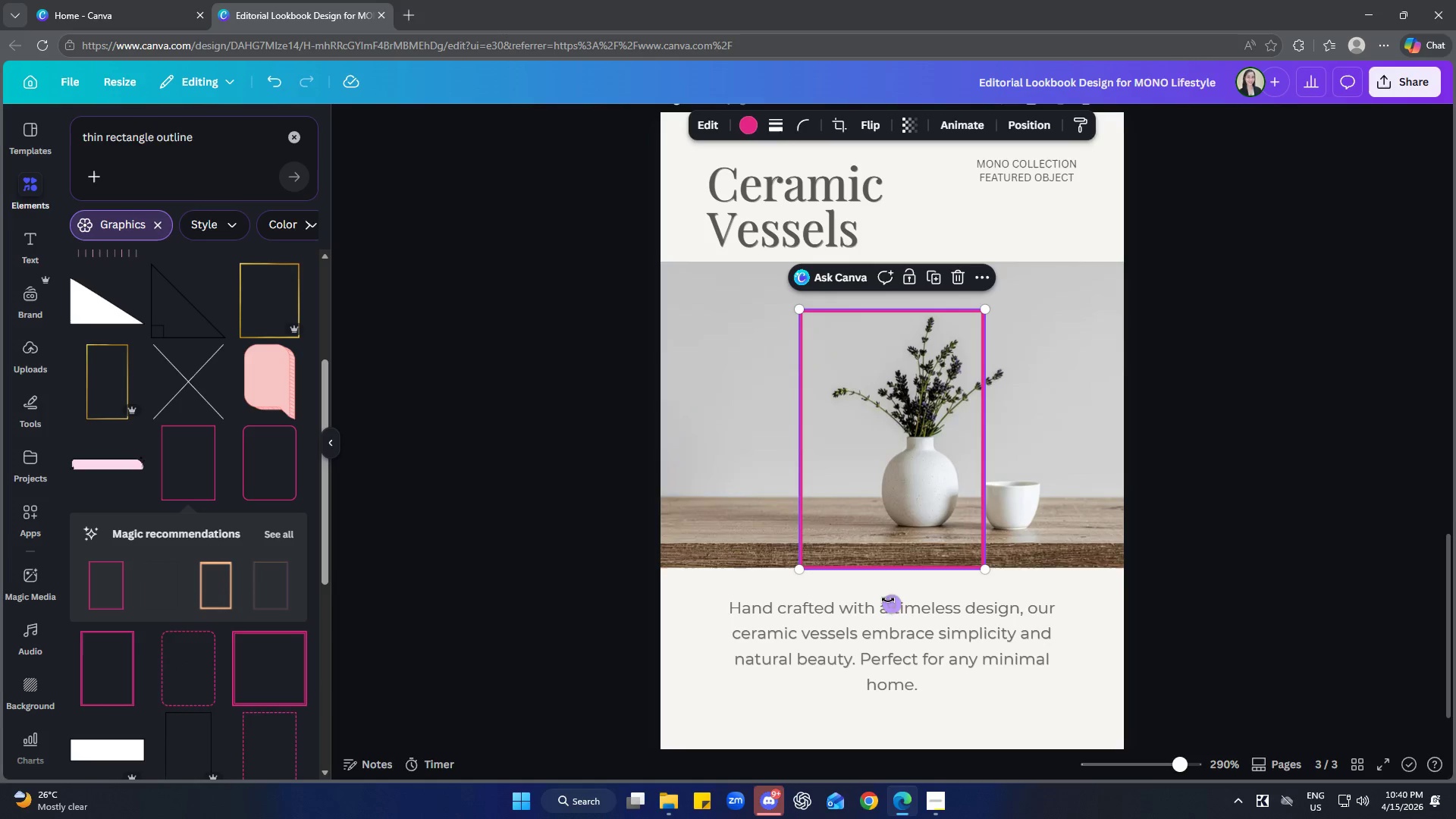 
left_click_drag(start_coordinate=[889, 608], to_coordinate=[1047, 443])
 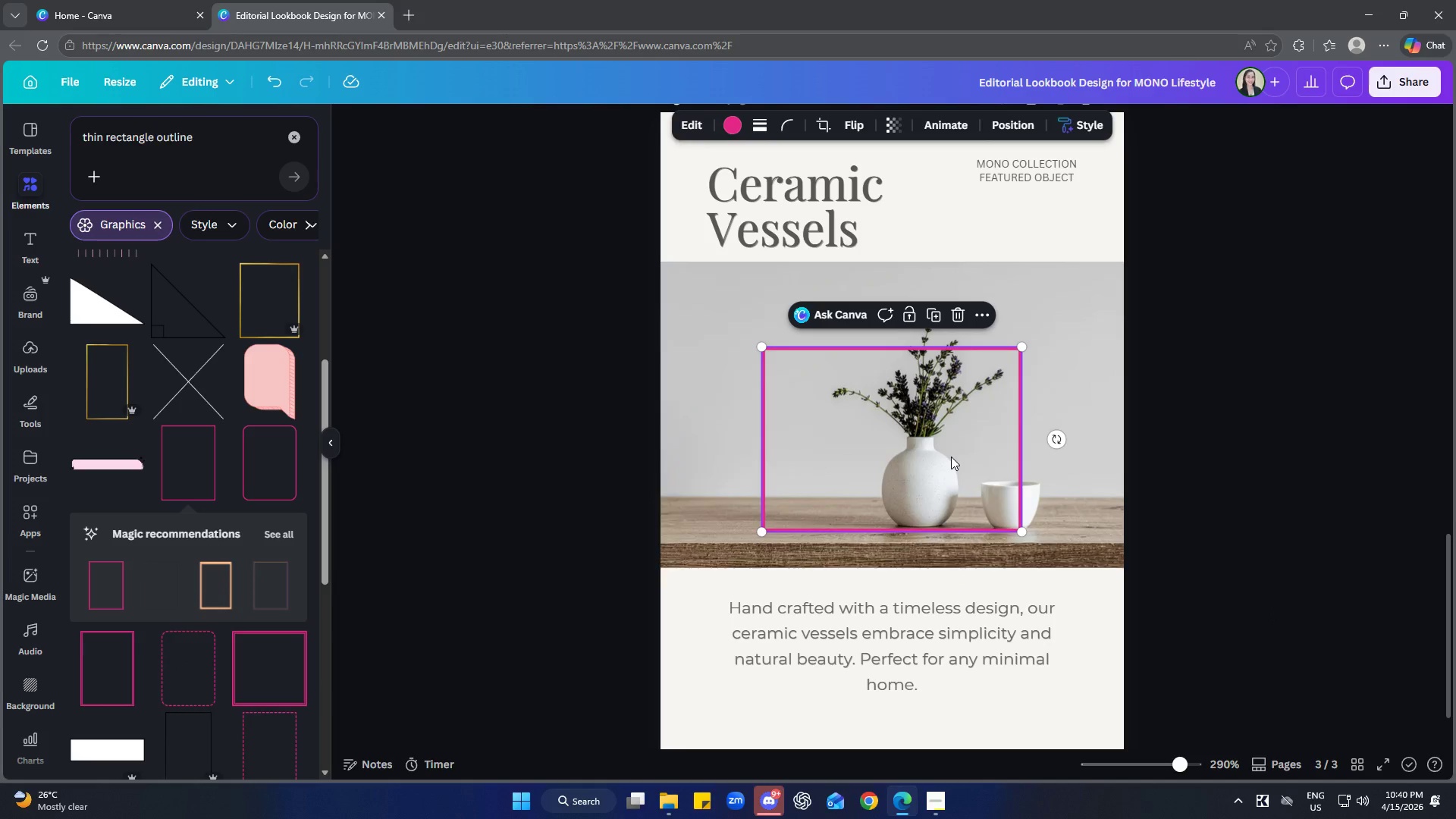 
left_click([741, 126])
 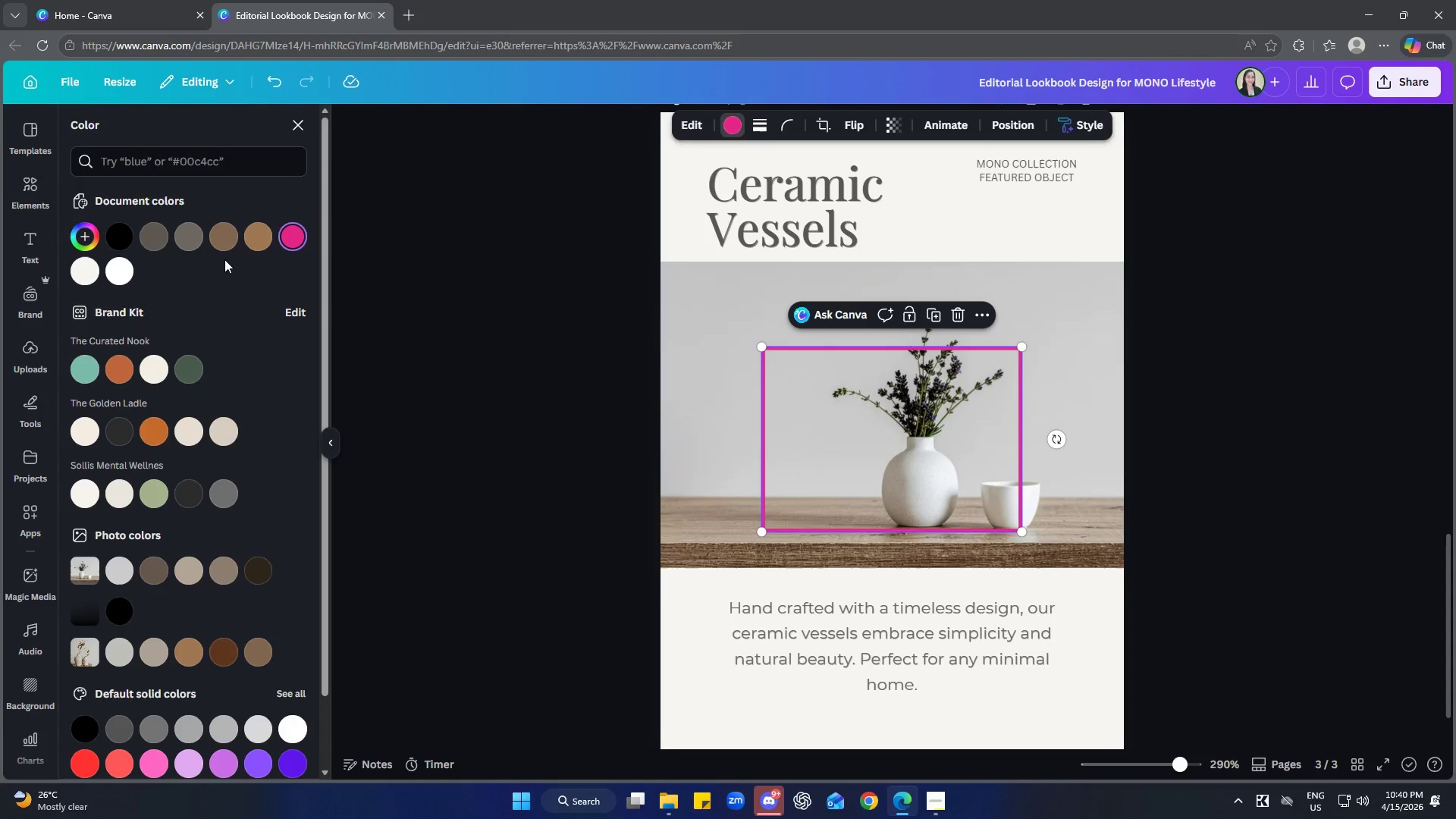 
left_click([223, 246])
 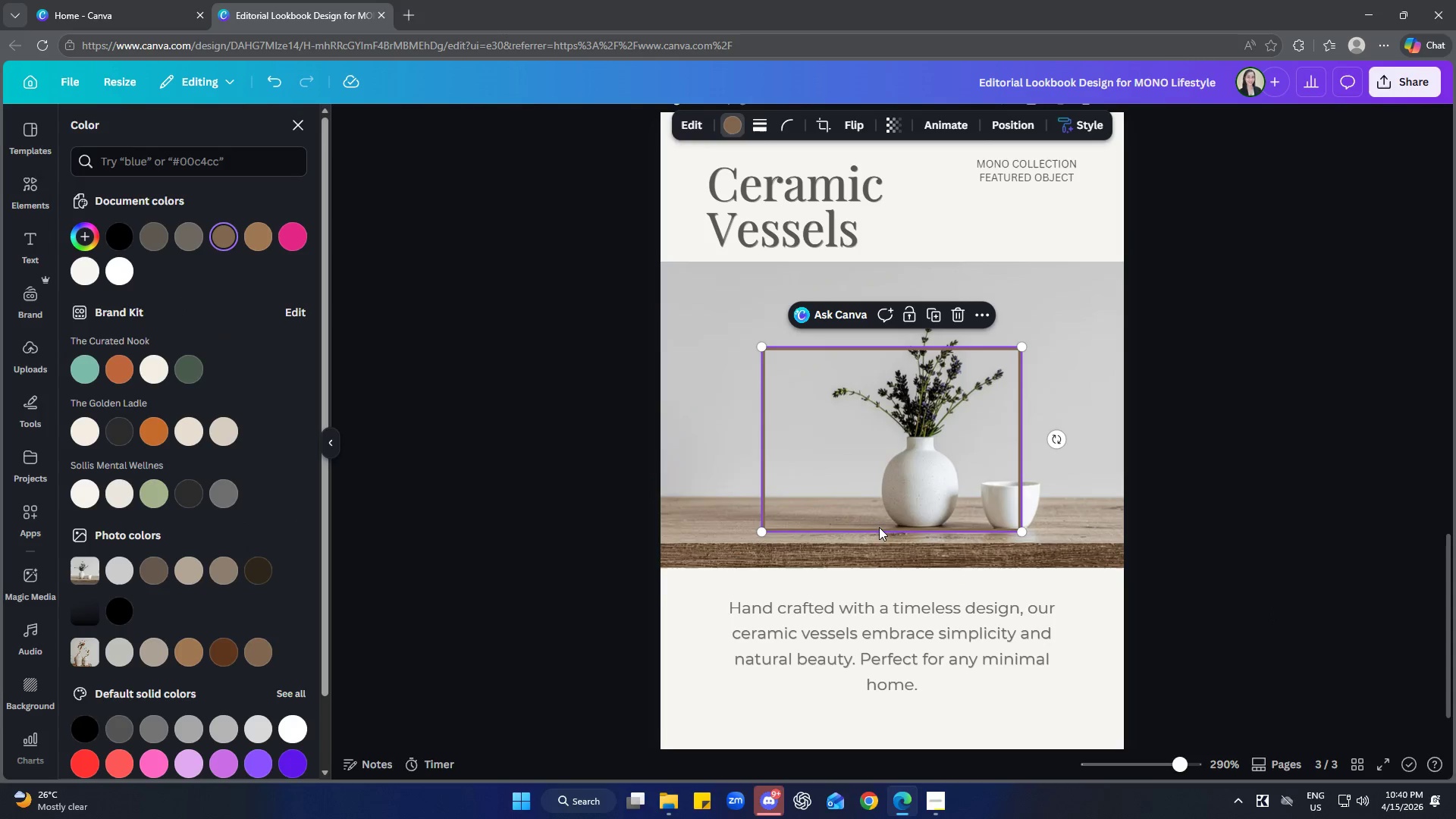 
left_click_drag(start_coordinate=[912, 503], to_coordinate=[867, 413])
 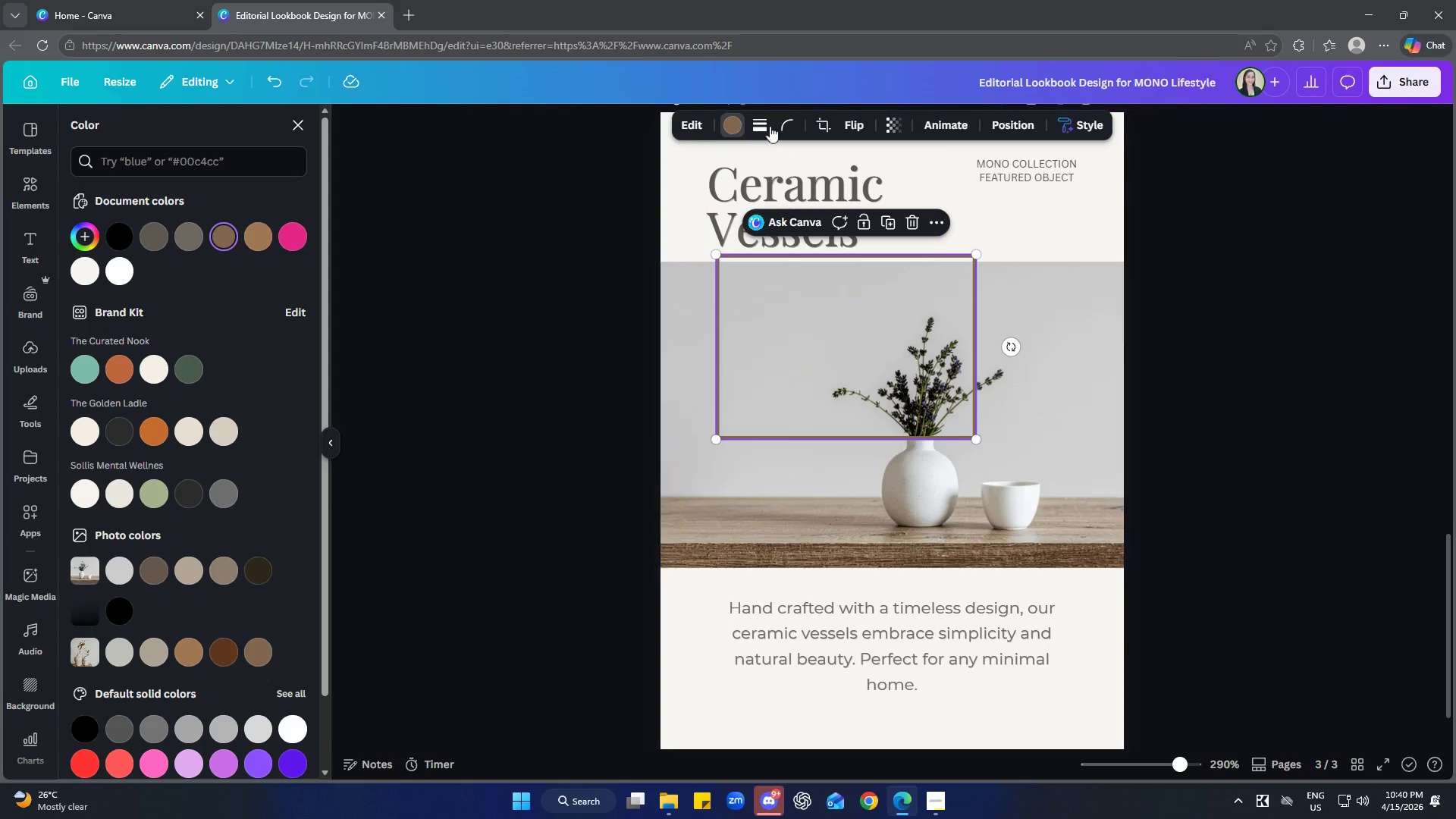 
left_click([759, 121])
 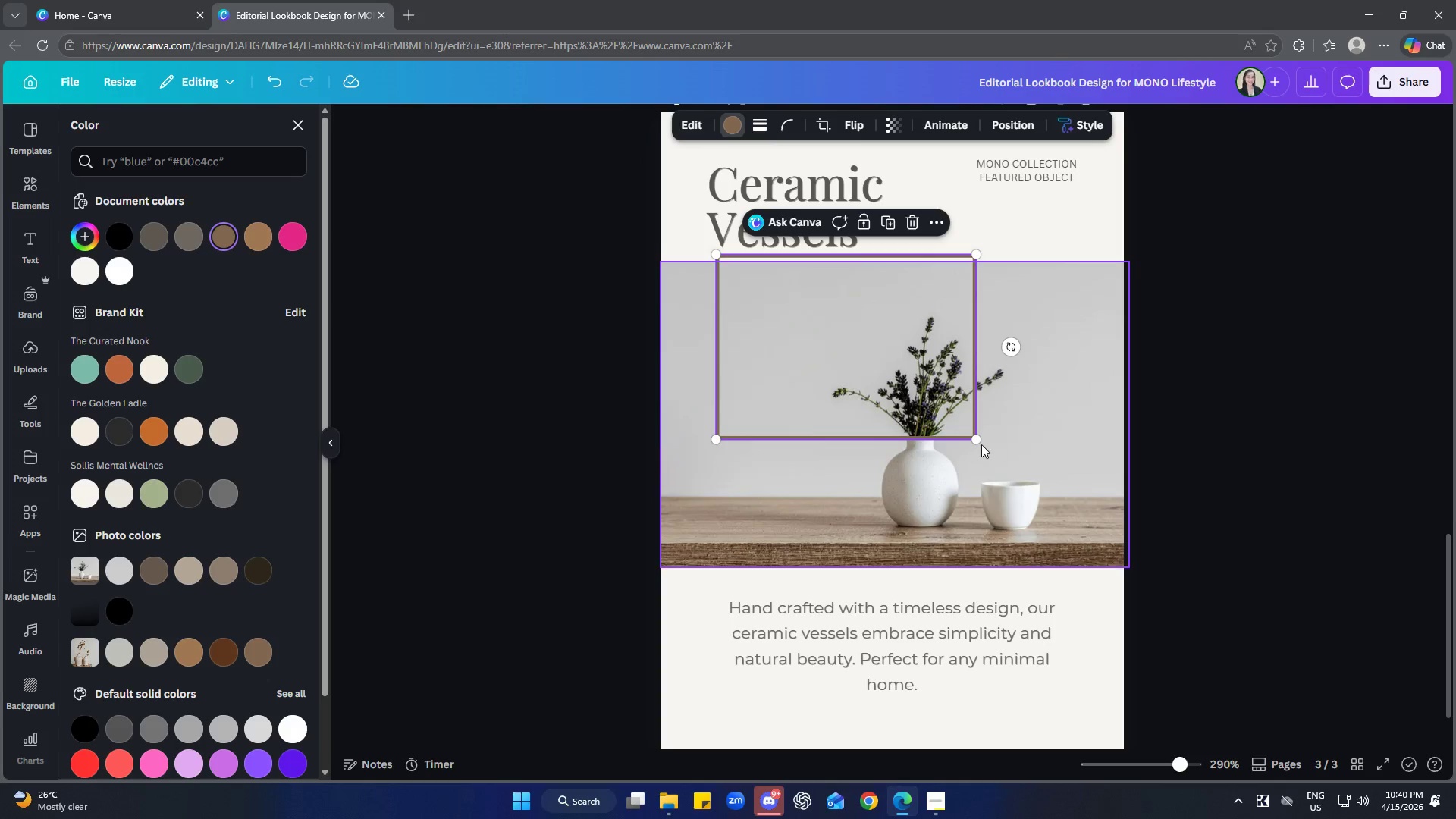 
key(Delete)
 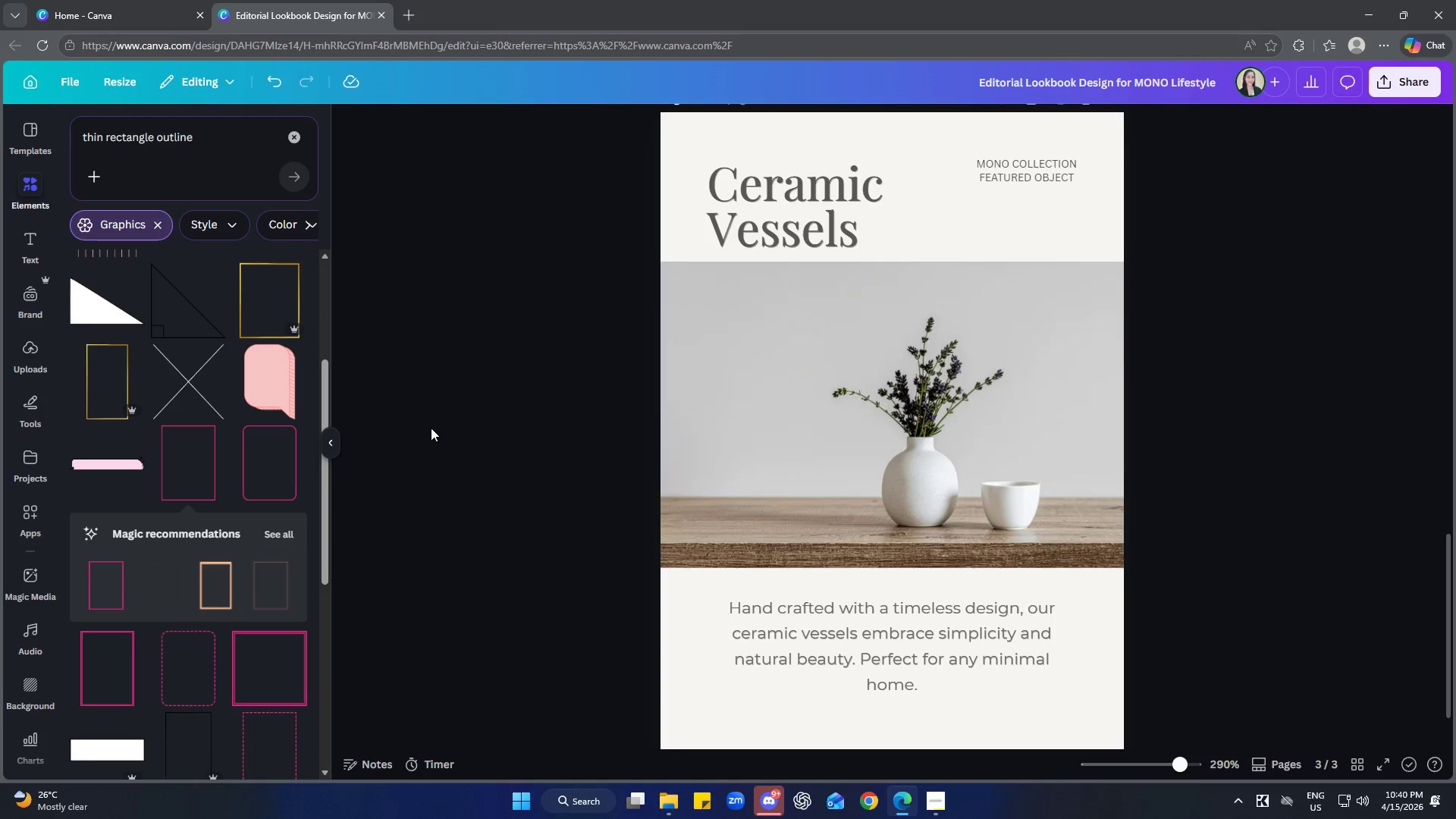 
scroll: coordinate [224, 416], scroll_direction: down, amount: 1.0
 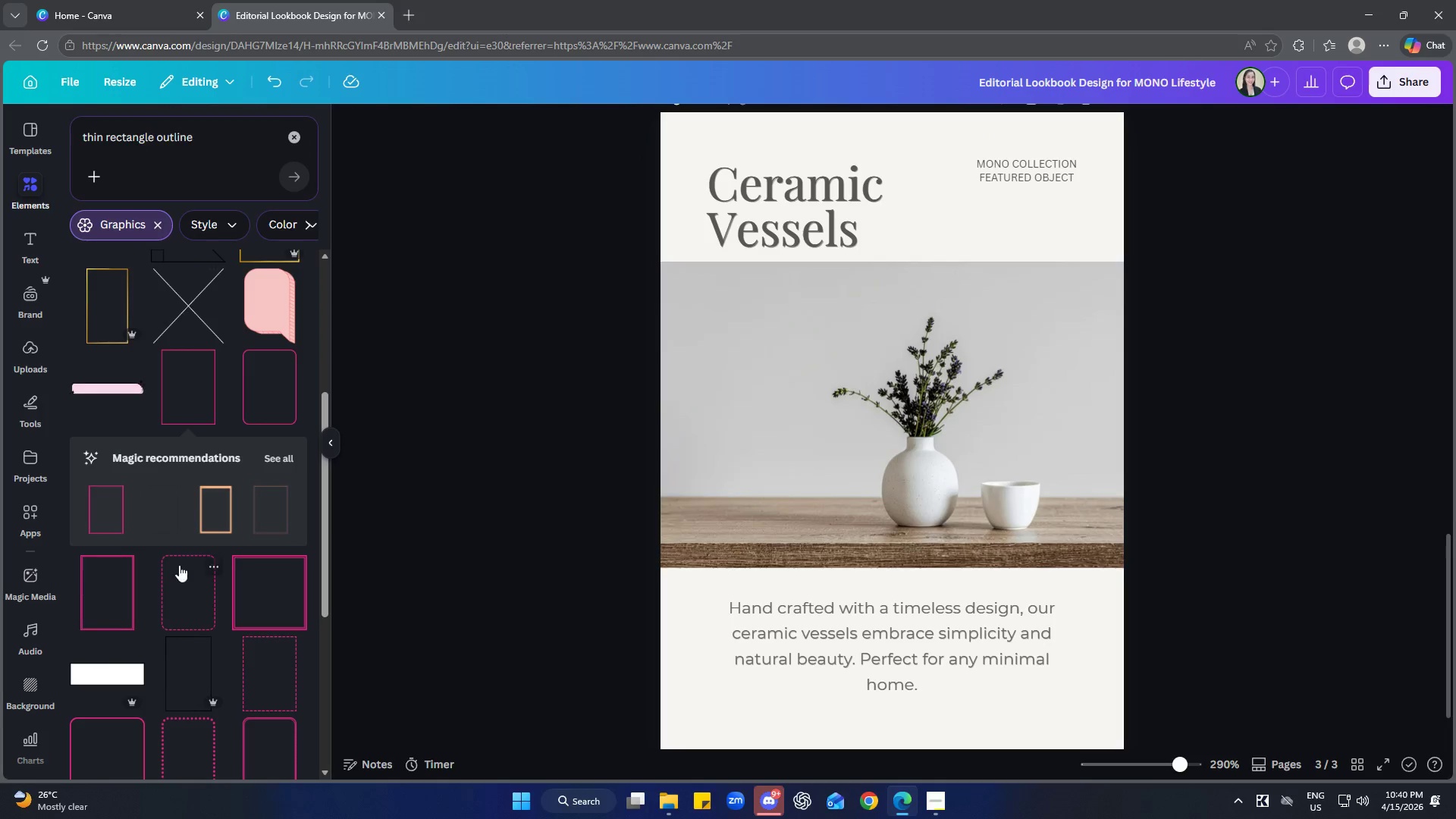 
left_click([174, 541])
 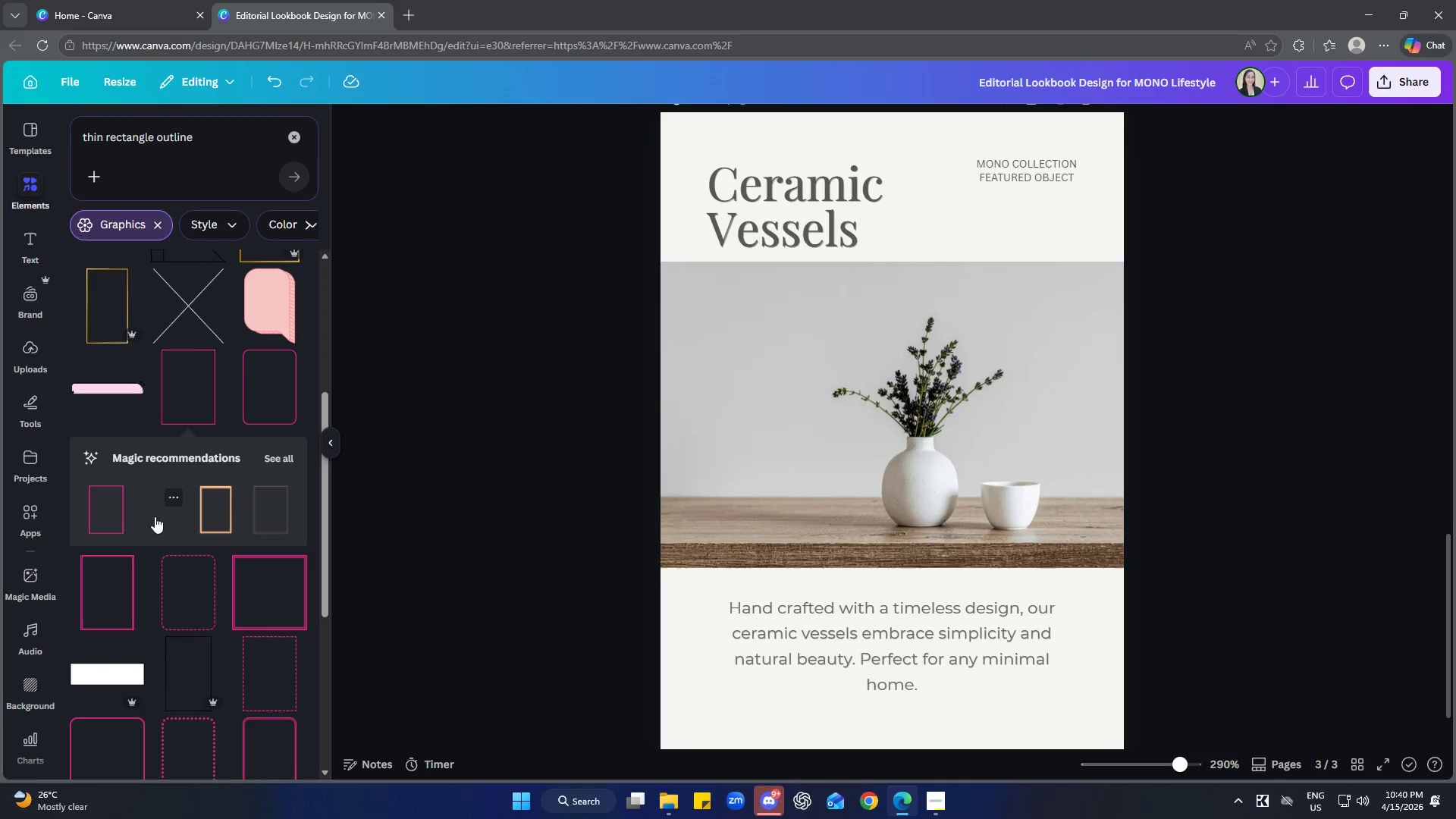 
left_click([158, 516])
 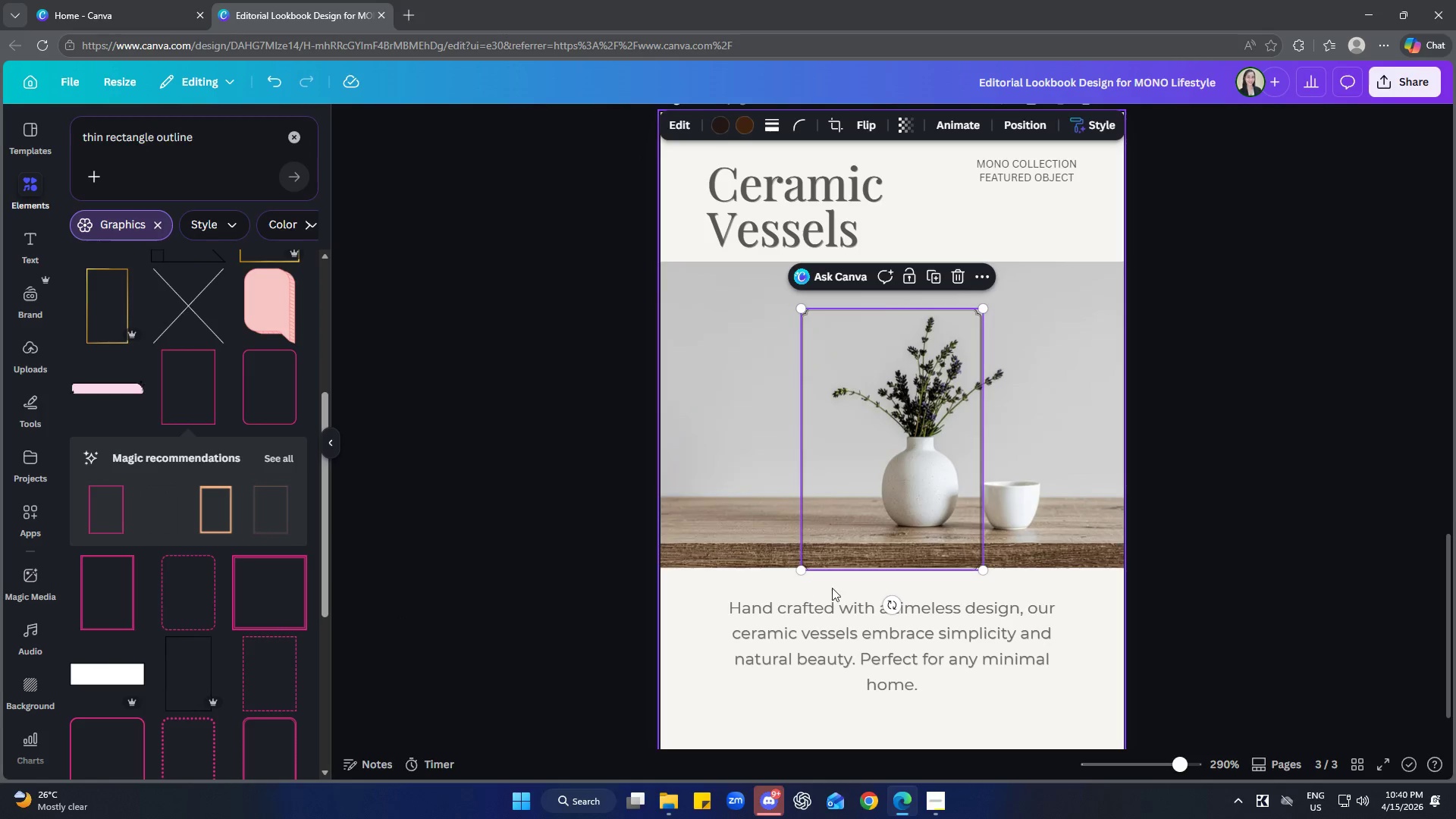 
left_click_drag(start_coordinate=[893, 605], to_coordinate=[1033, 438])
 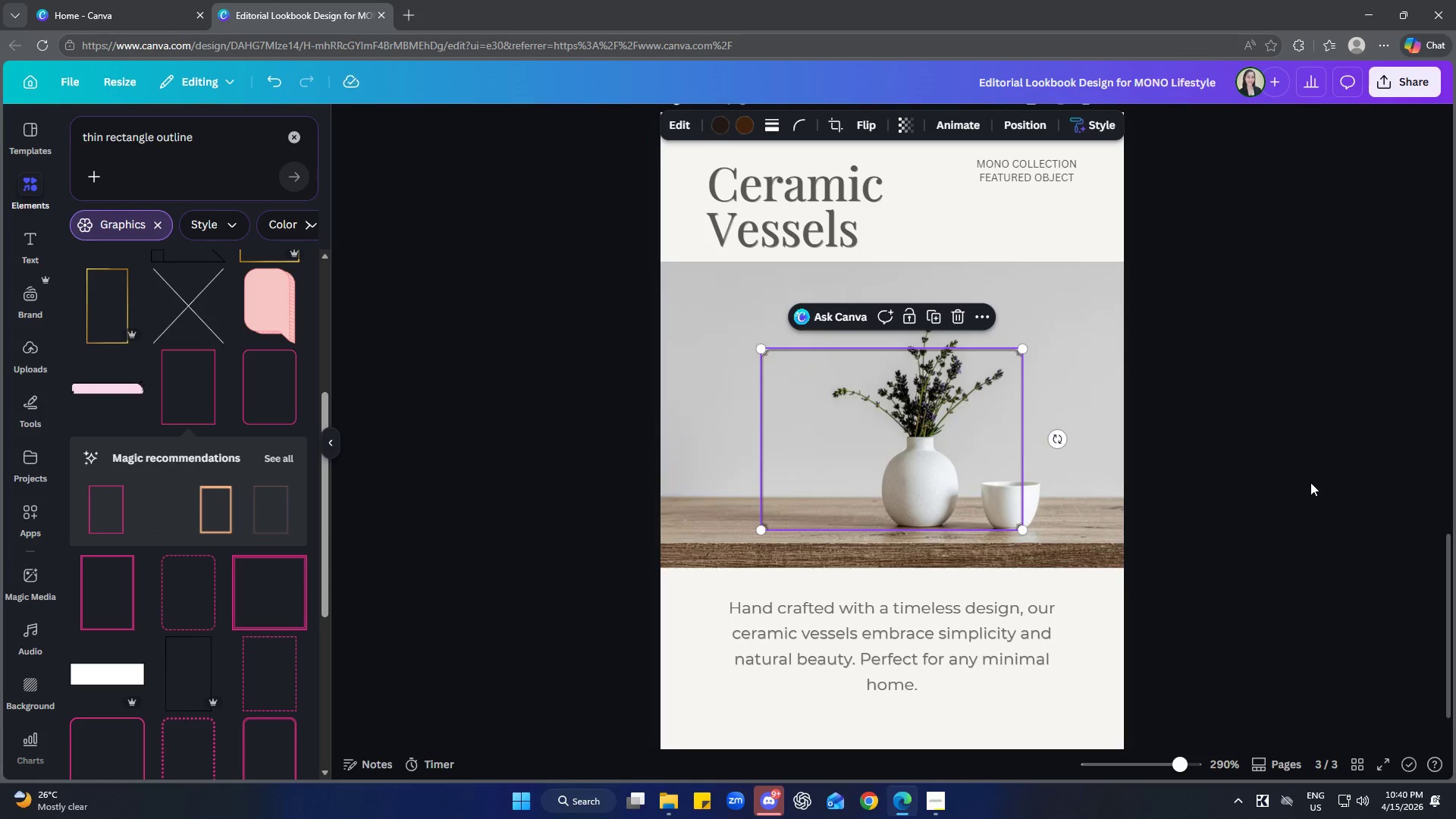 
left_click([1310, 482])
 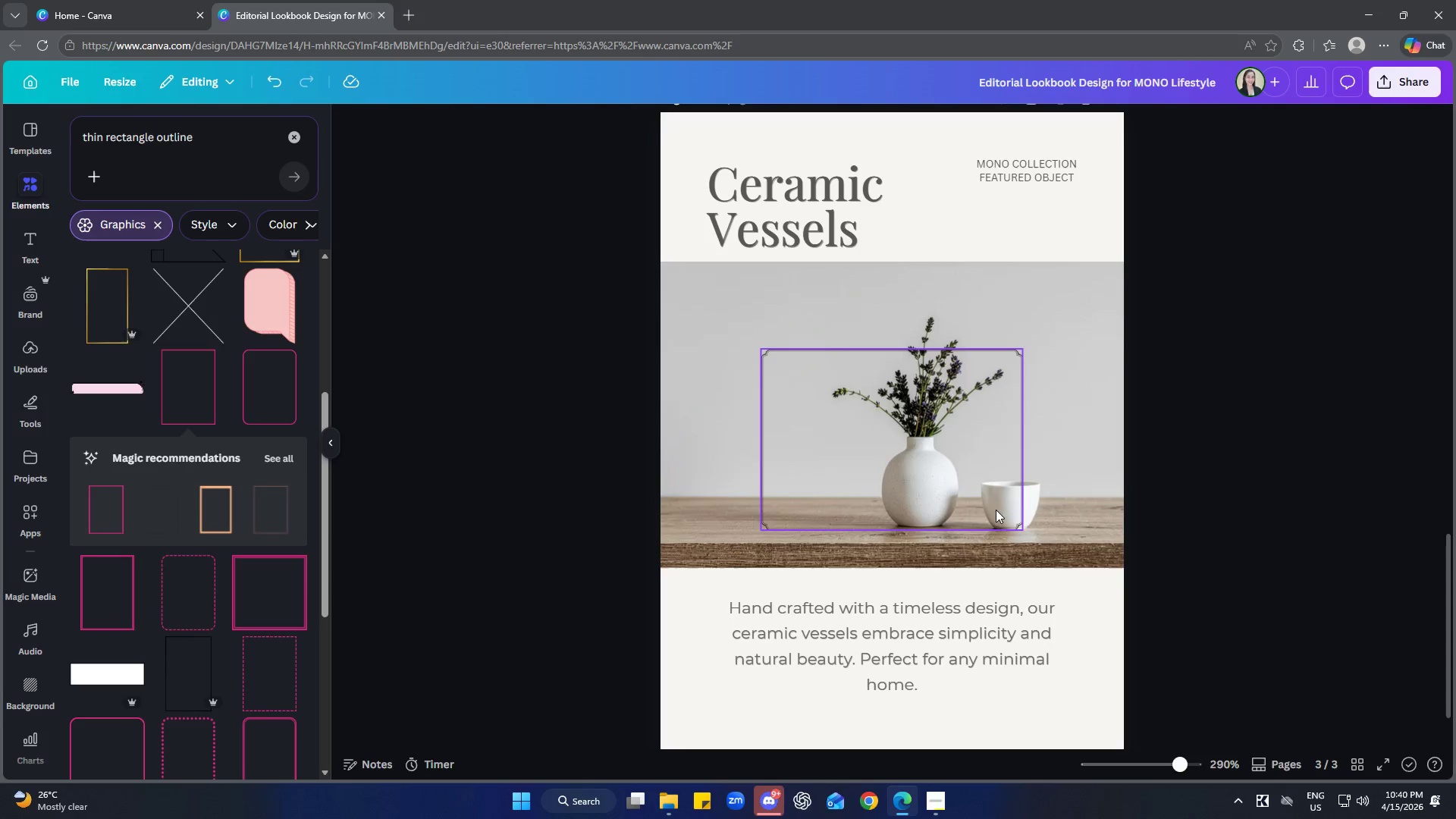 
left_click_drag(start_coordinate=[974, 501], to_coordinate=[914, 407])
 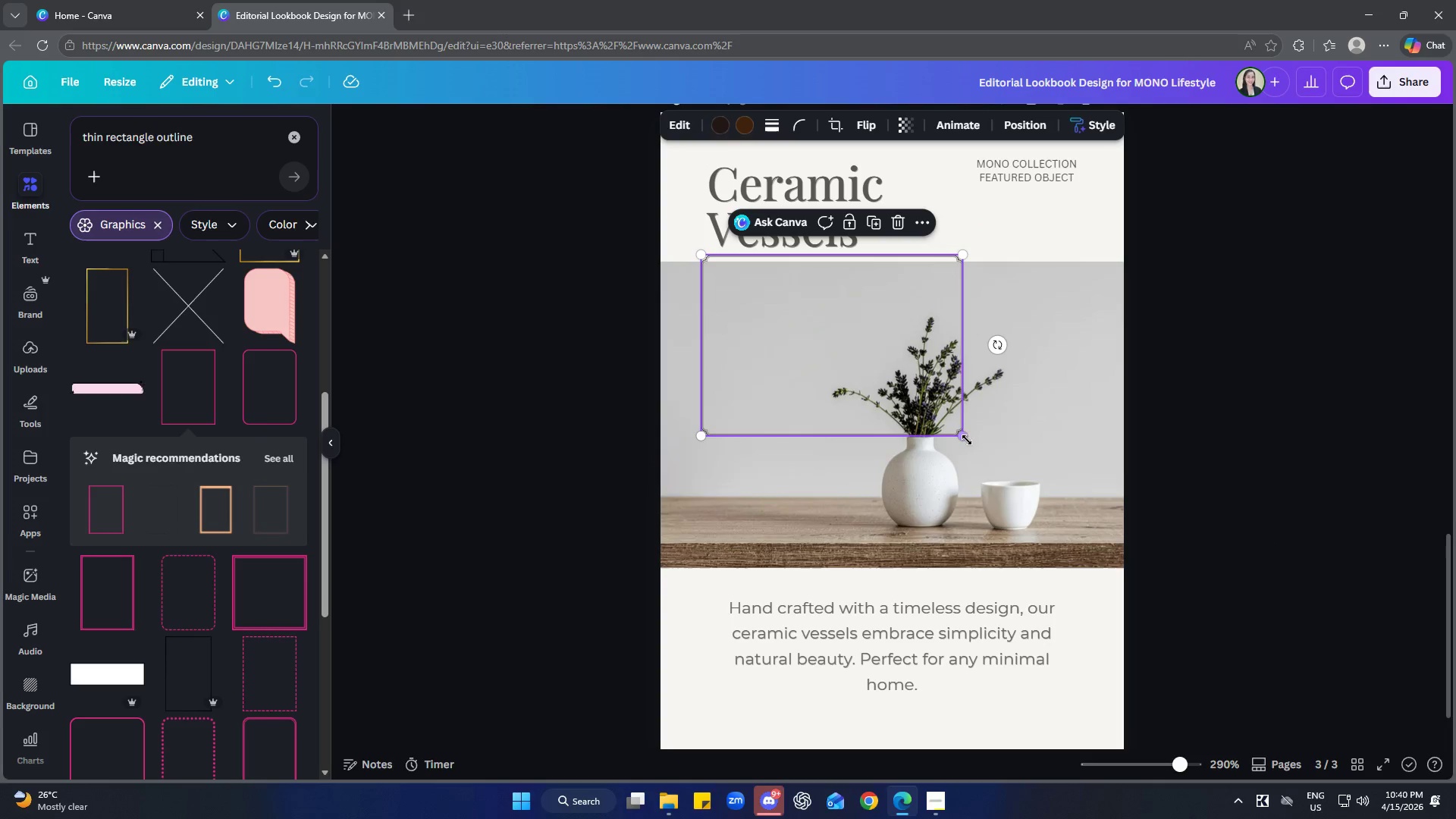 
left_click_drag(start_coordinate=[963, 434], to_coordinate=[1103, 667])
 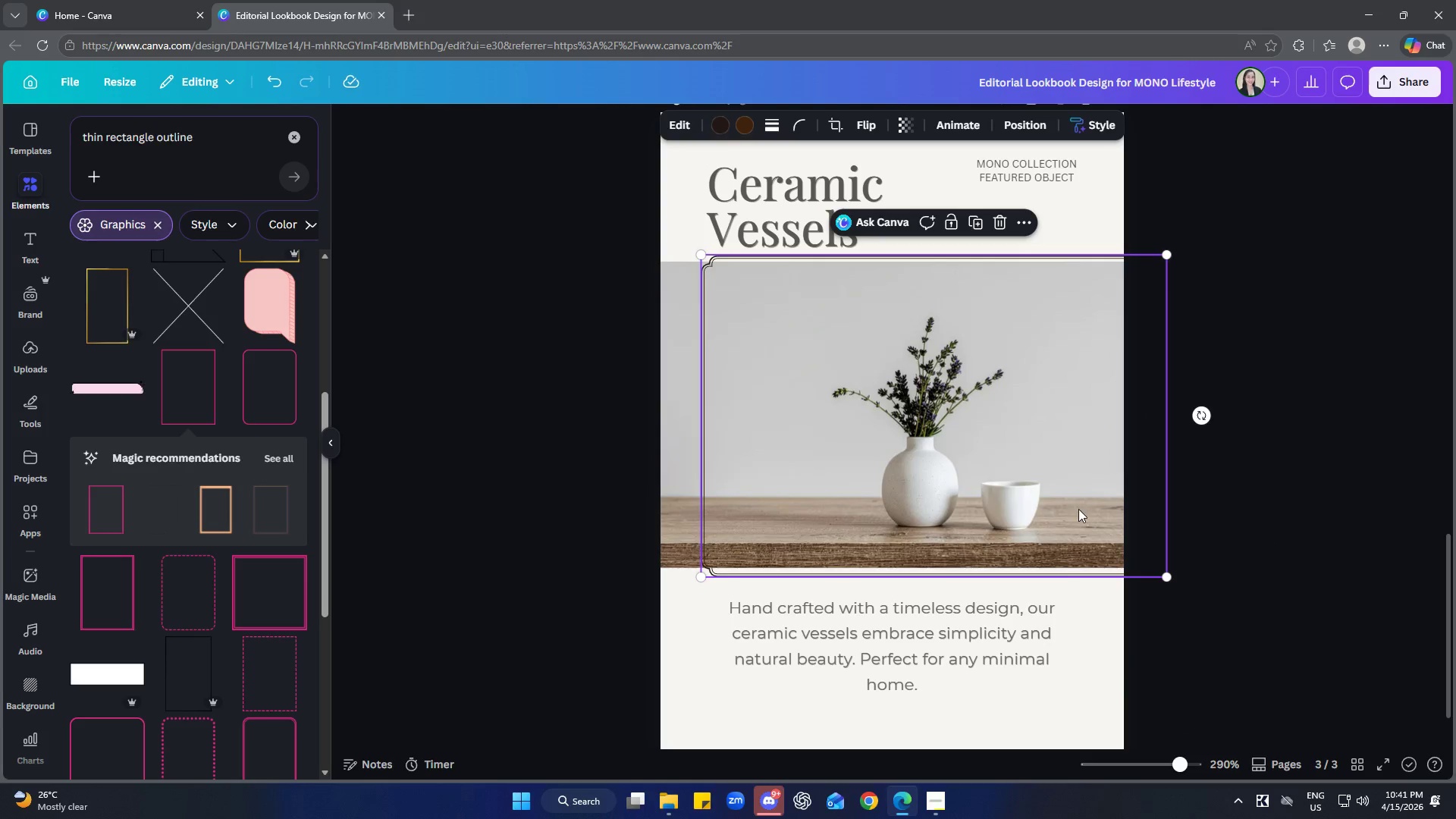 
left_click_drag(start_coordinate=[1087, 507], to_coordinate=[1046, 512])
 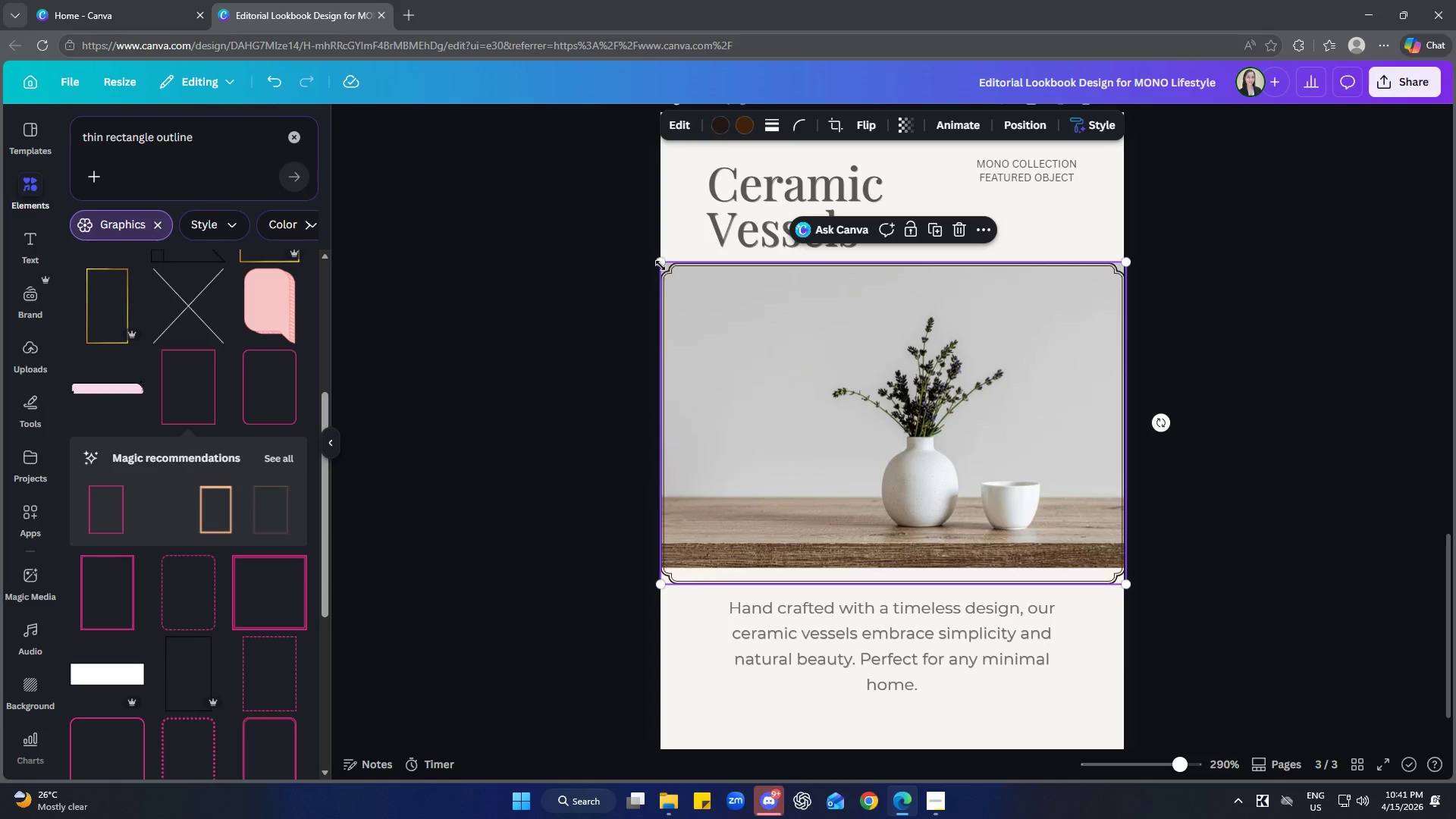 
left_click_drag(start_coordinate=[662, 263], to_coordinate=[692, 289])
 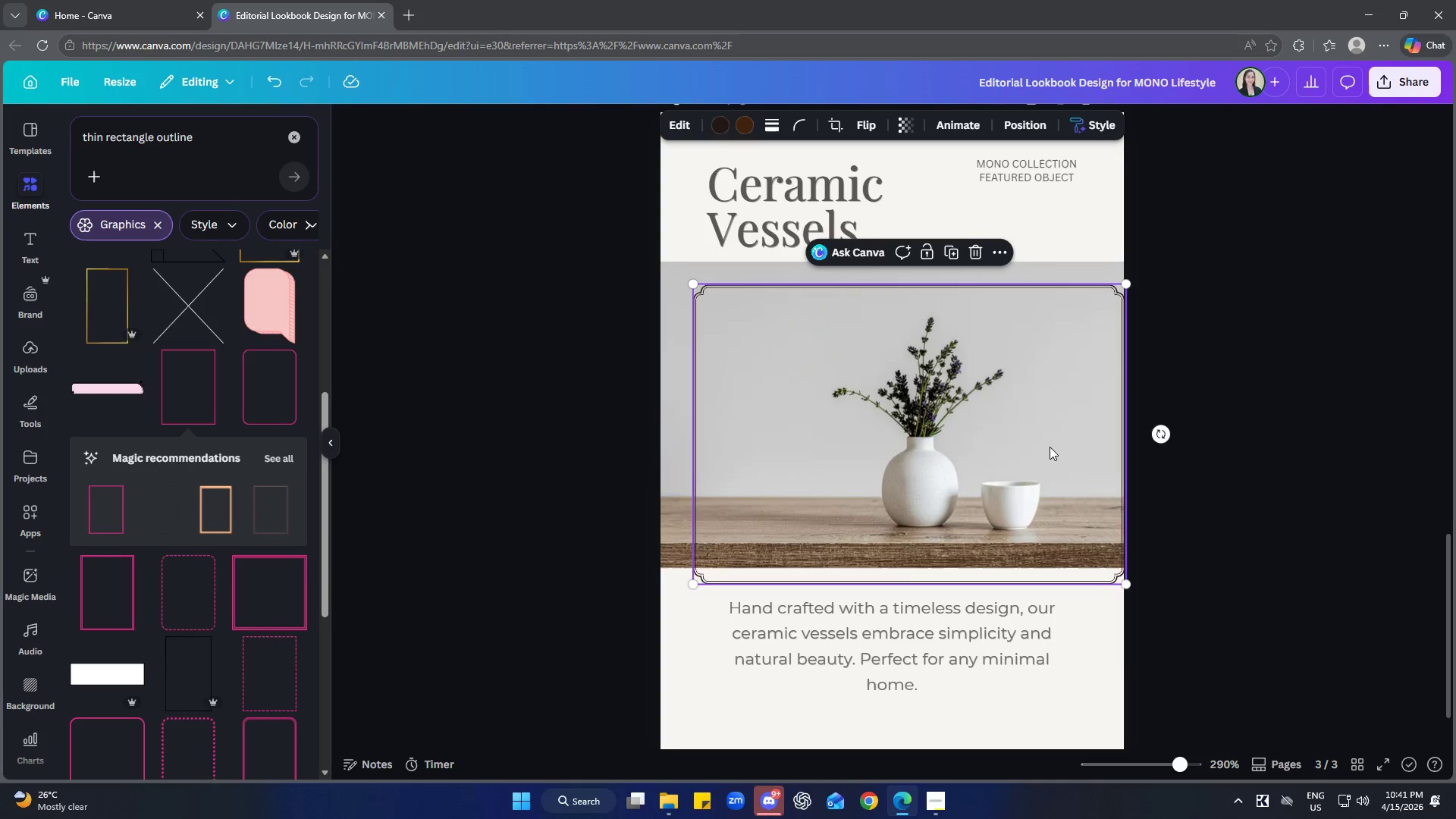 
left_click_drag(start_coordinate=[1060, 447], to_coordinate=[1038, 430])
 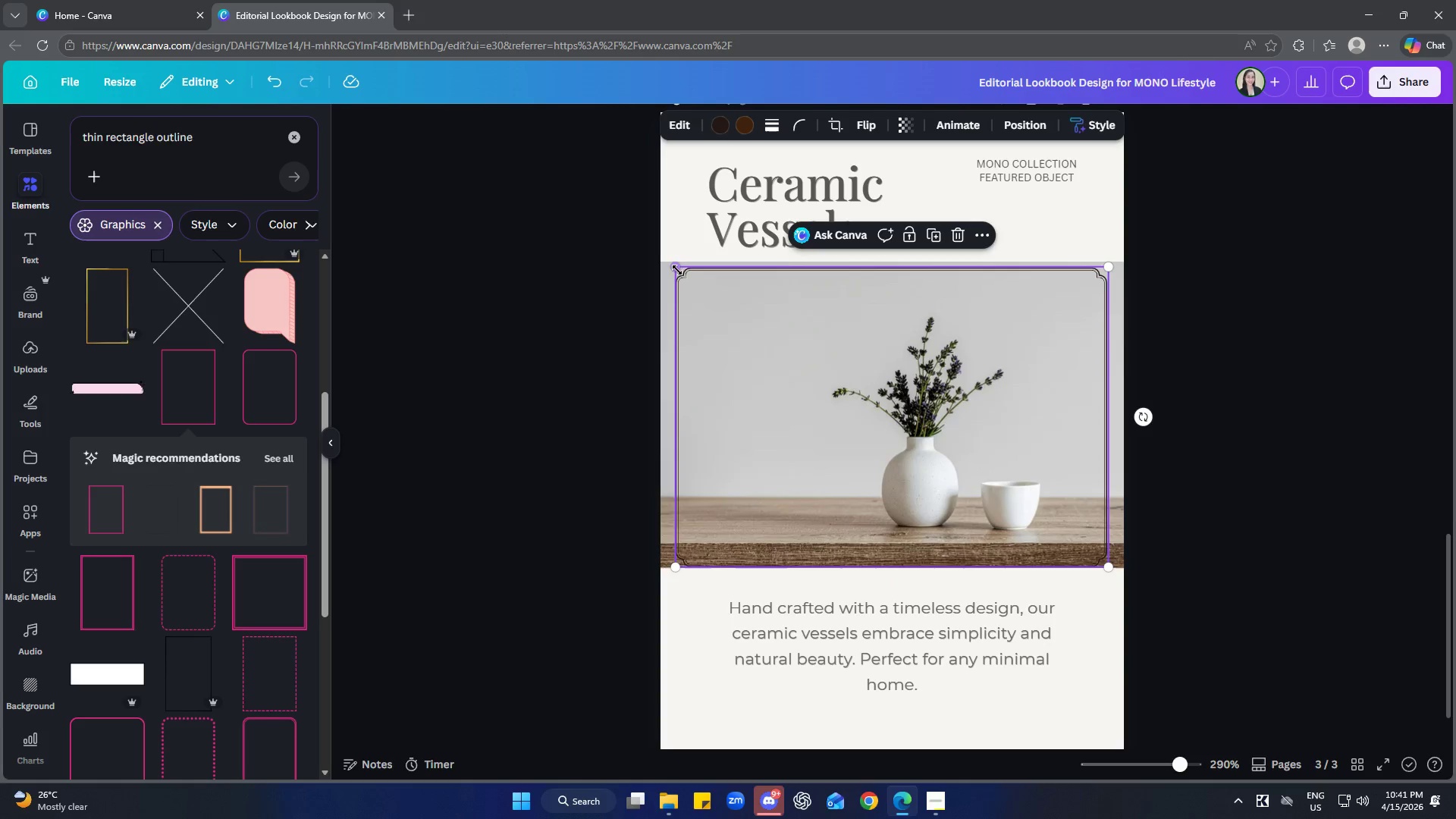 
left_click_drag(start_coordinate=[676, 267], to_coordinate=[707, 296])
 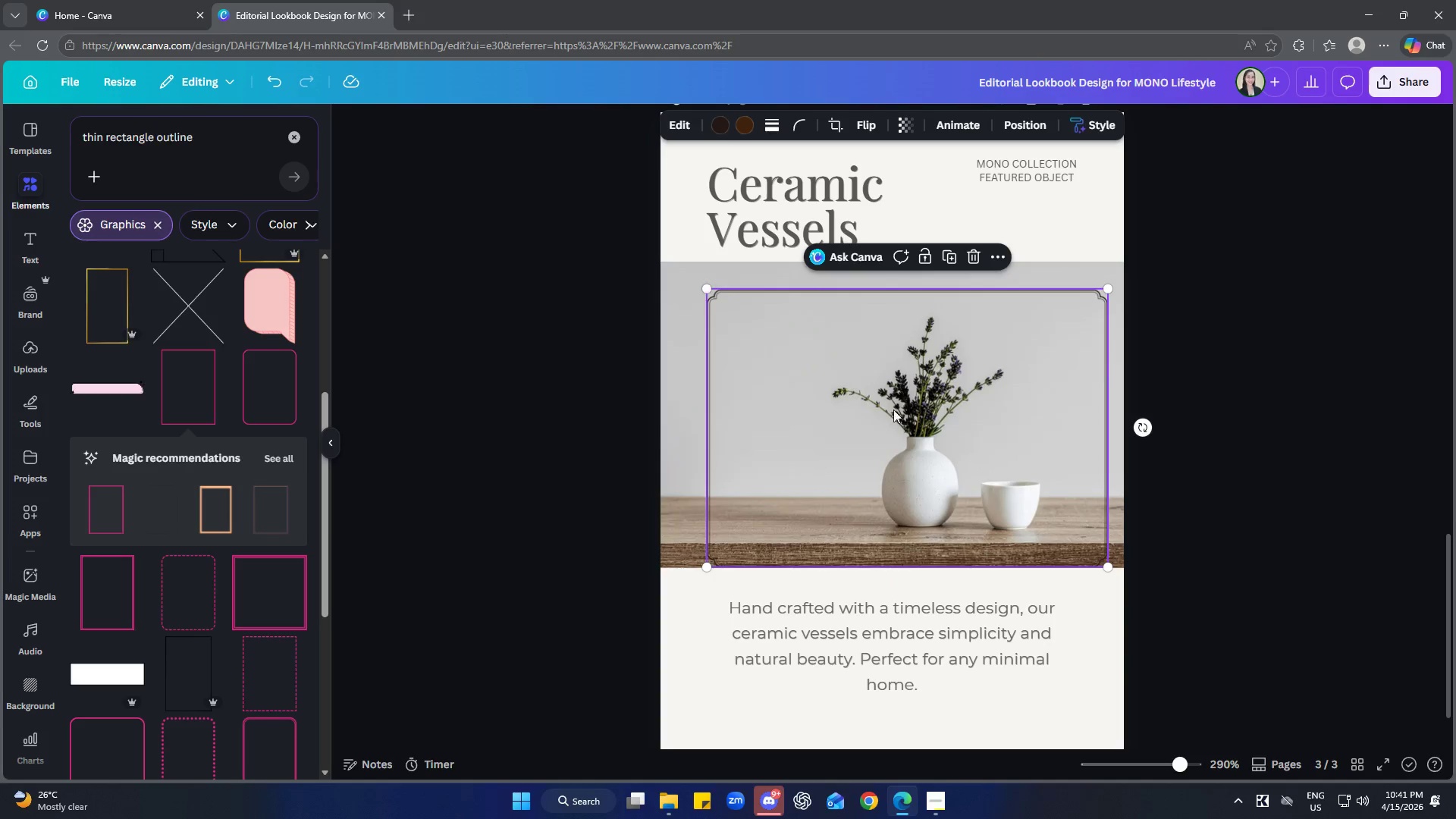 
left_click_drag(start_coordinate=[996, 435], to_coordinate=[986, 419])
 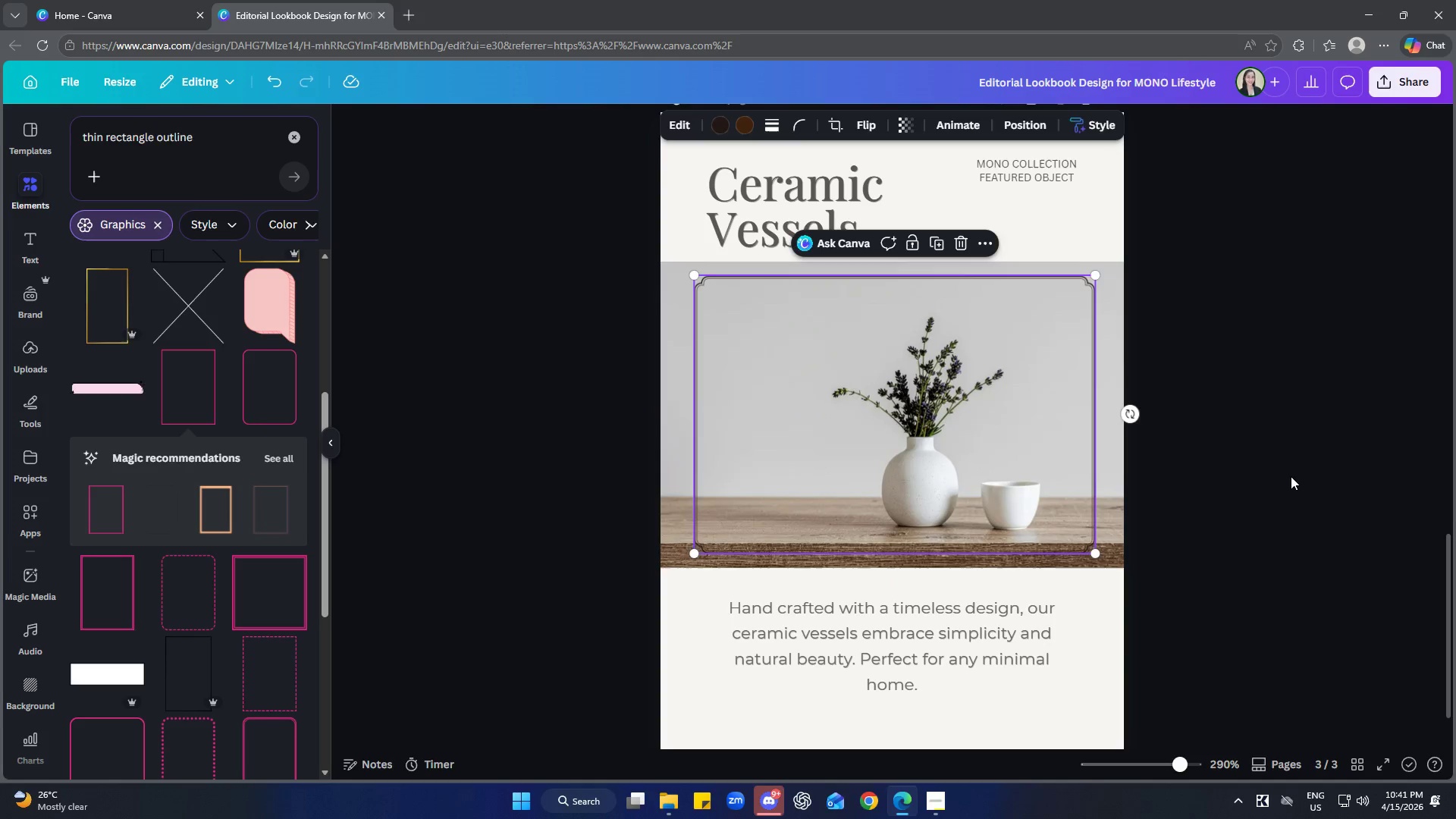 
left_click([1291, 476])
 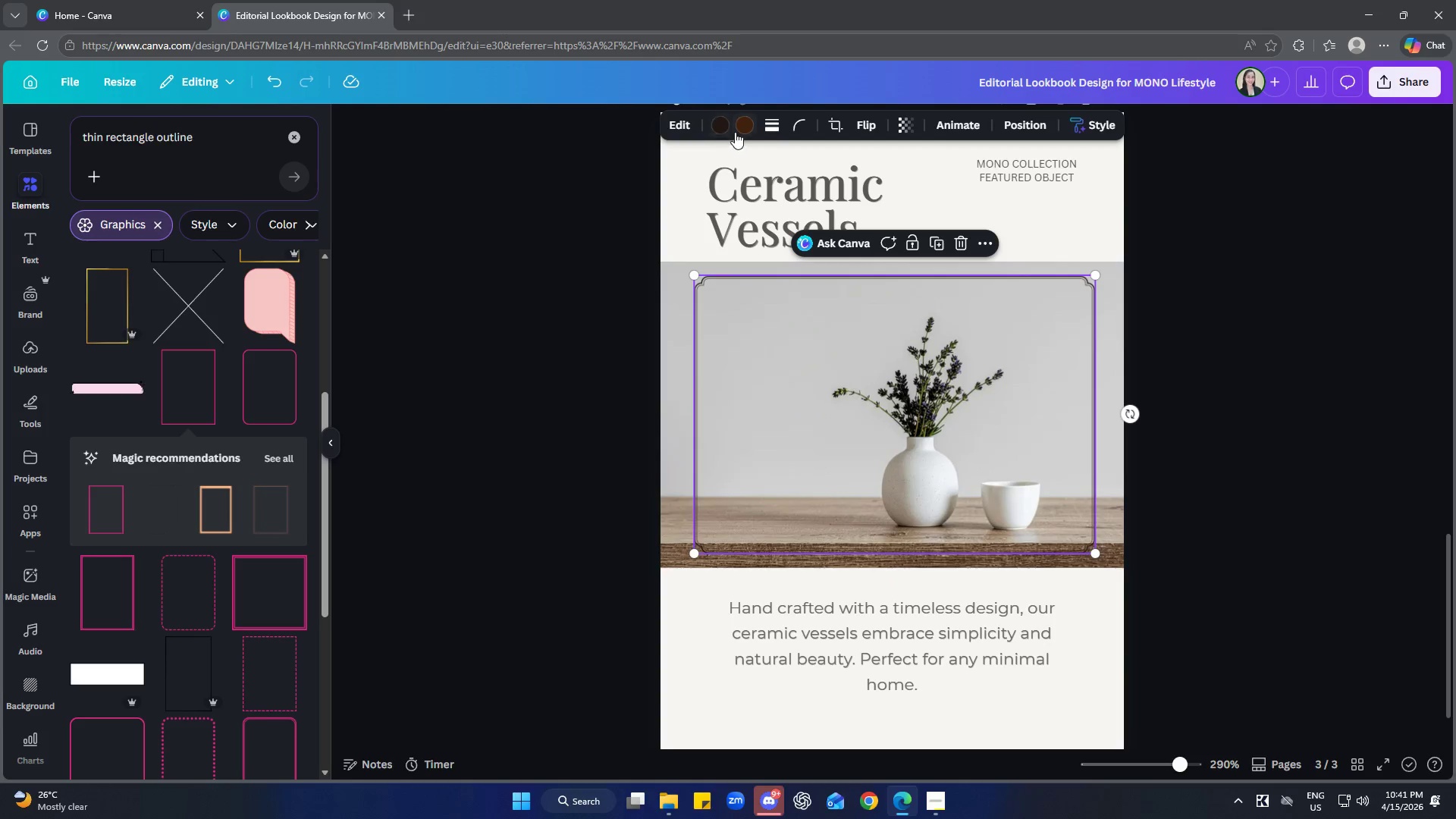 
left_click([745, 125])
 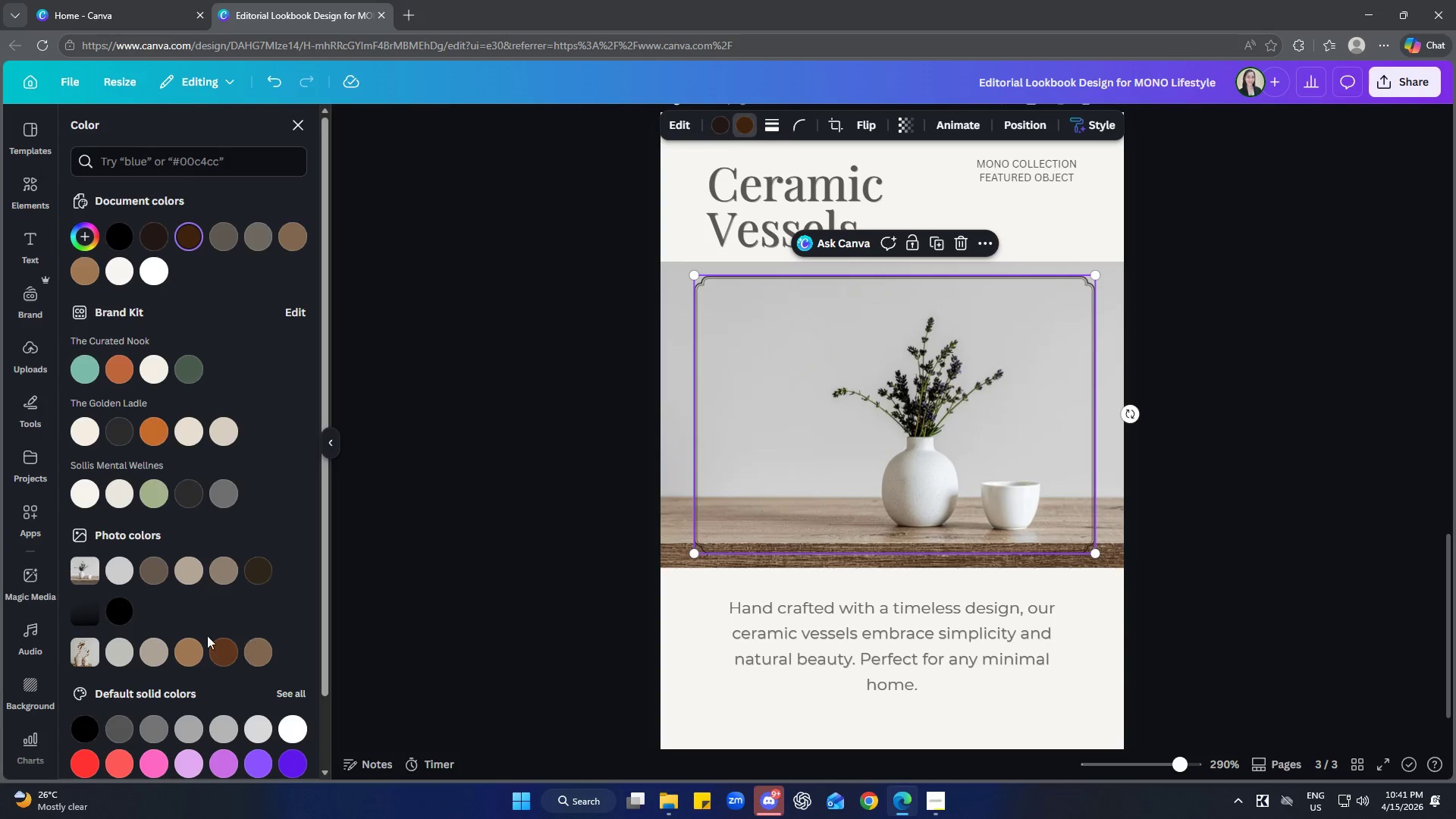 
left_click([151, 573])
 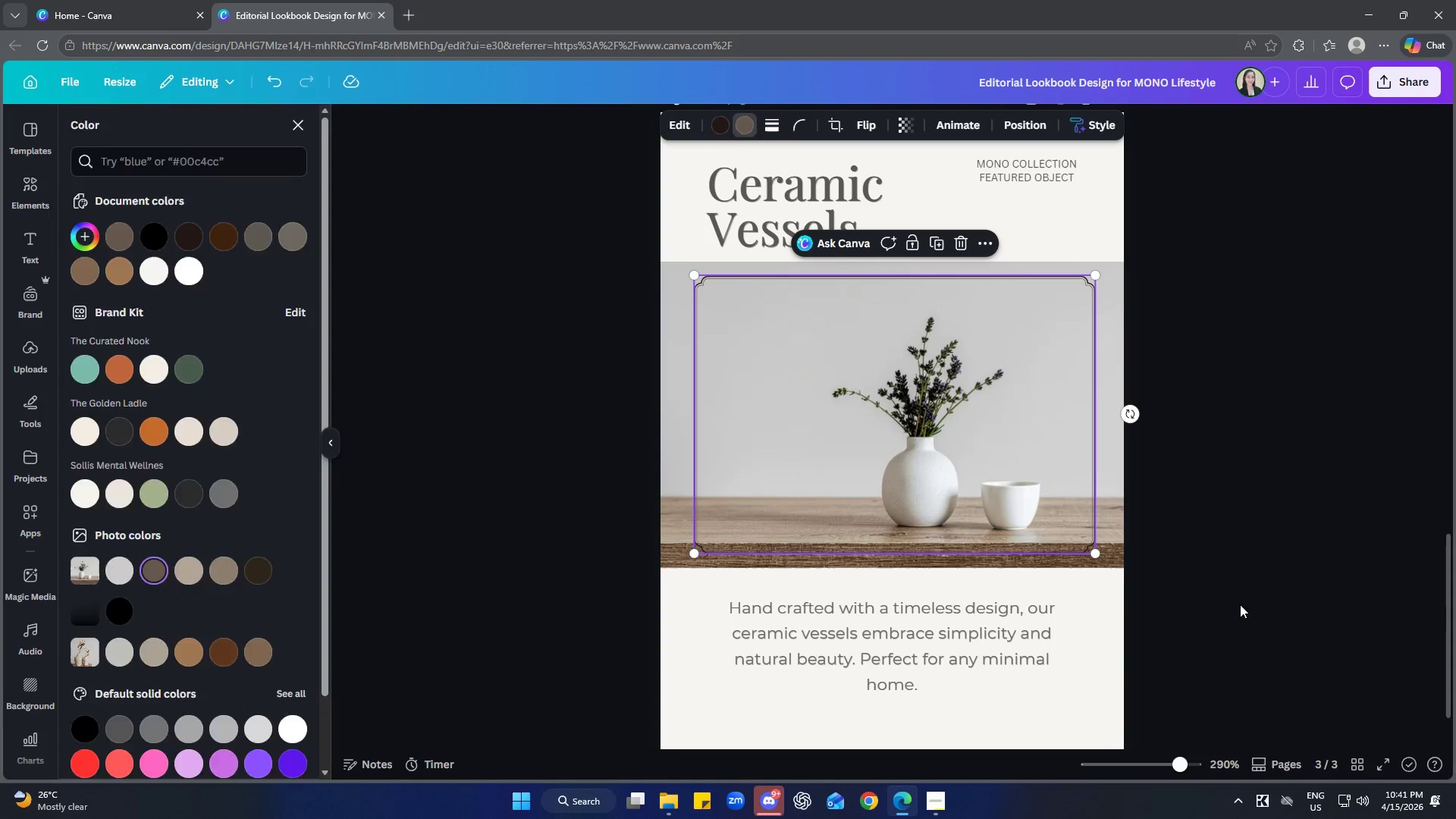 
double_click([1238, 600])
 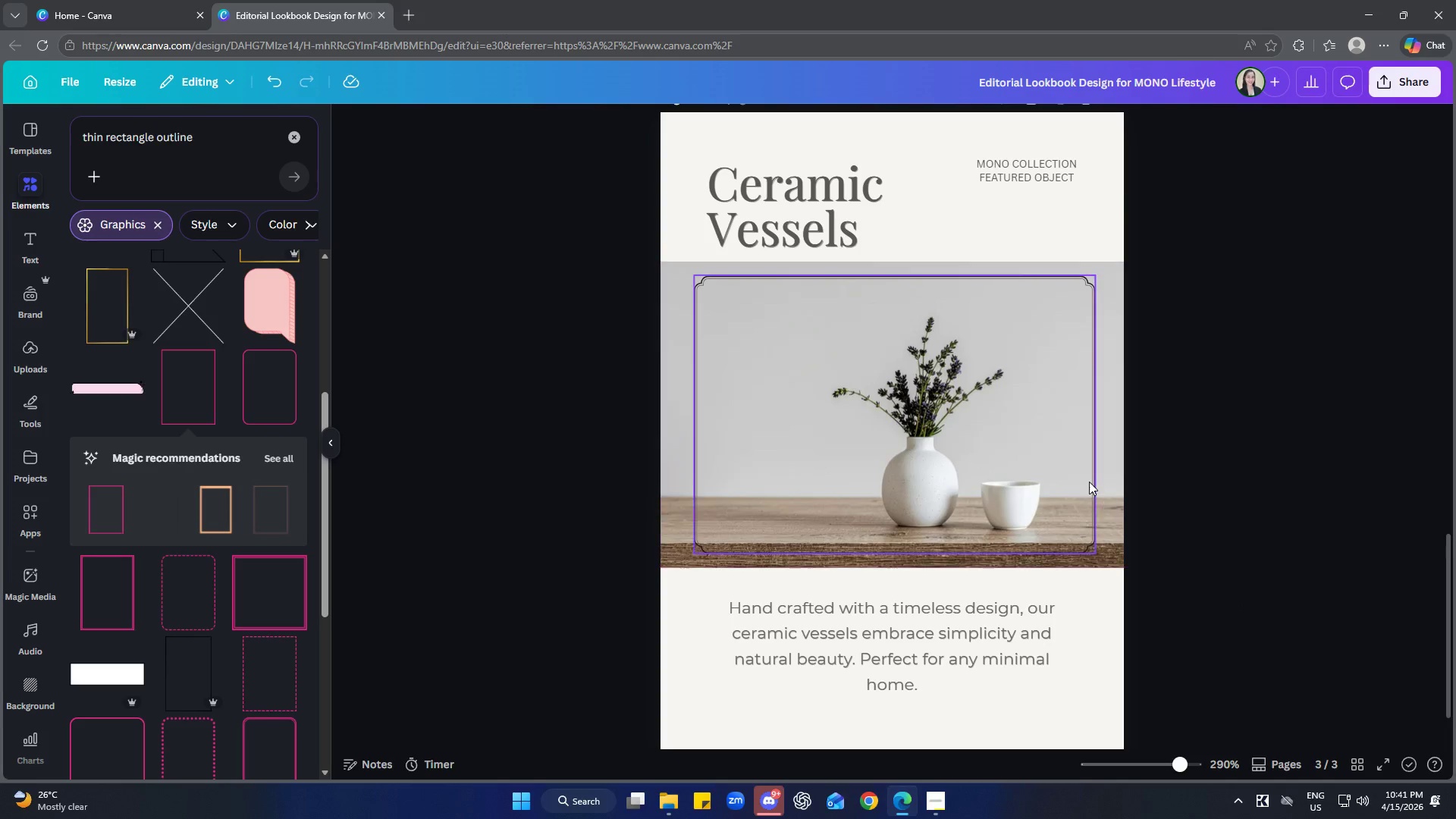 
left_click([1089, 482])
 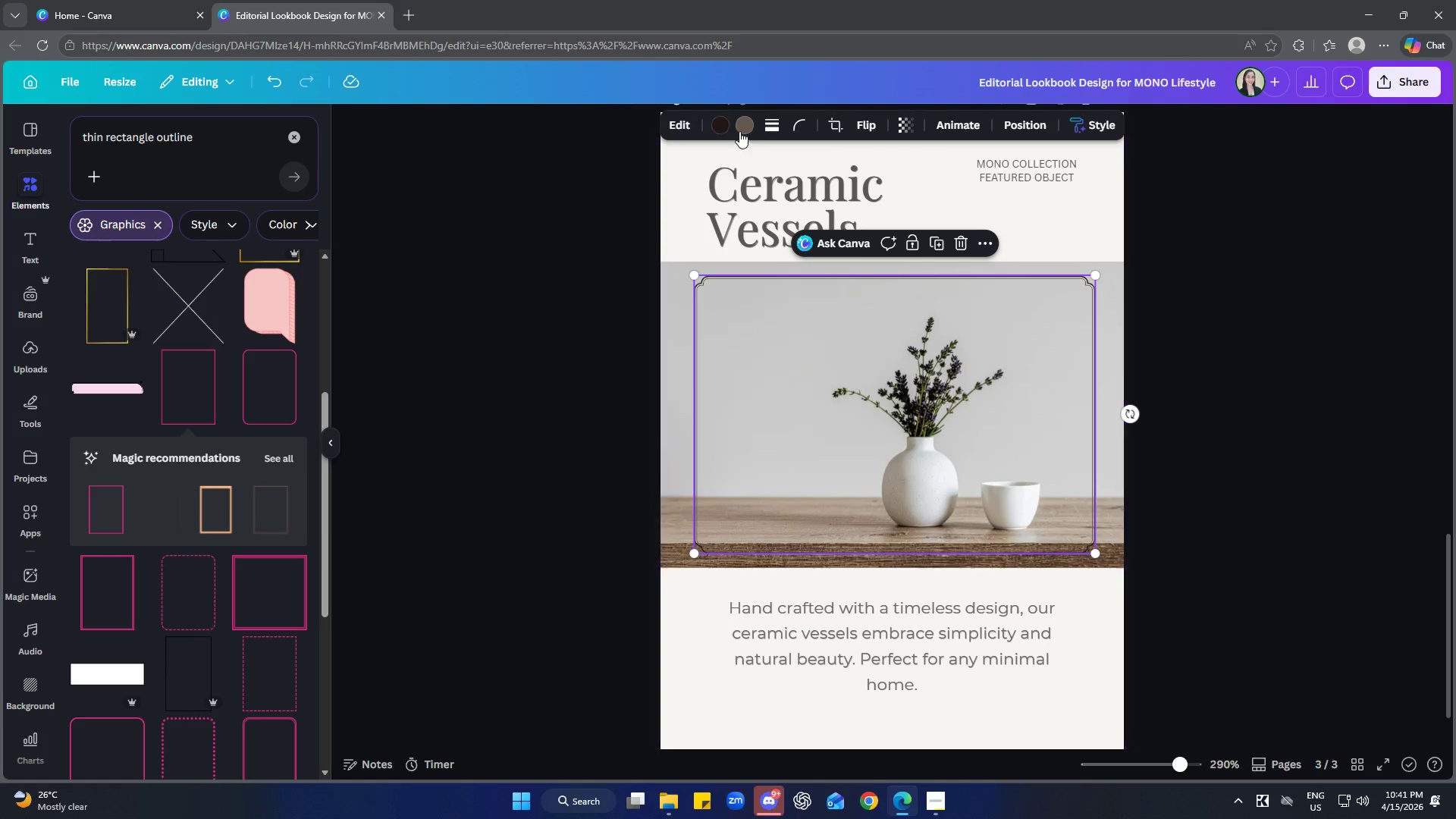 
left_click([716, 122])
 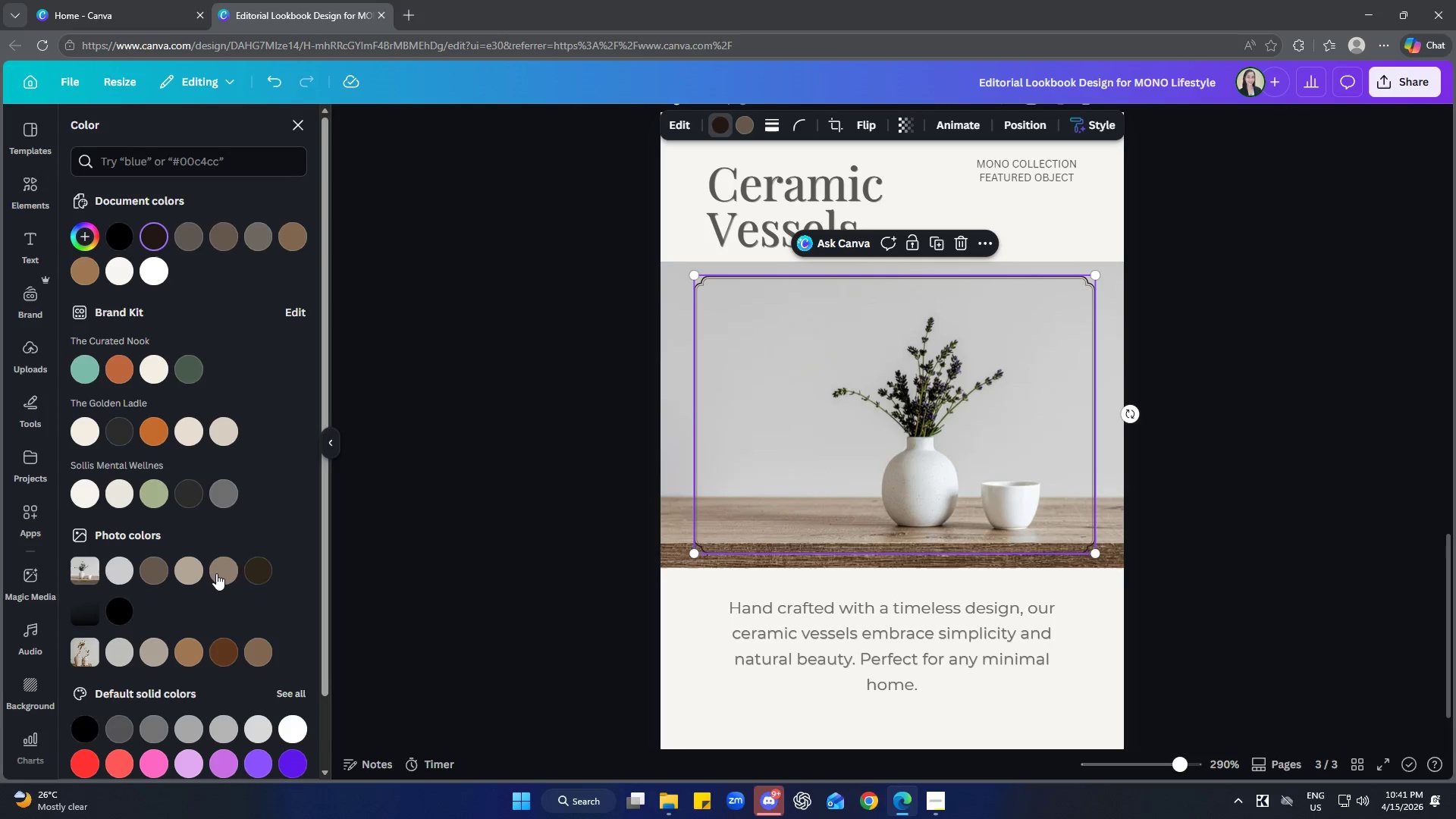 
left_click([220, 572])
 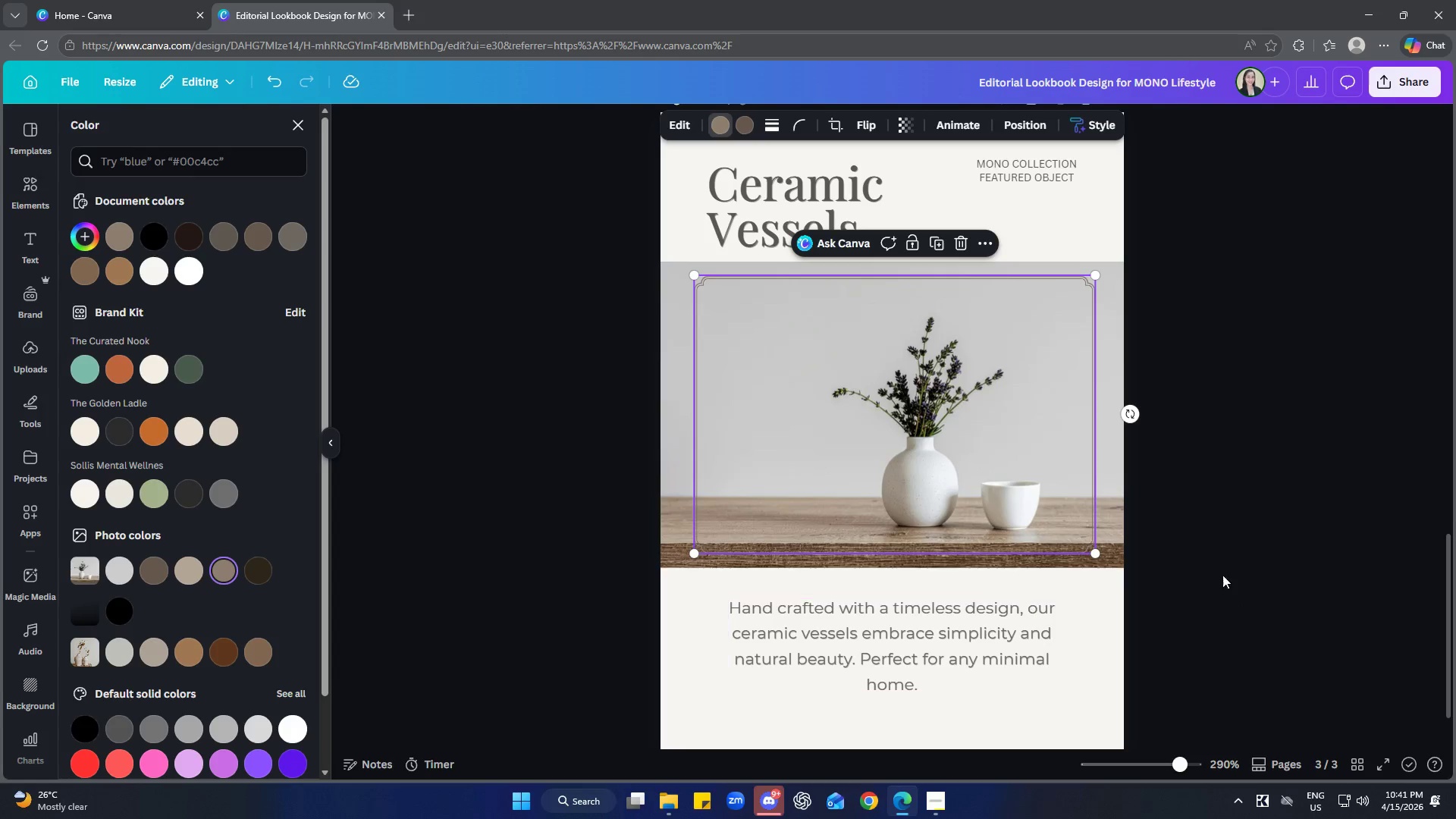 
left_click([1232, 573])
 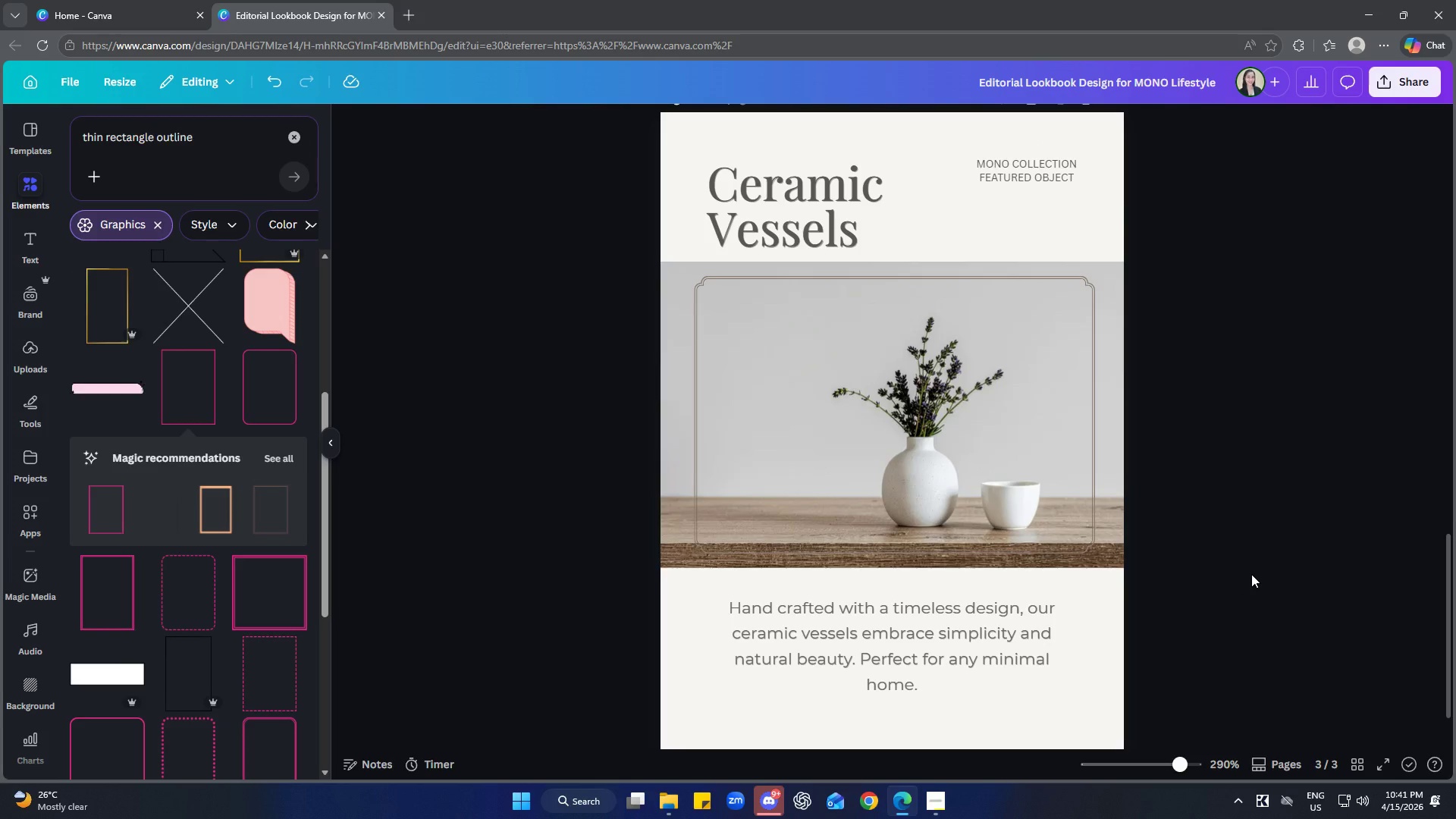 
left_click([1252, 561])
 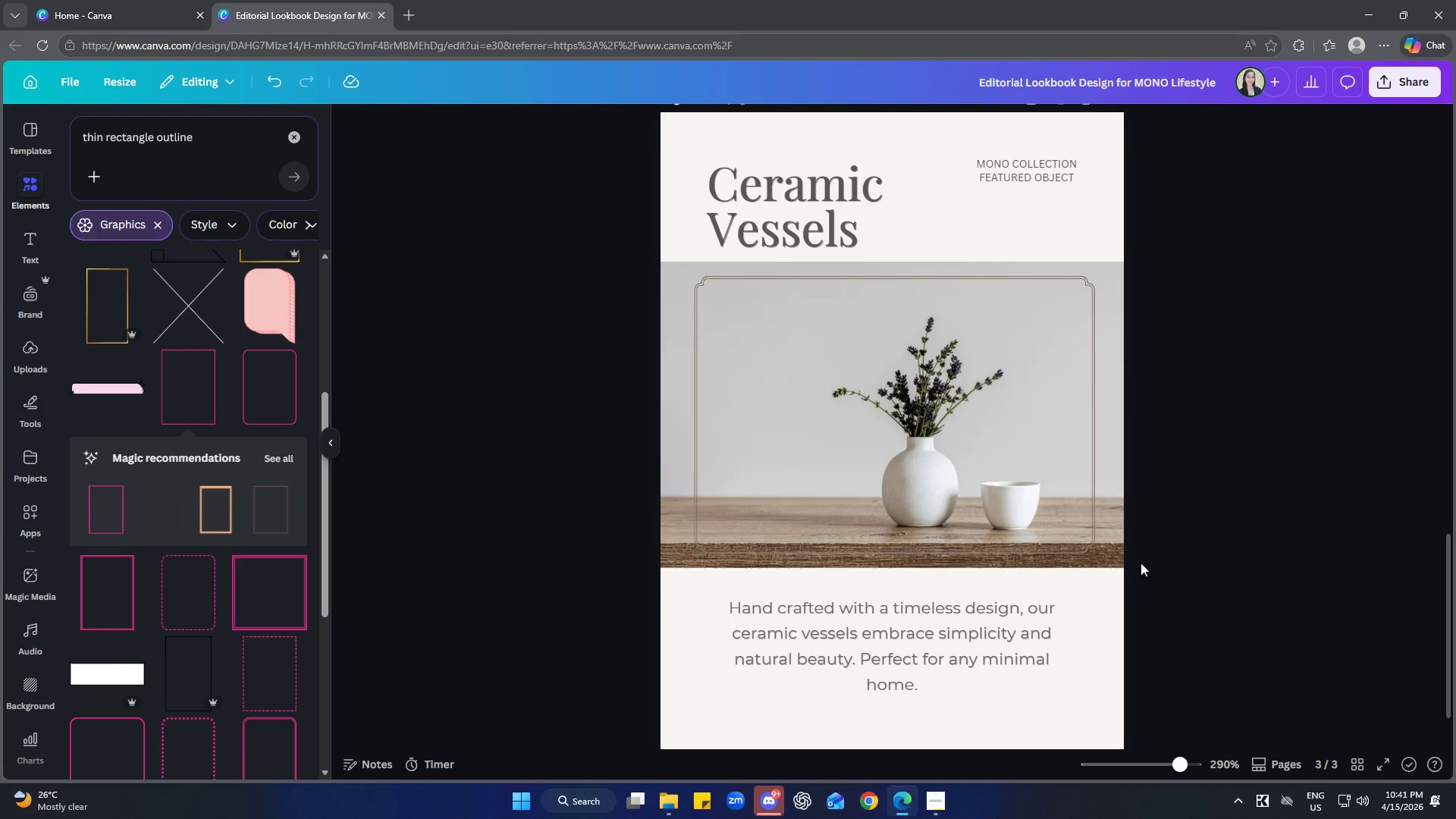 
left_click([1082, 536])
 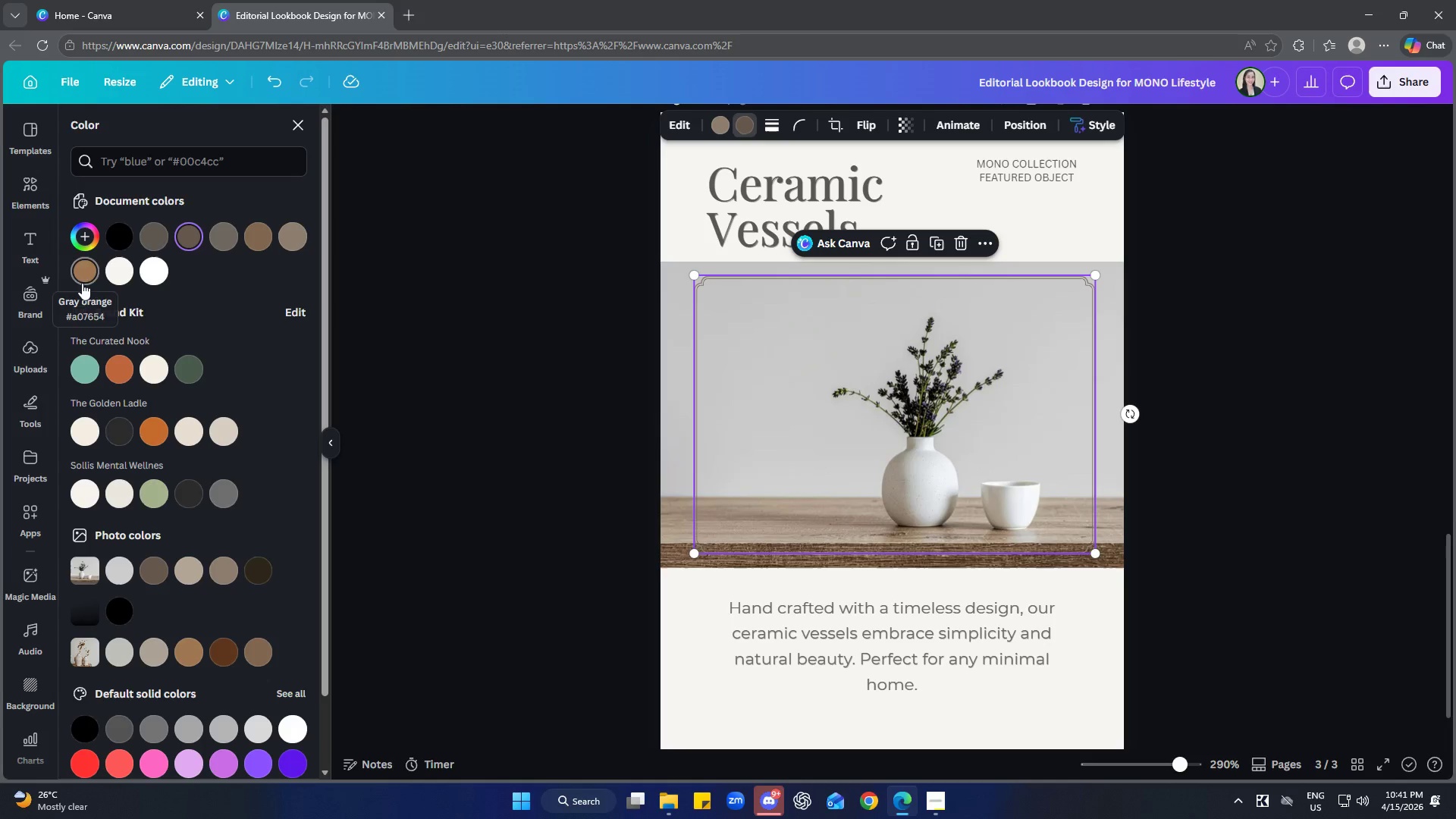 
left_click([256, 564])
 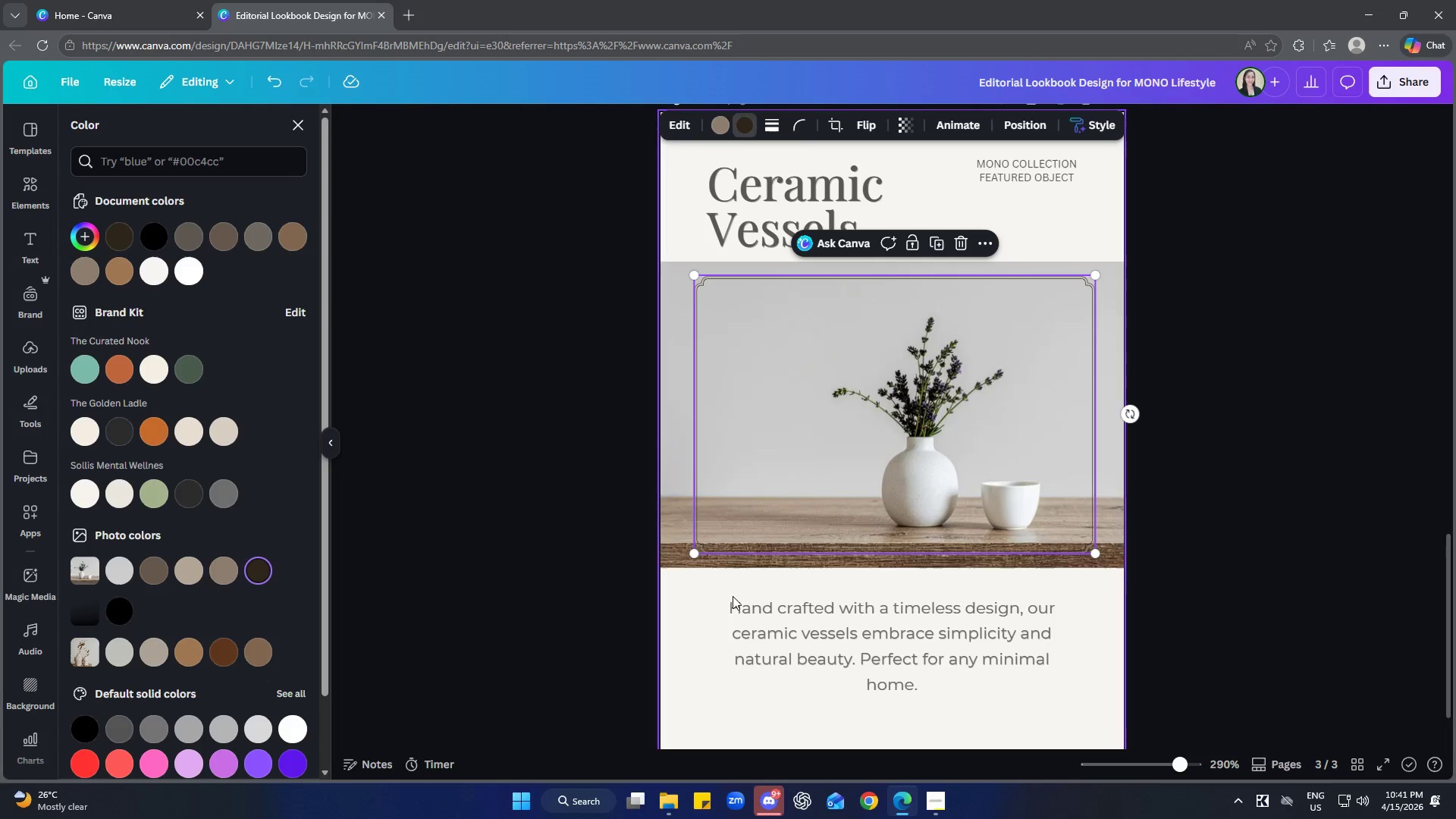 
left_click([1330, 559])
 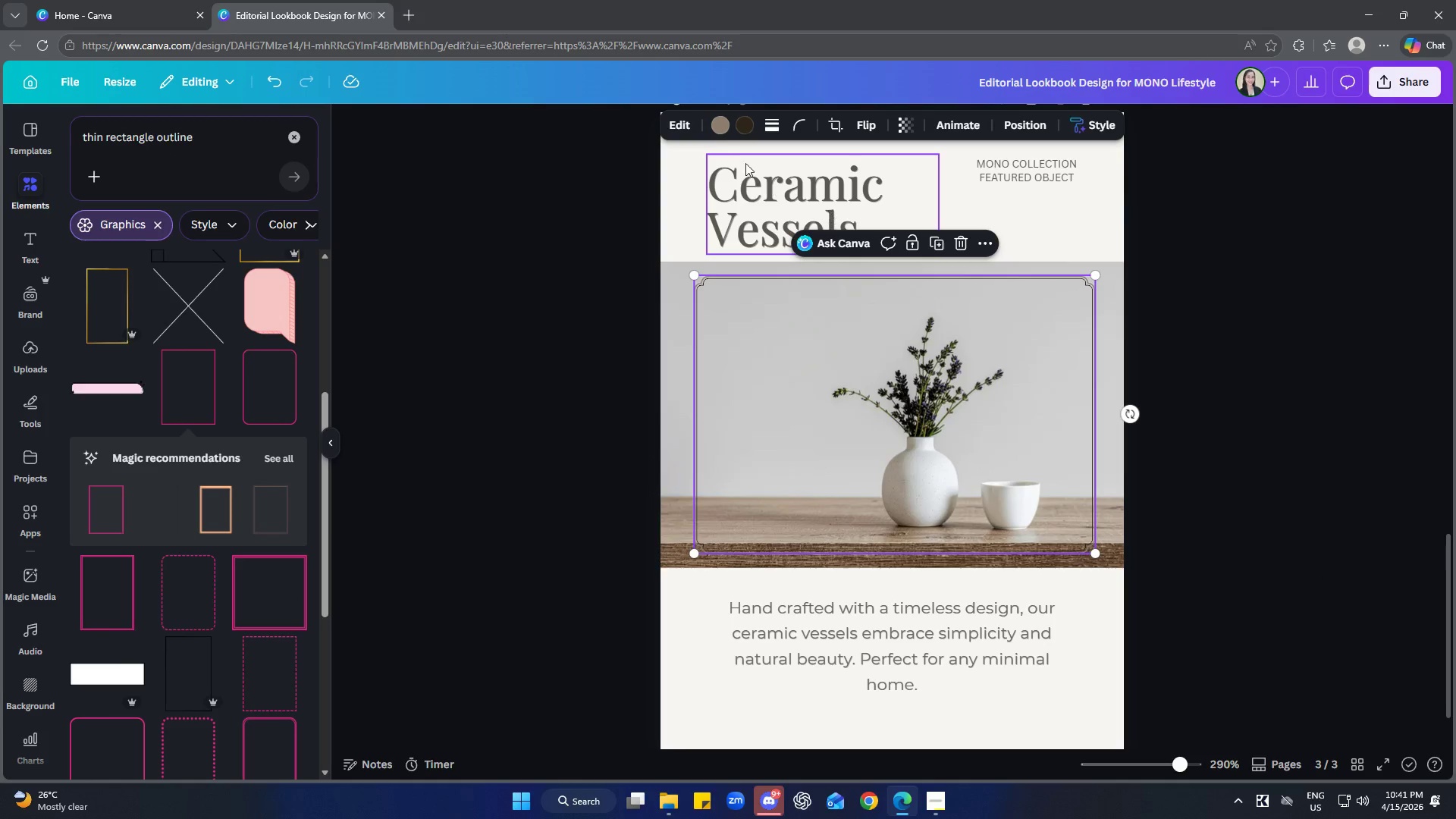 
left_click([720, 127])
 